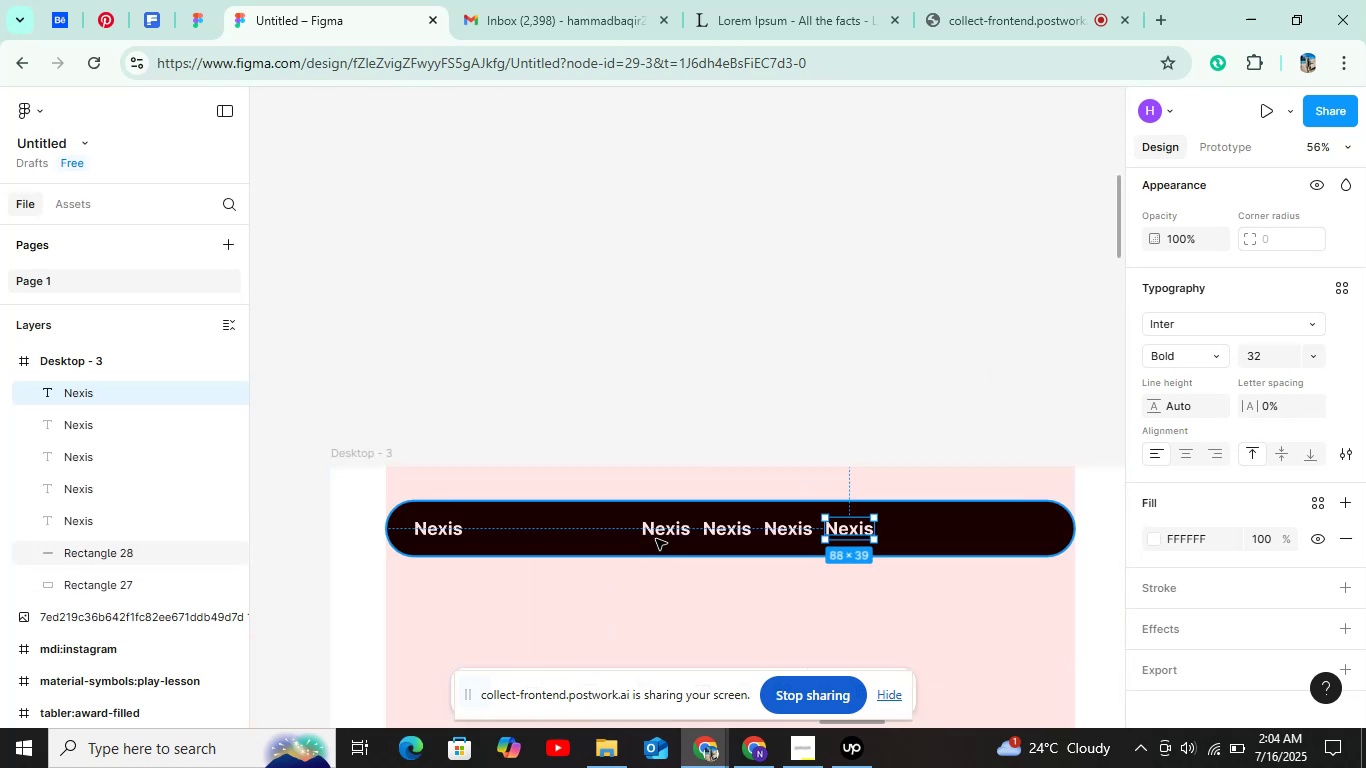 
double_click([664, 530])
 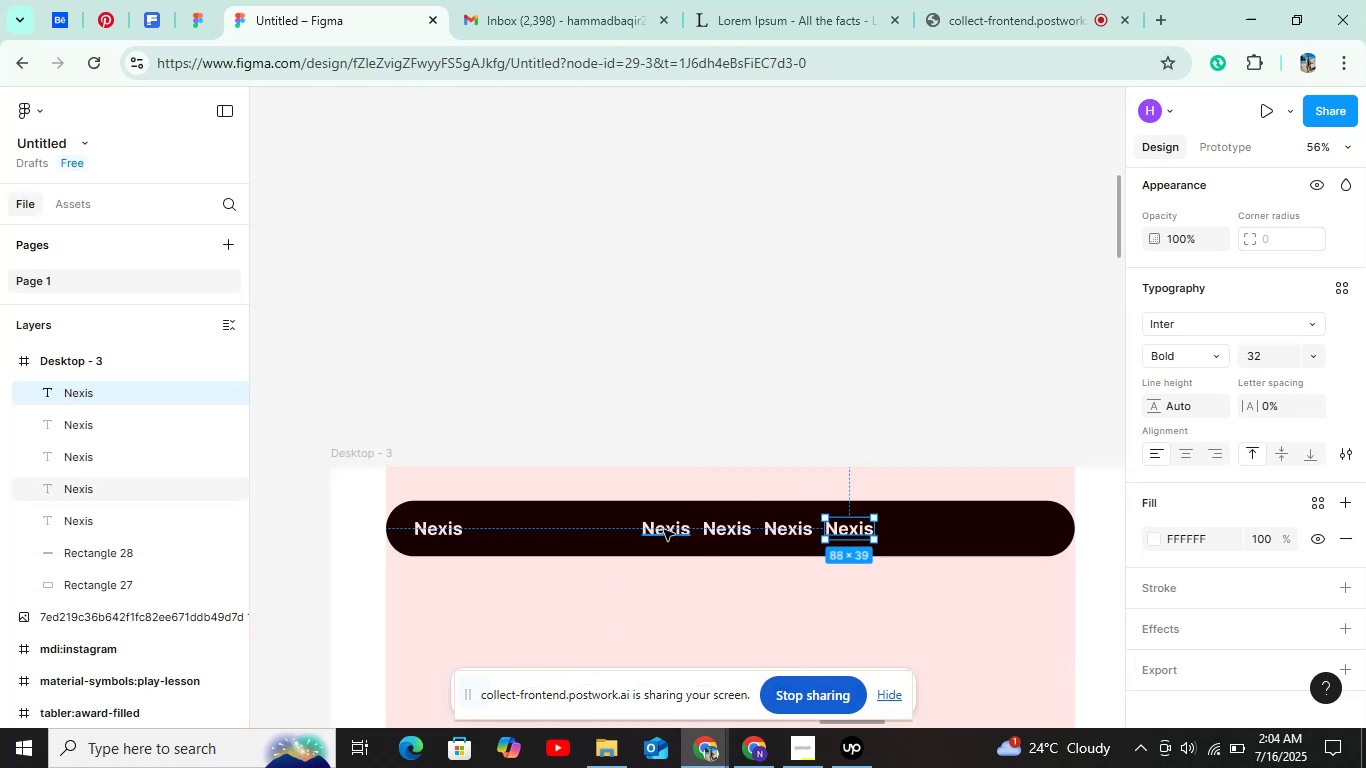 
triple_click([664, 530])
 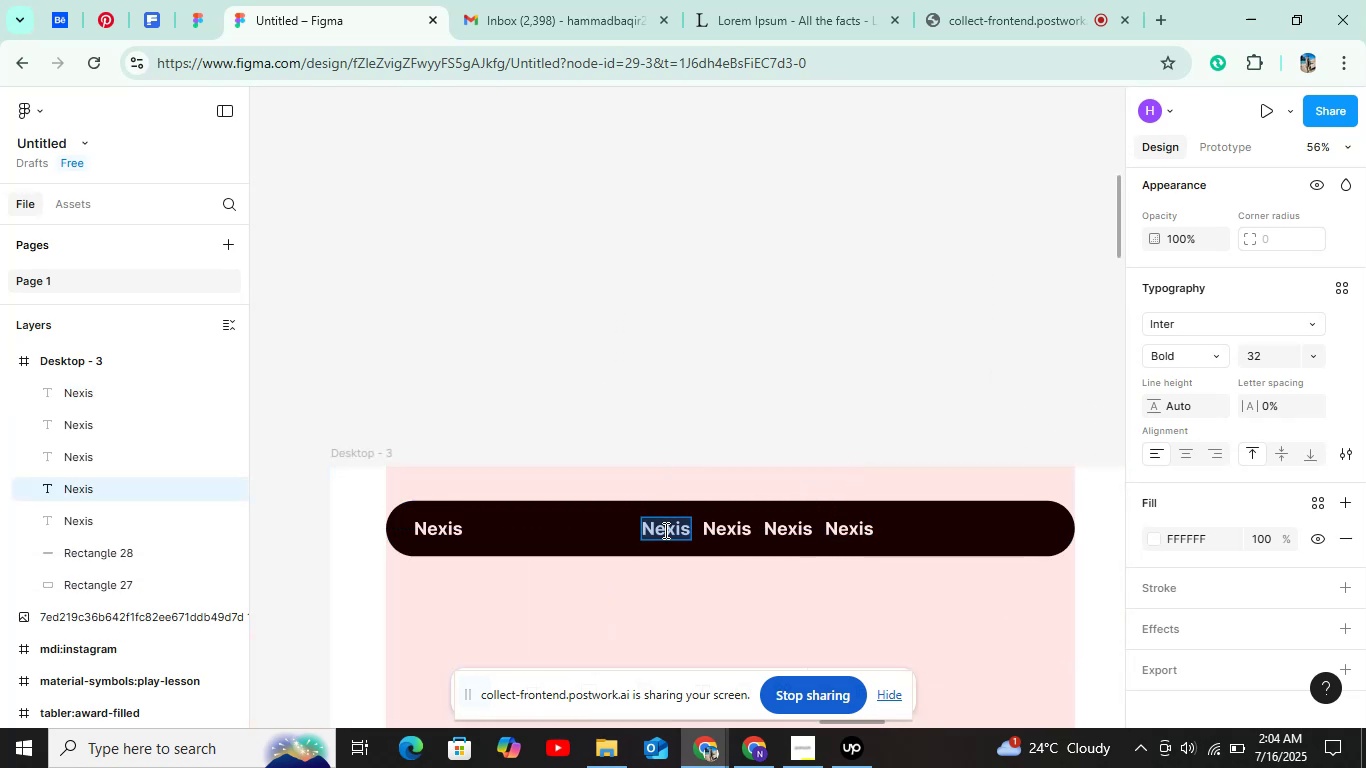 
type(About s)
key(Backspace)
type(us)
 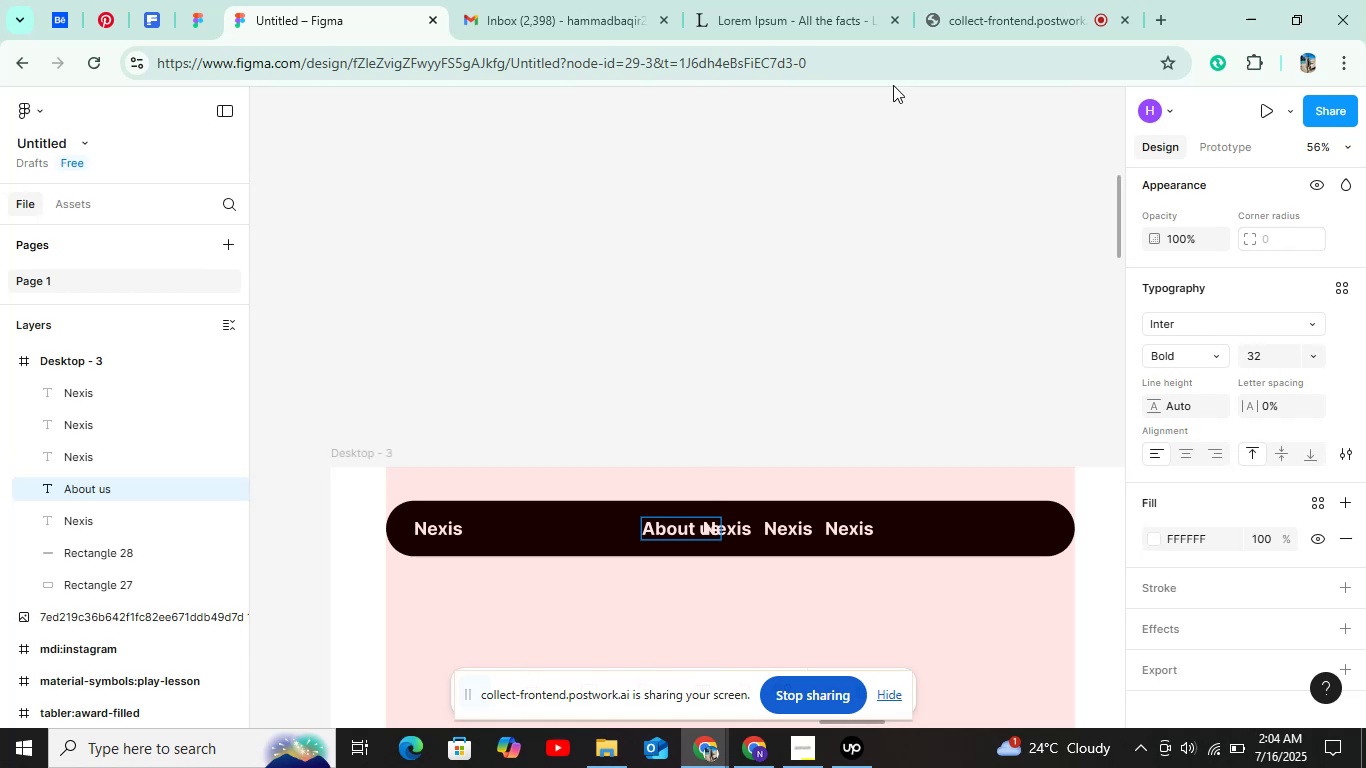 
left_click([778, 201])
 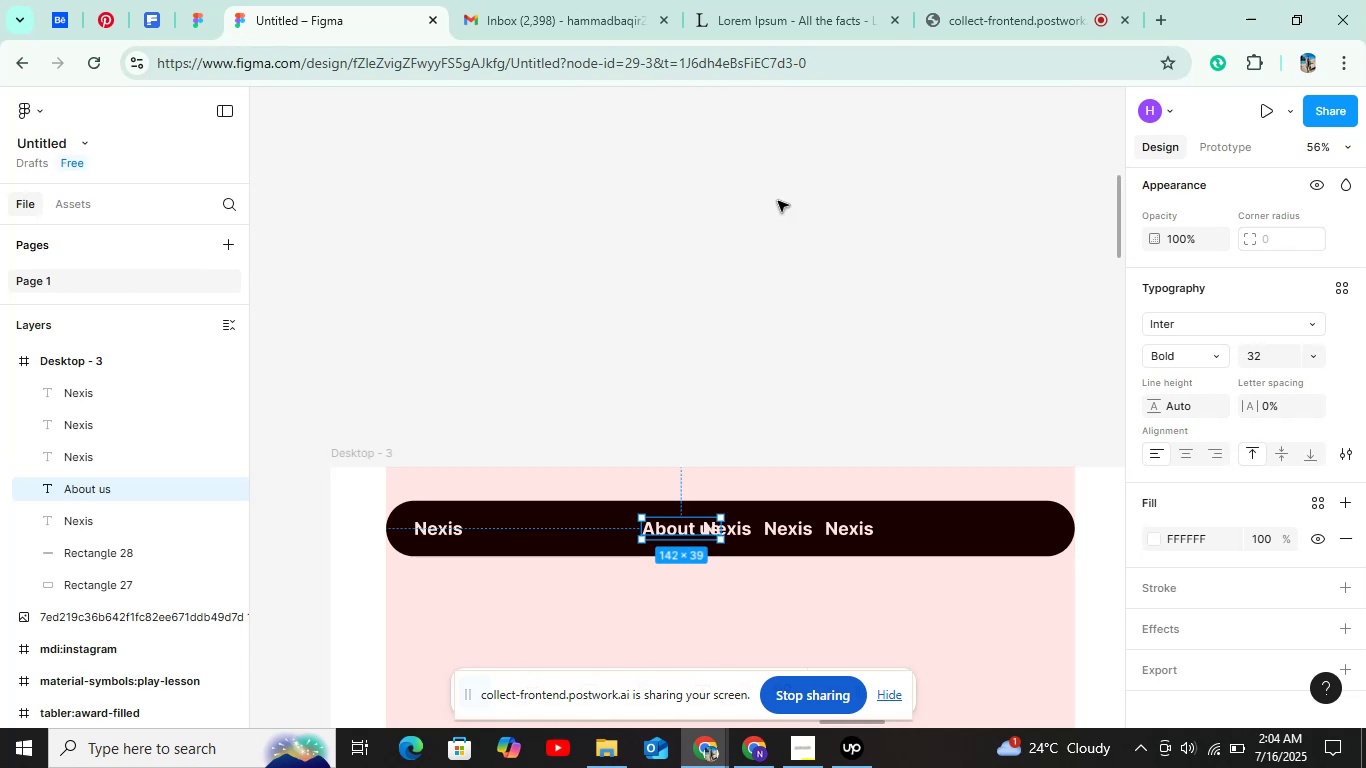 
key(Control+Shift+ControlRight)
 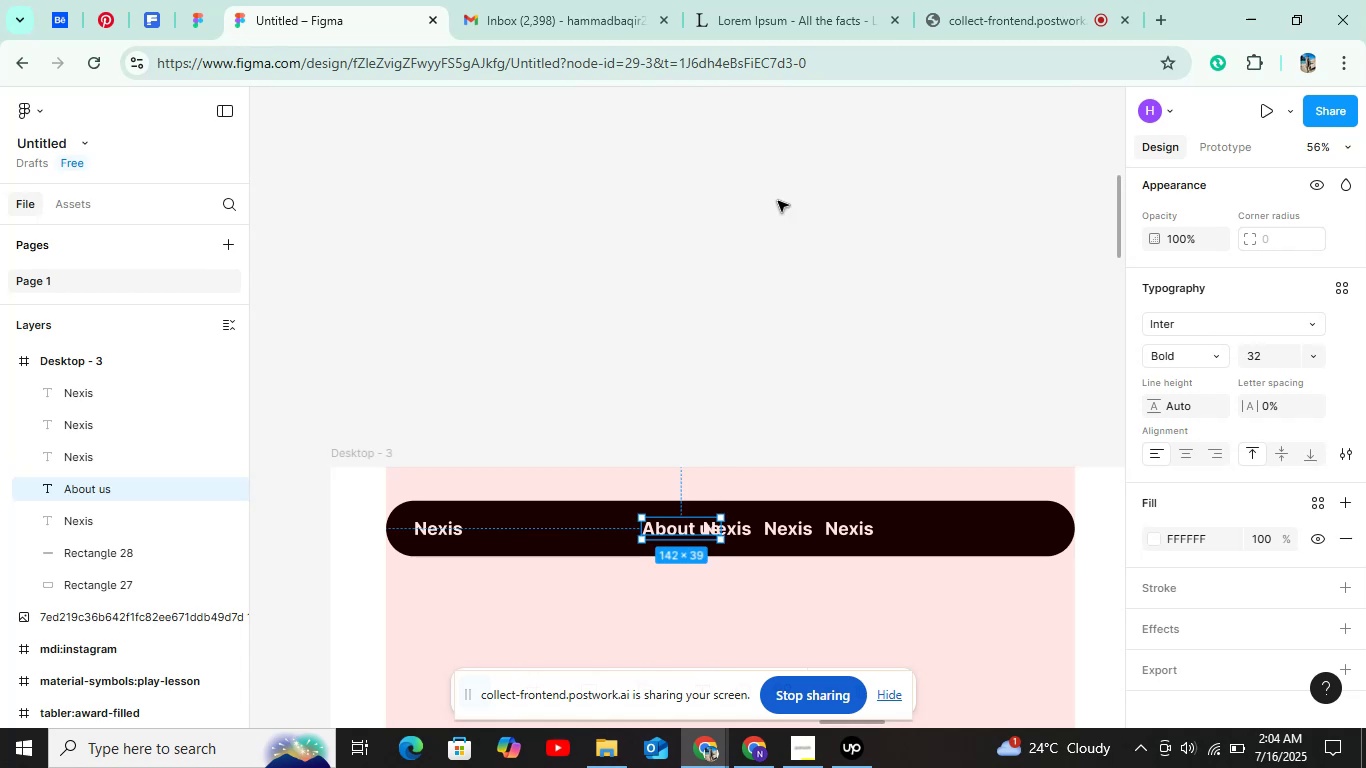 
key(Control+Shift+ControlRight)
 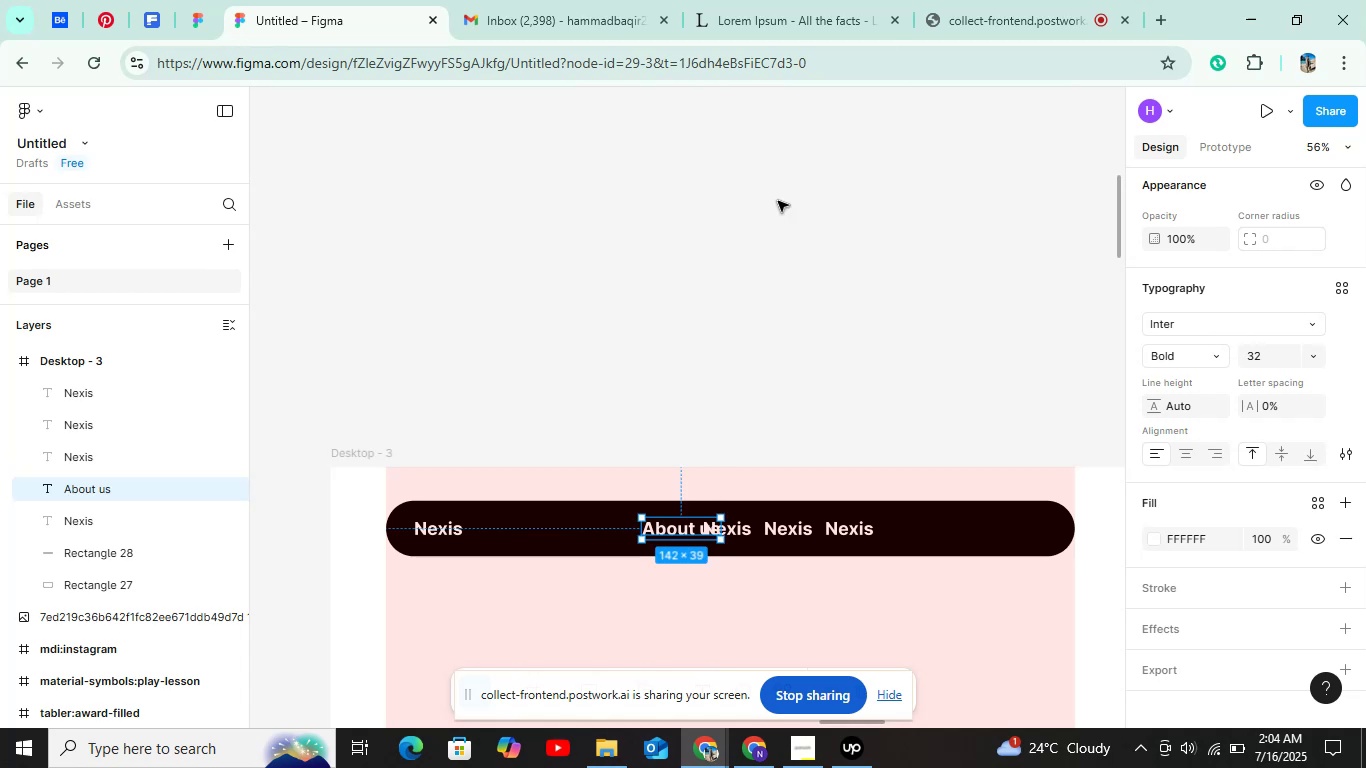 
hold_key(key=ArrowLeft, duration=0.59)
 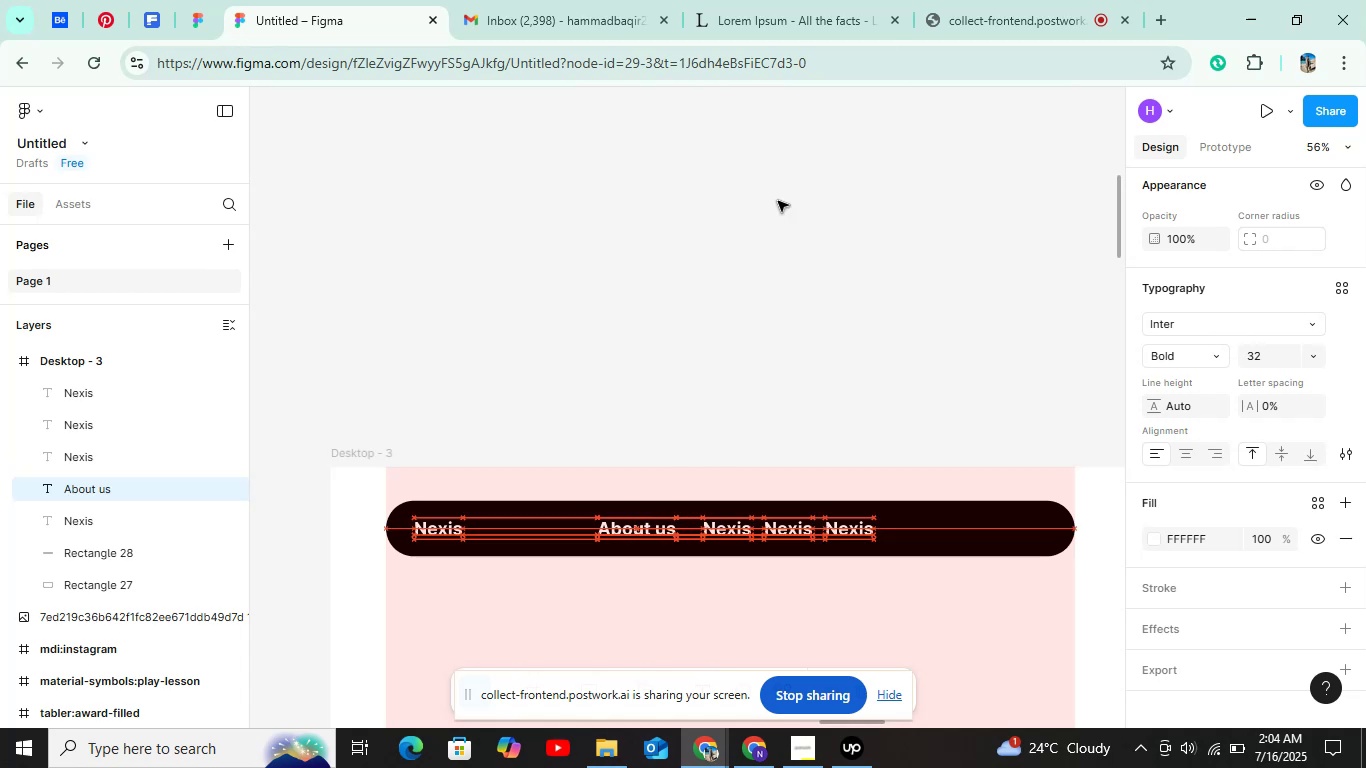 
key(Shift+ArrowRight)
 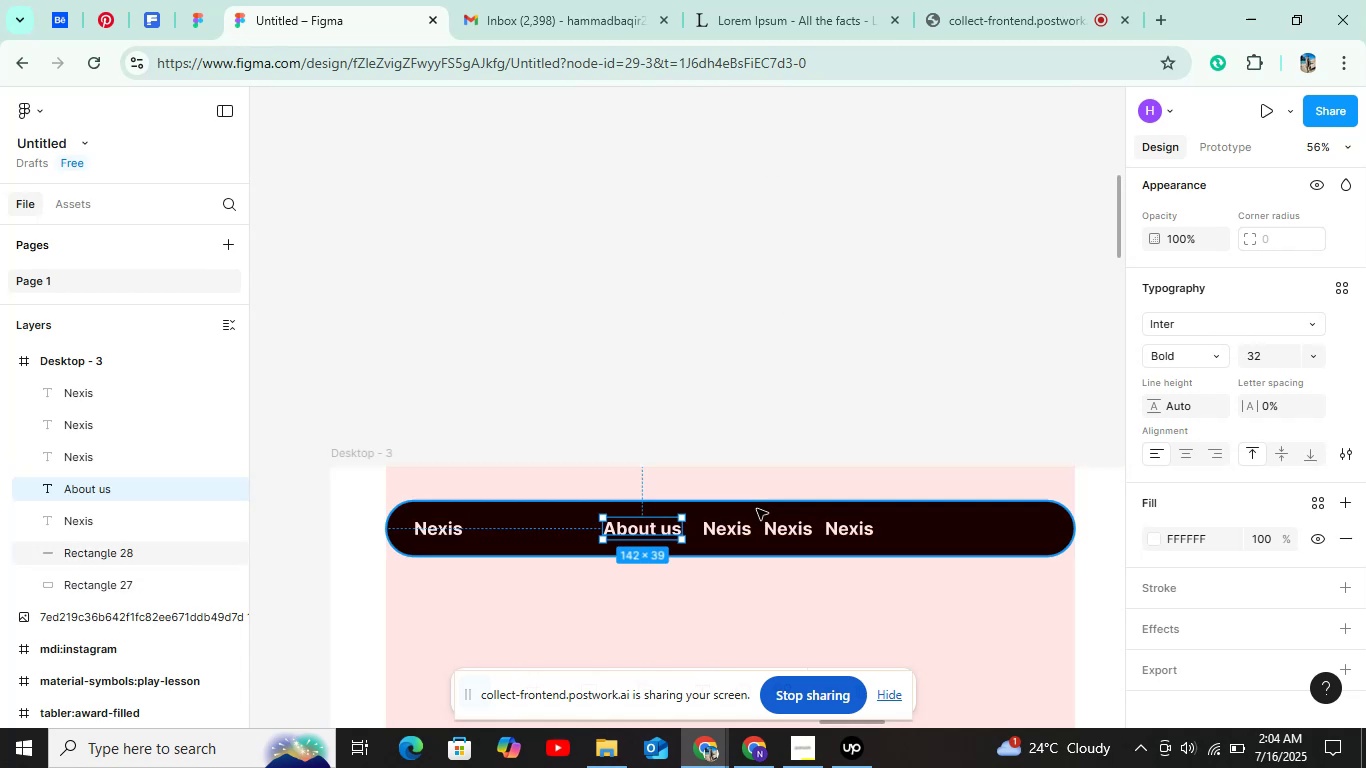 
double_click([729, 537])
 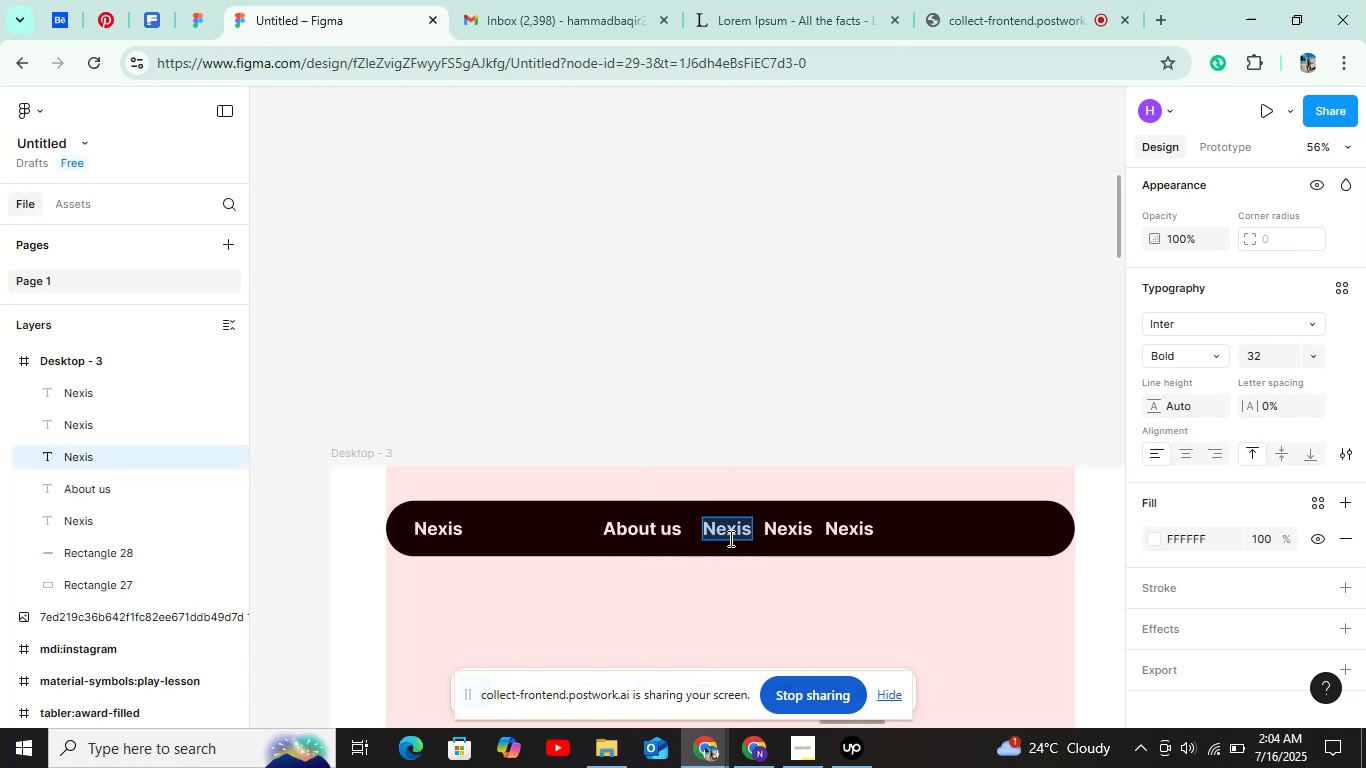 
type(Service)
 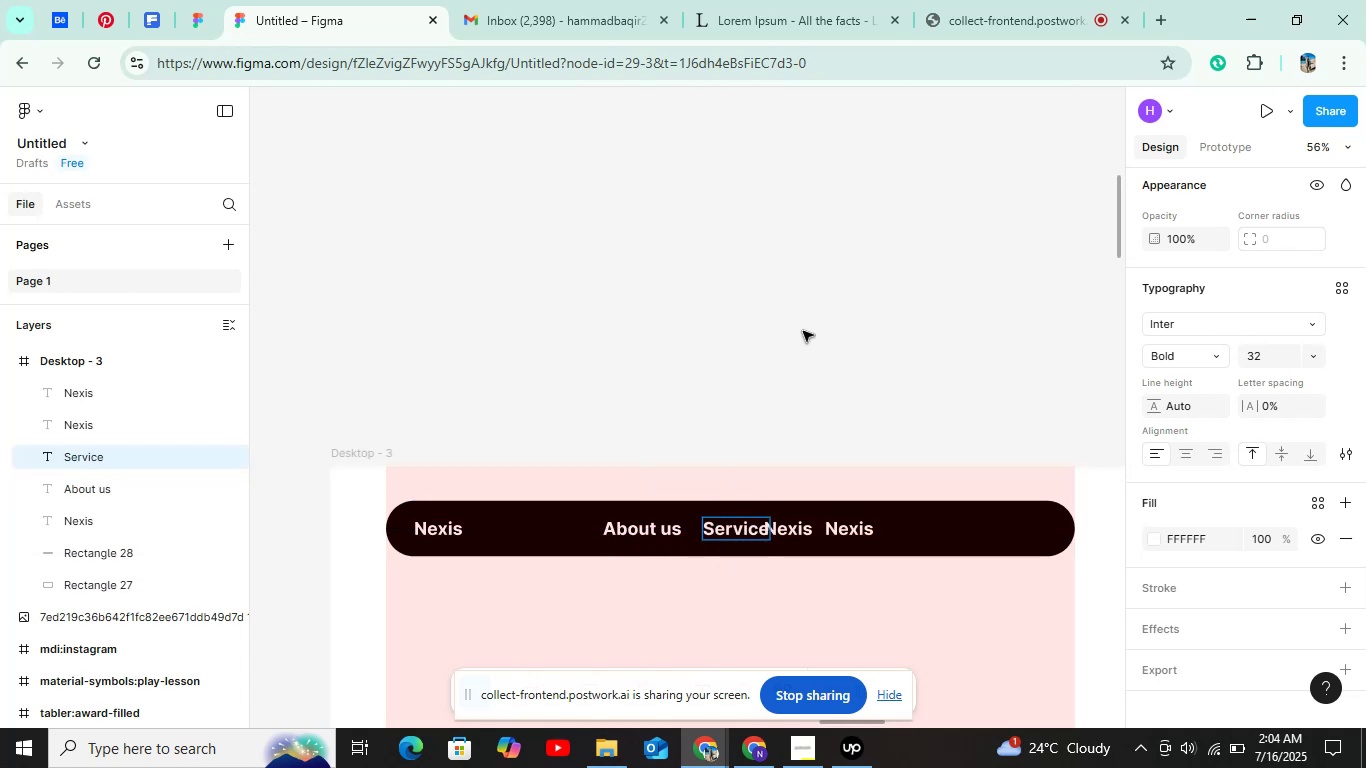 
left_click([816, 277])
 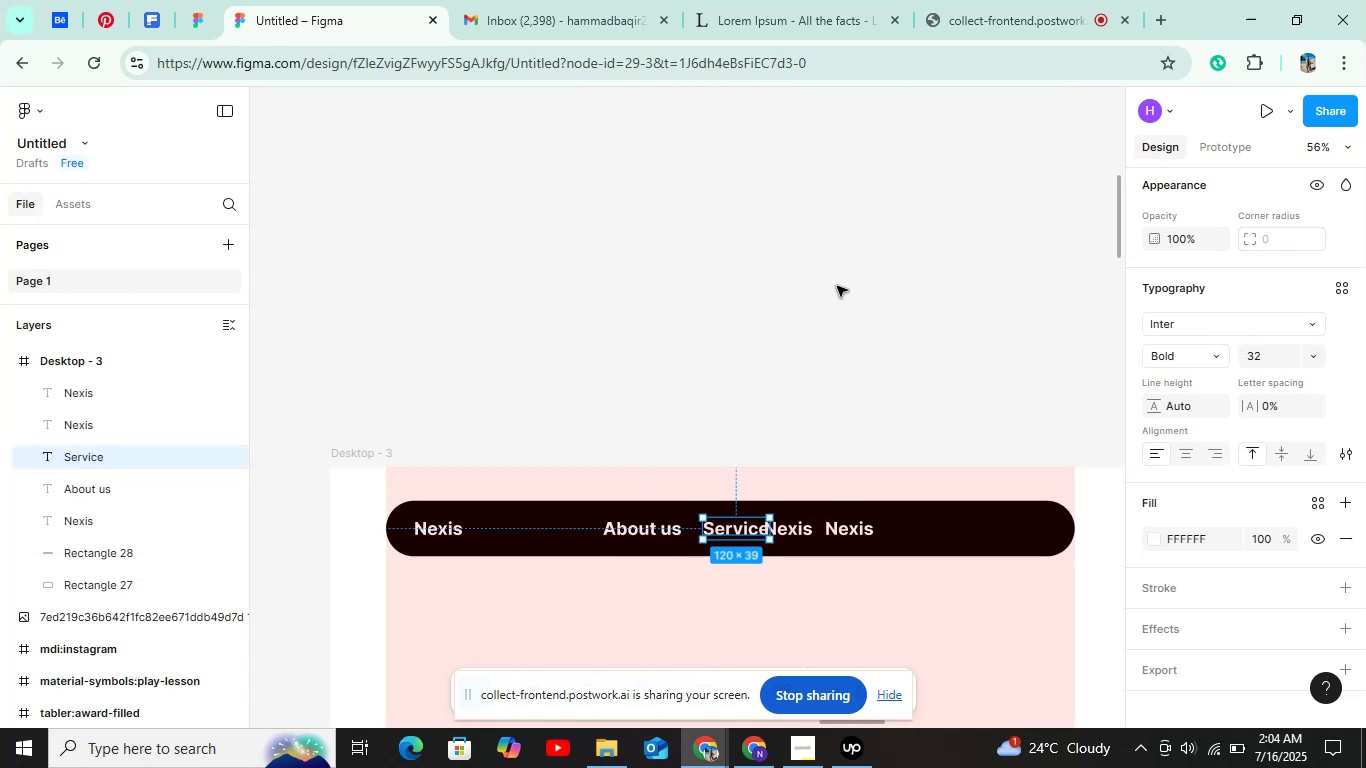 
key(Shift+ArrowLeft)
 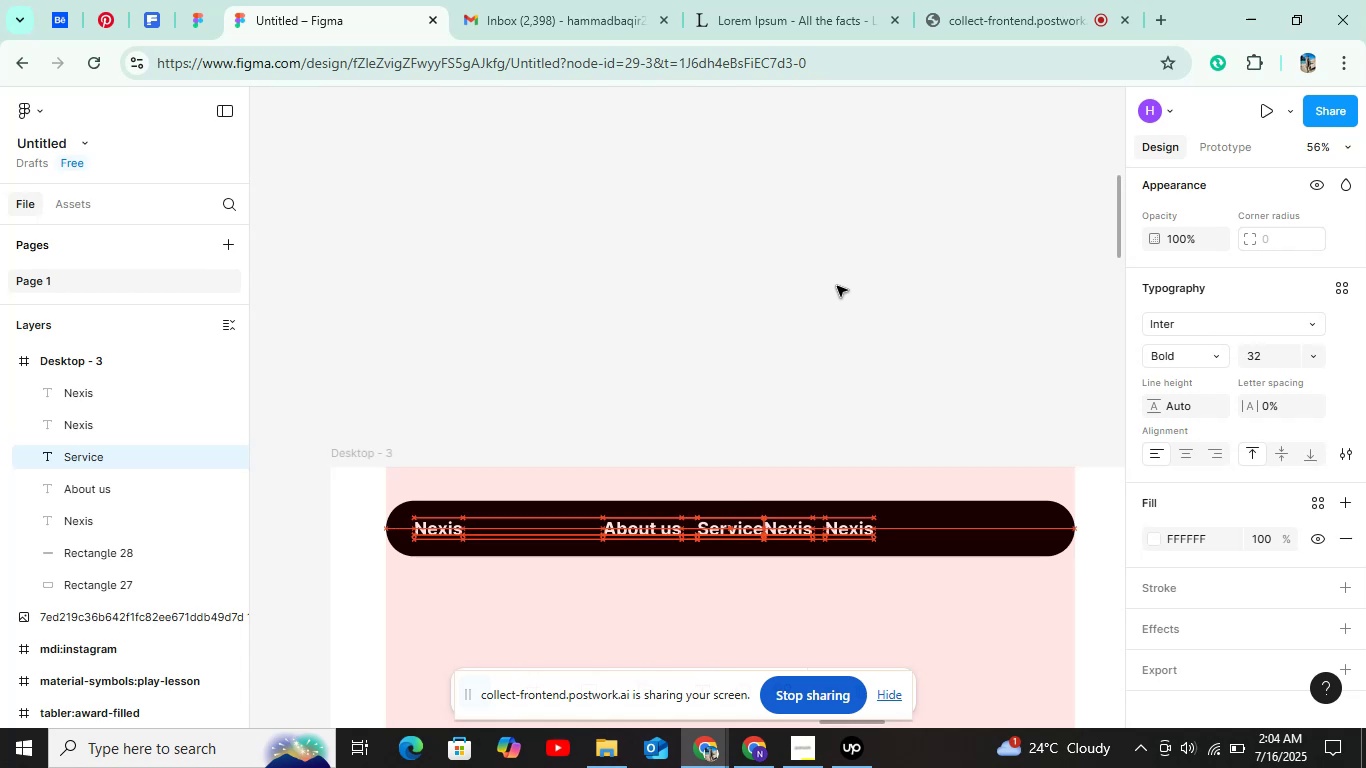 
key(Shift+ArrowLeft)
 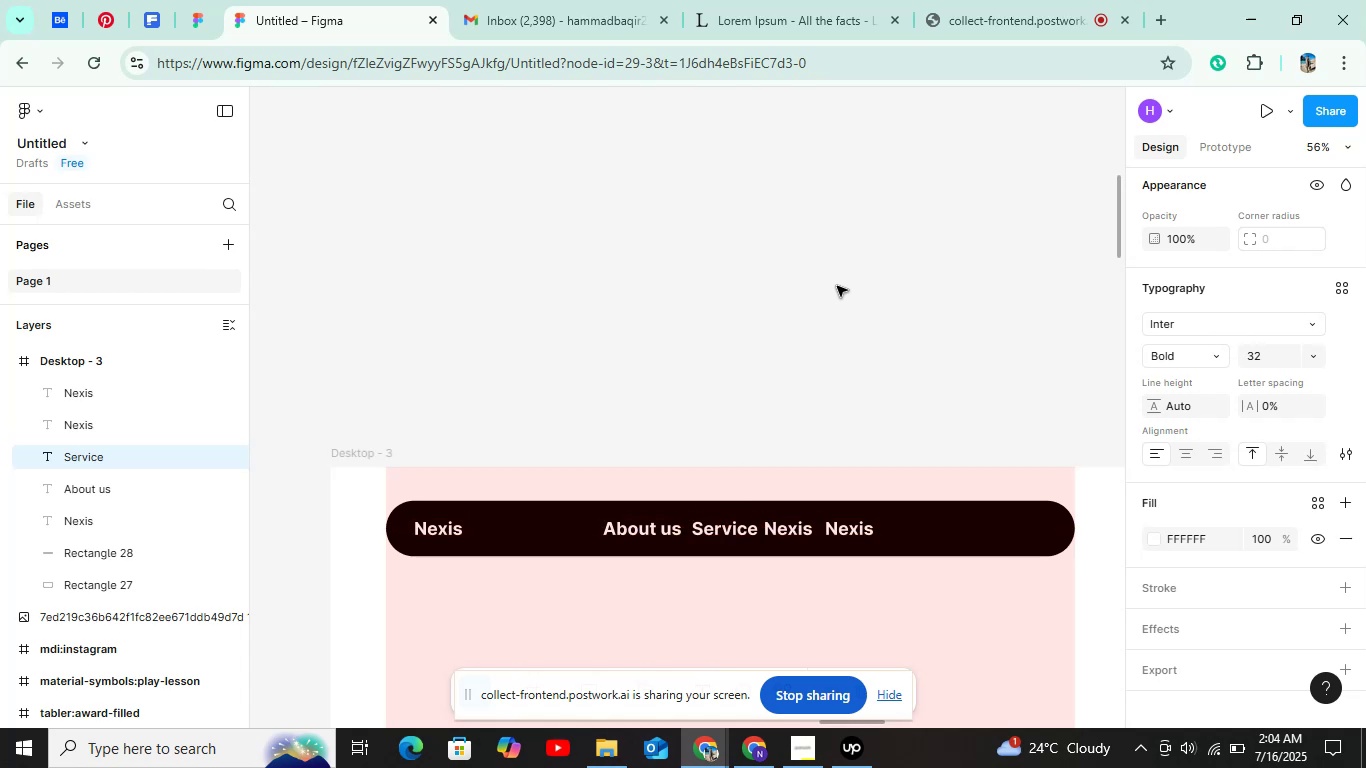 
key(Shift+ArrowRight)
 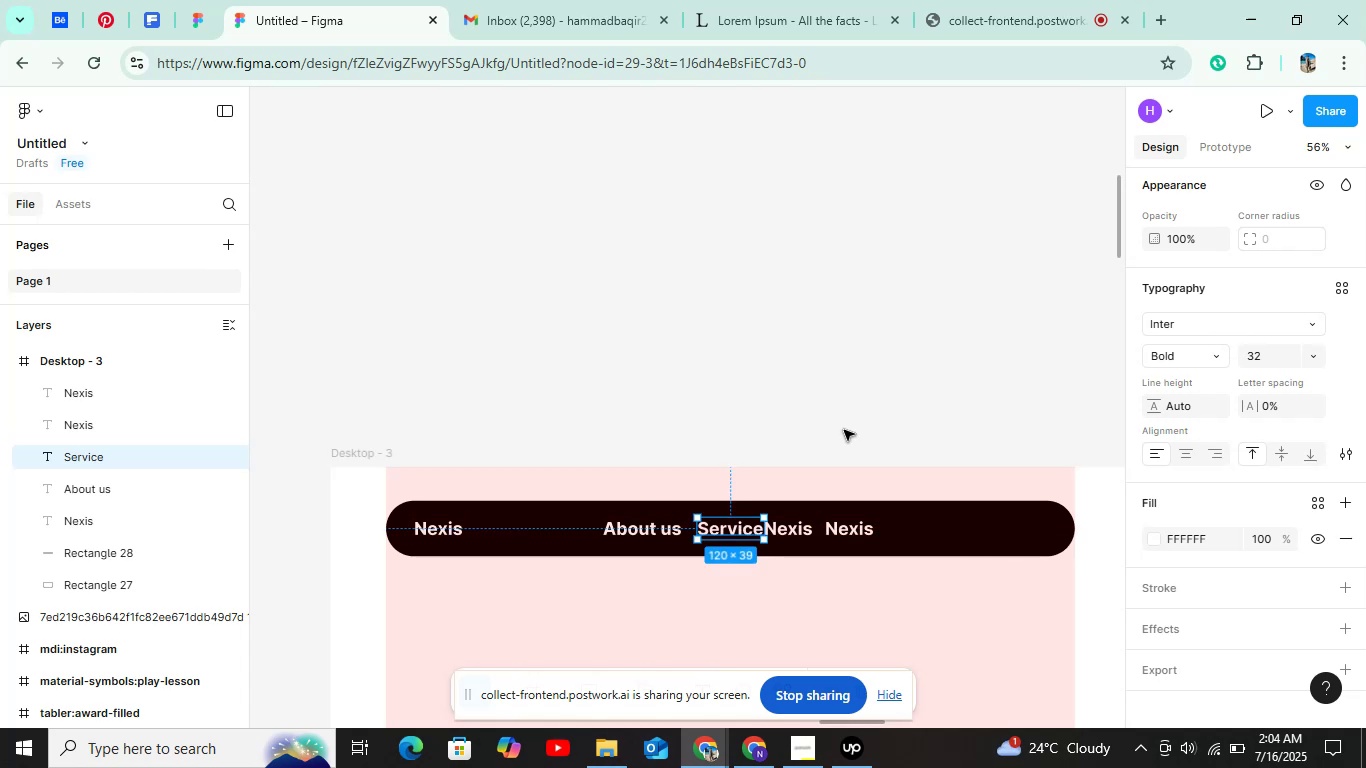 
left_click([795, 525])
 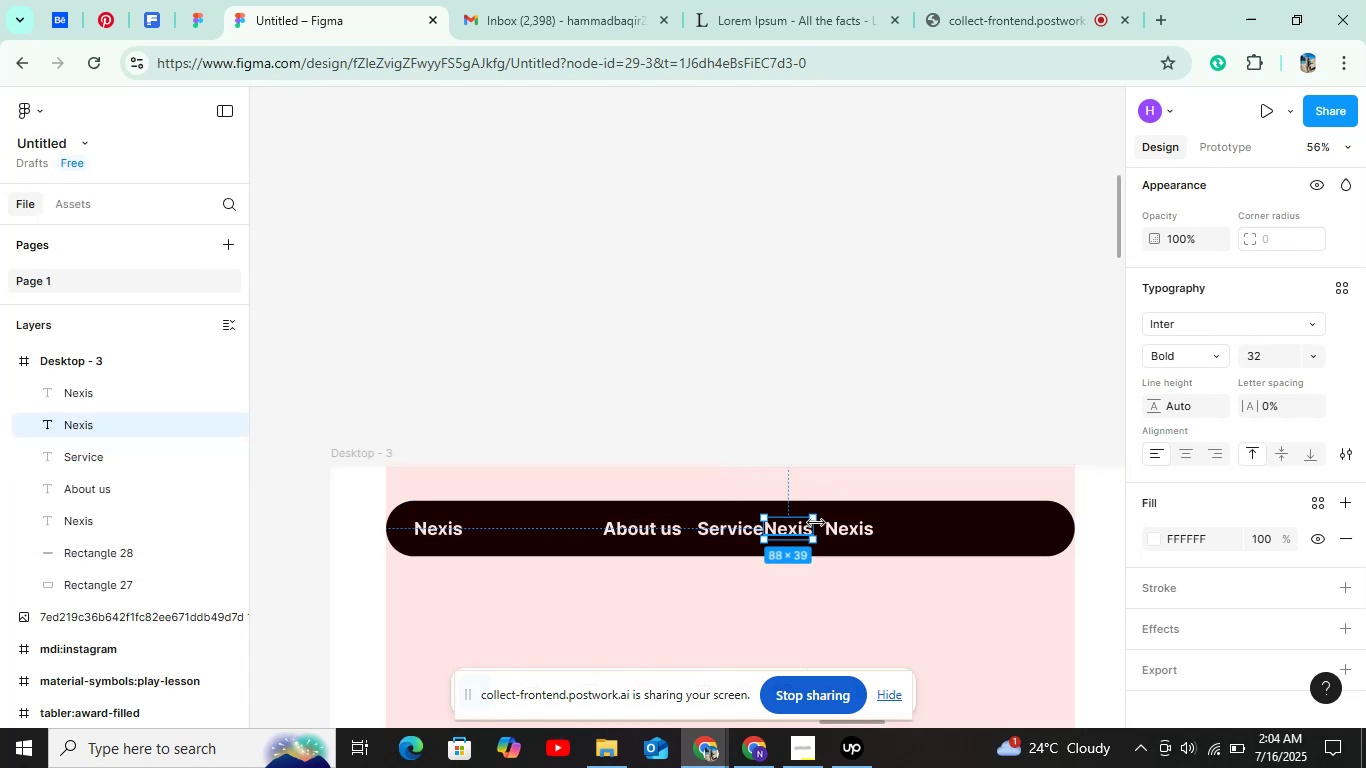 
hold_key(key=ShiftLeft, duration=0.57)
left_click([868, 525])
 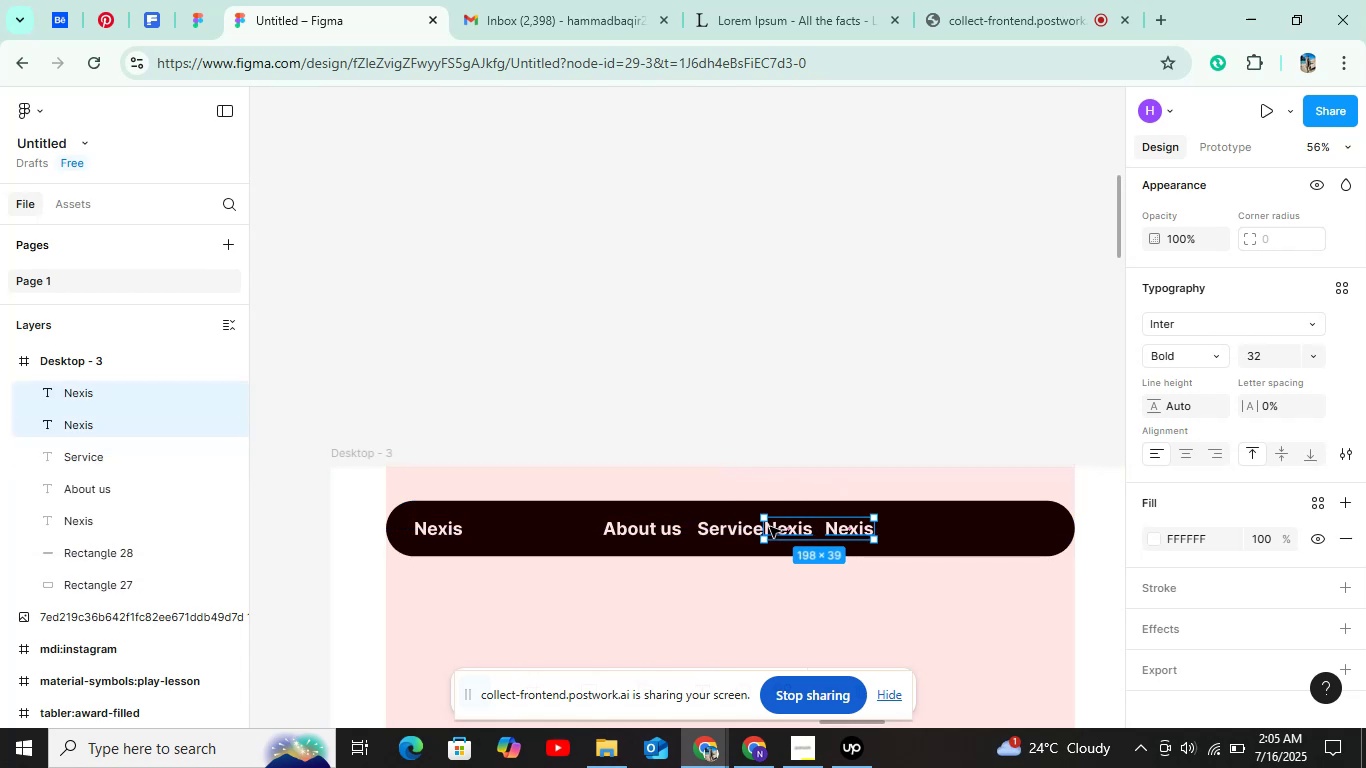 
key(Alt+Shift+ArrowRight)
 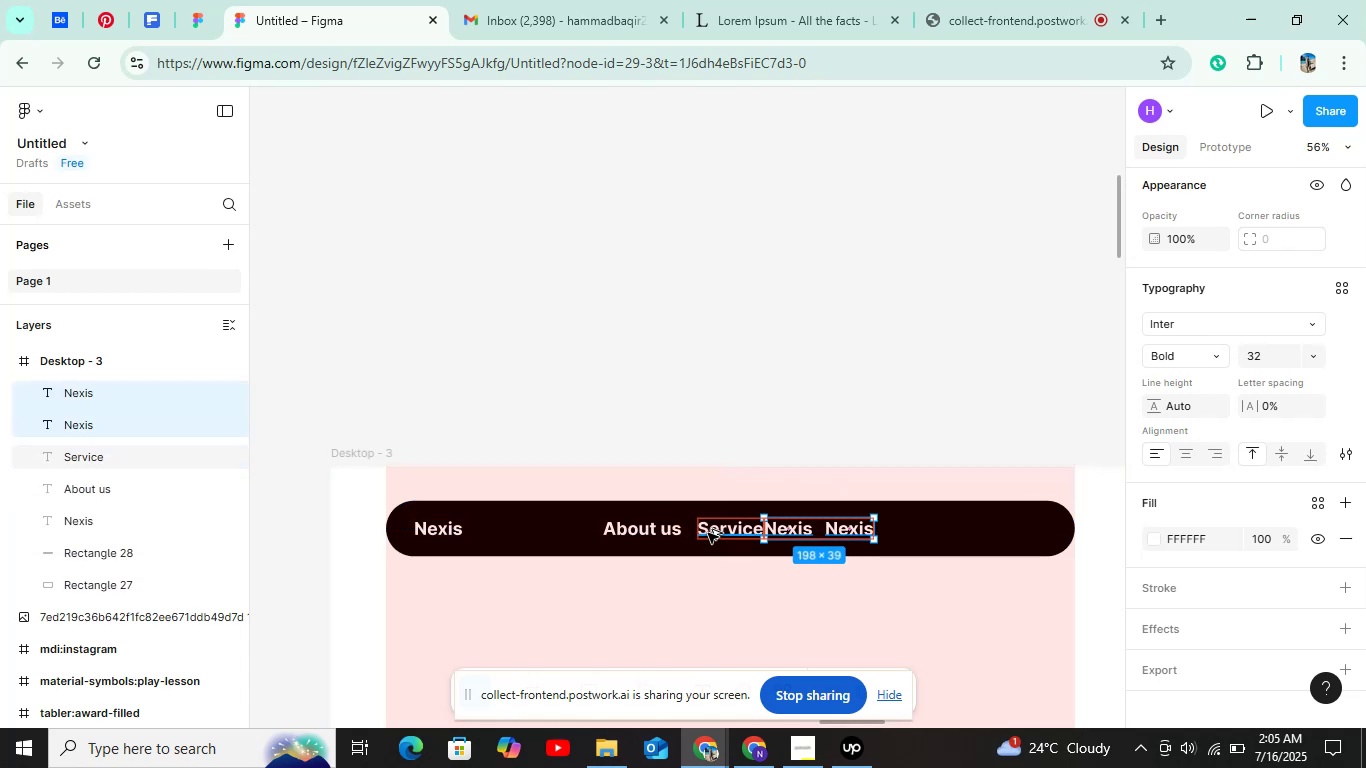 
key(Alt+Shift+ArrowRight)
 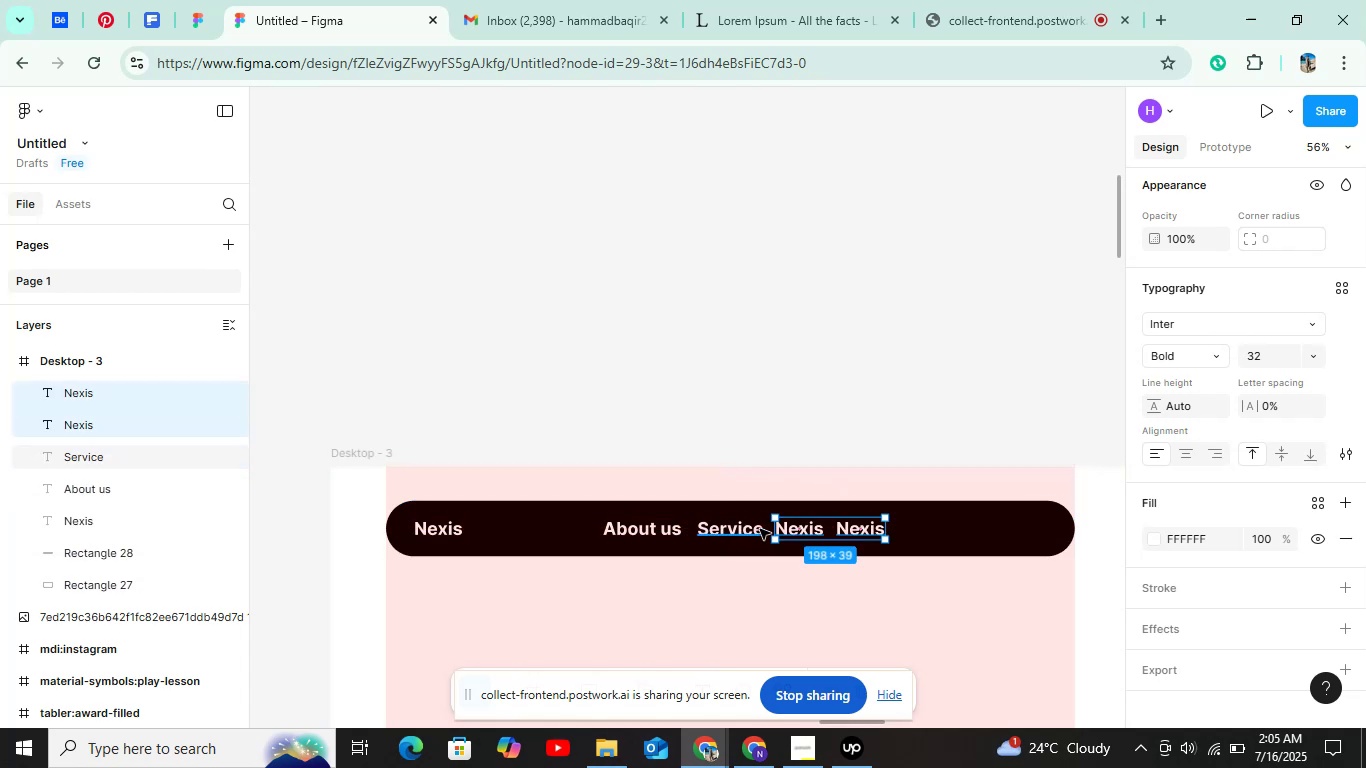 
double_click([786, 527])
 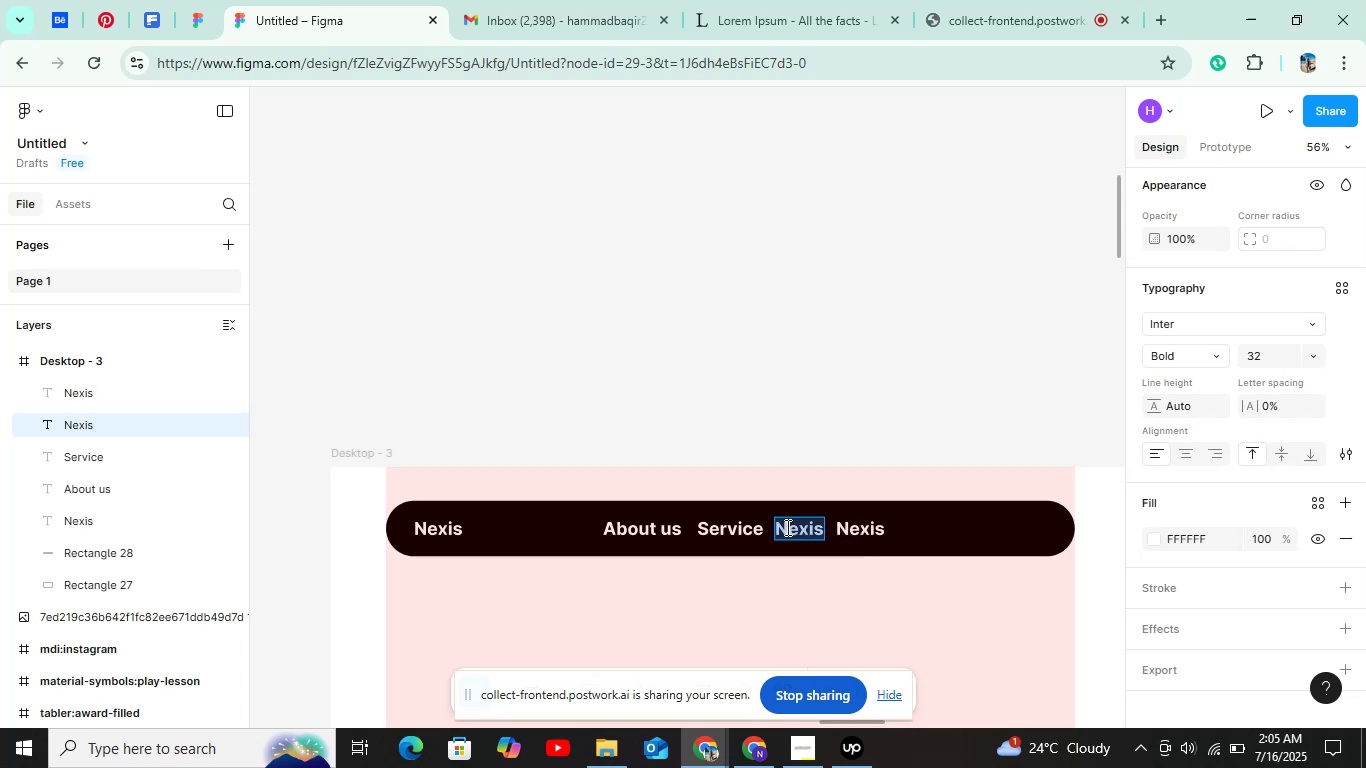 
type(Project)
 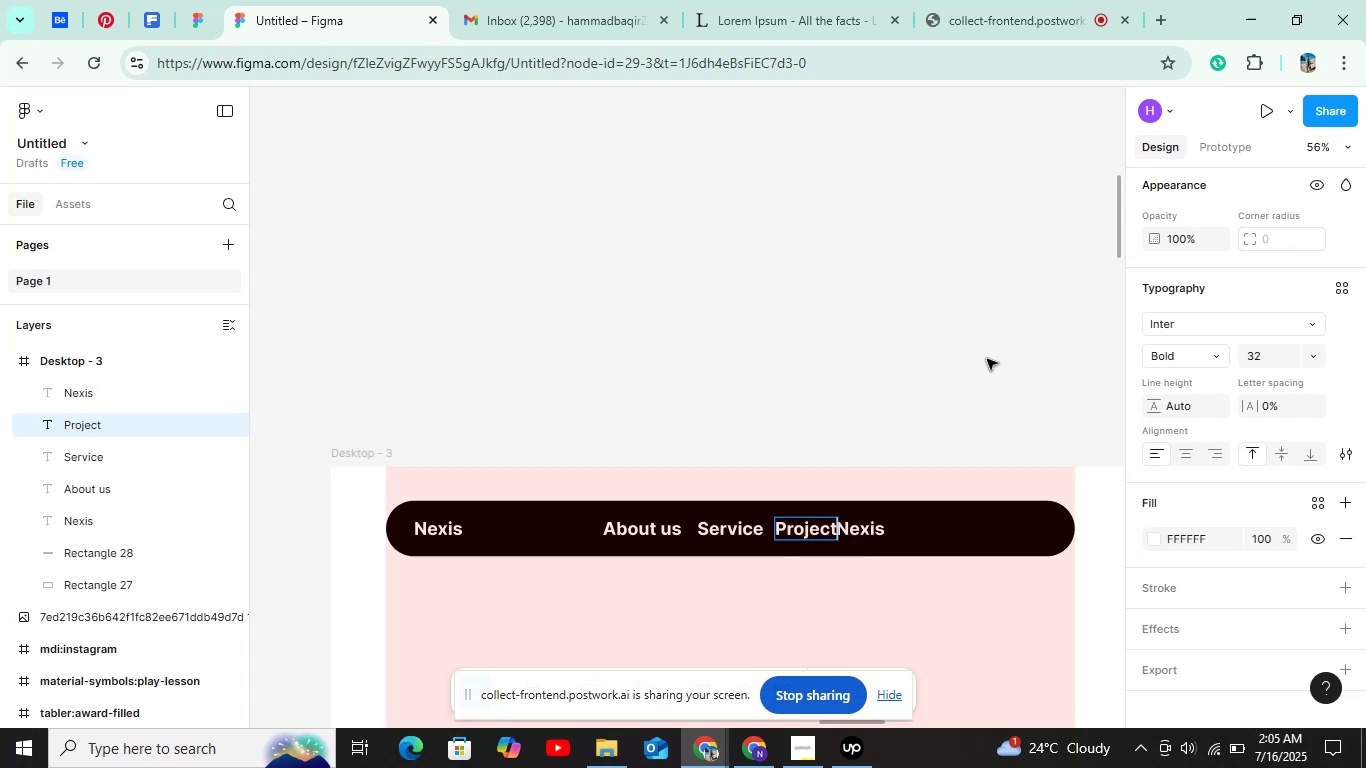 
left_click([987, 354])
 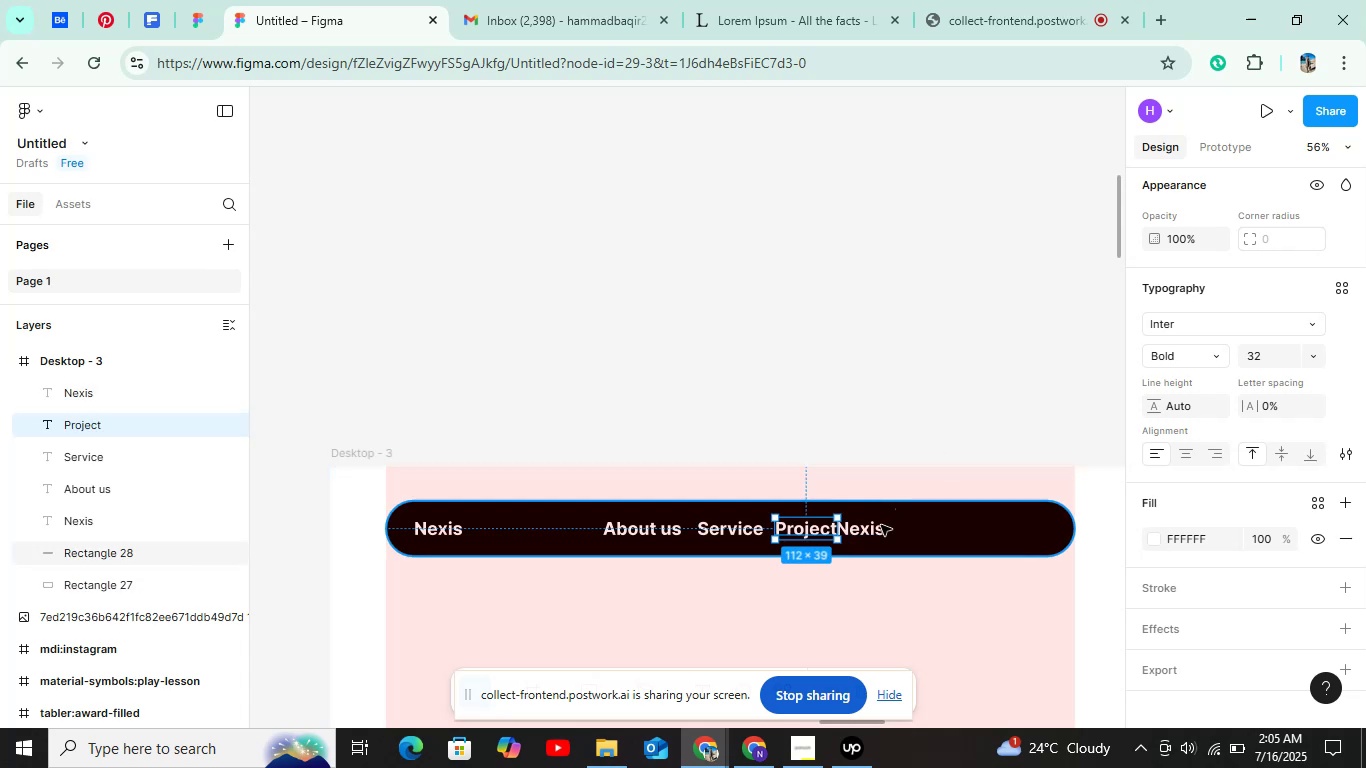 
left_click([881, 525])
 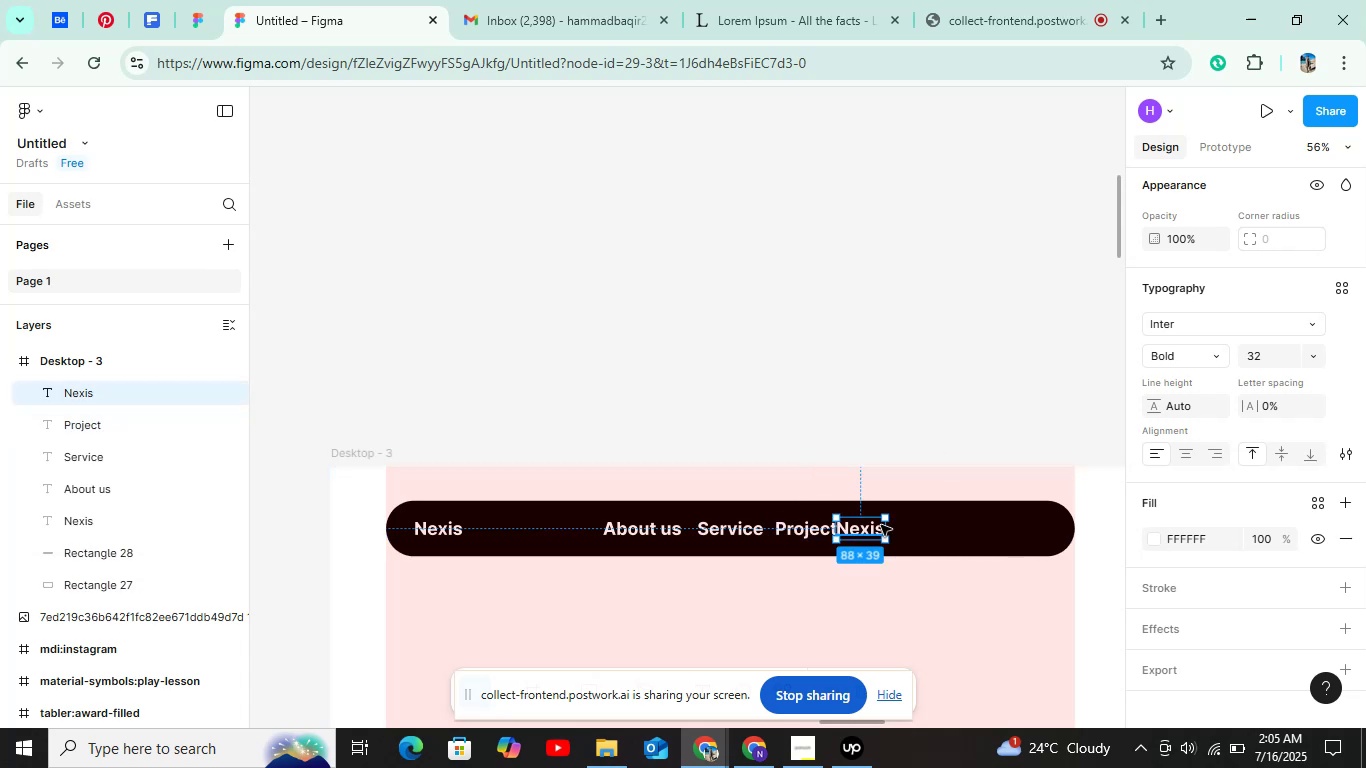 
double_click([881, 525])
 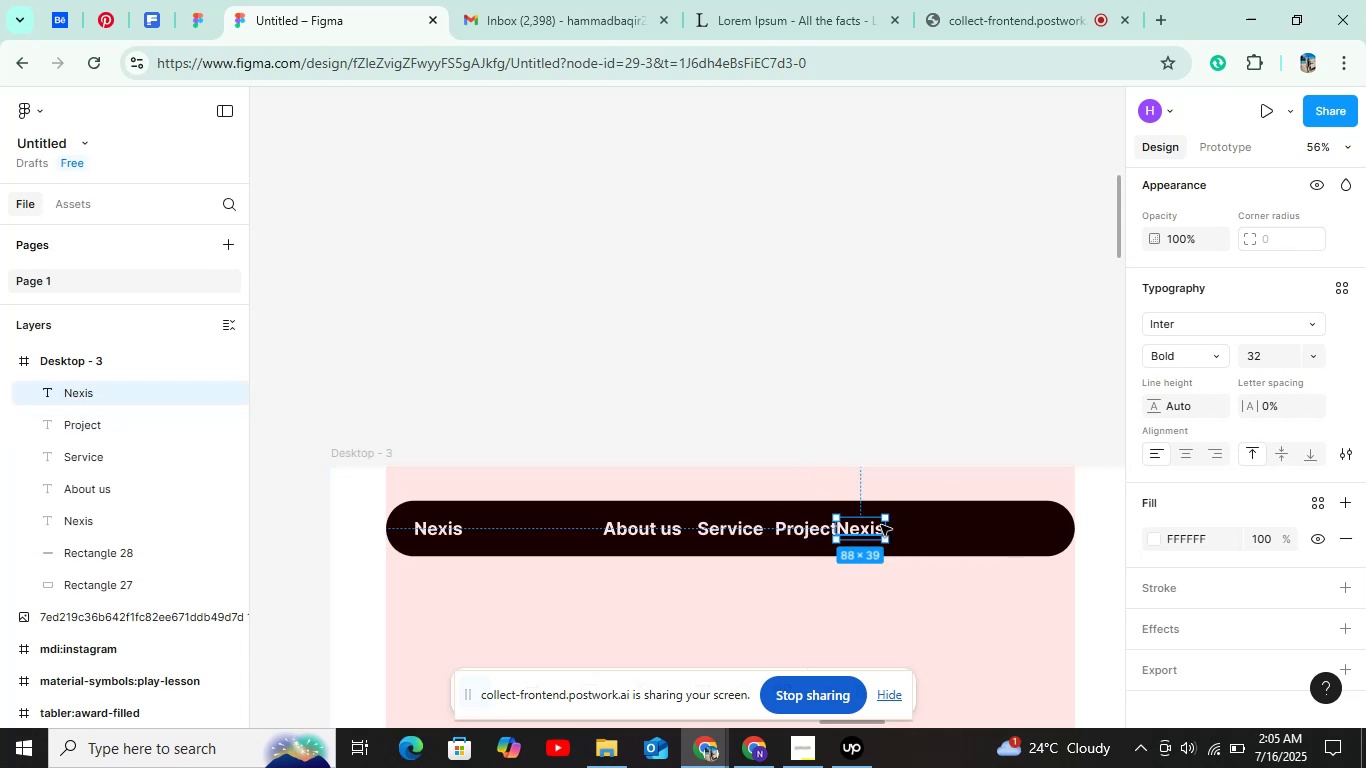 
type(Review)
 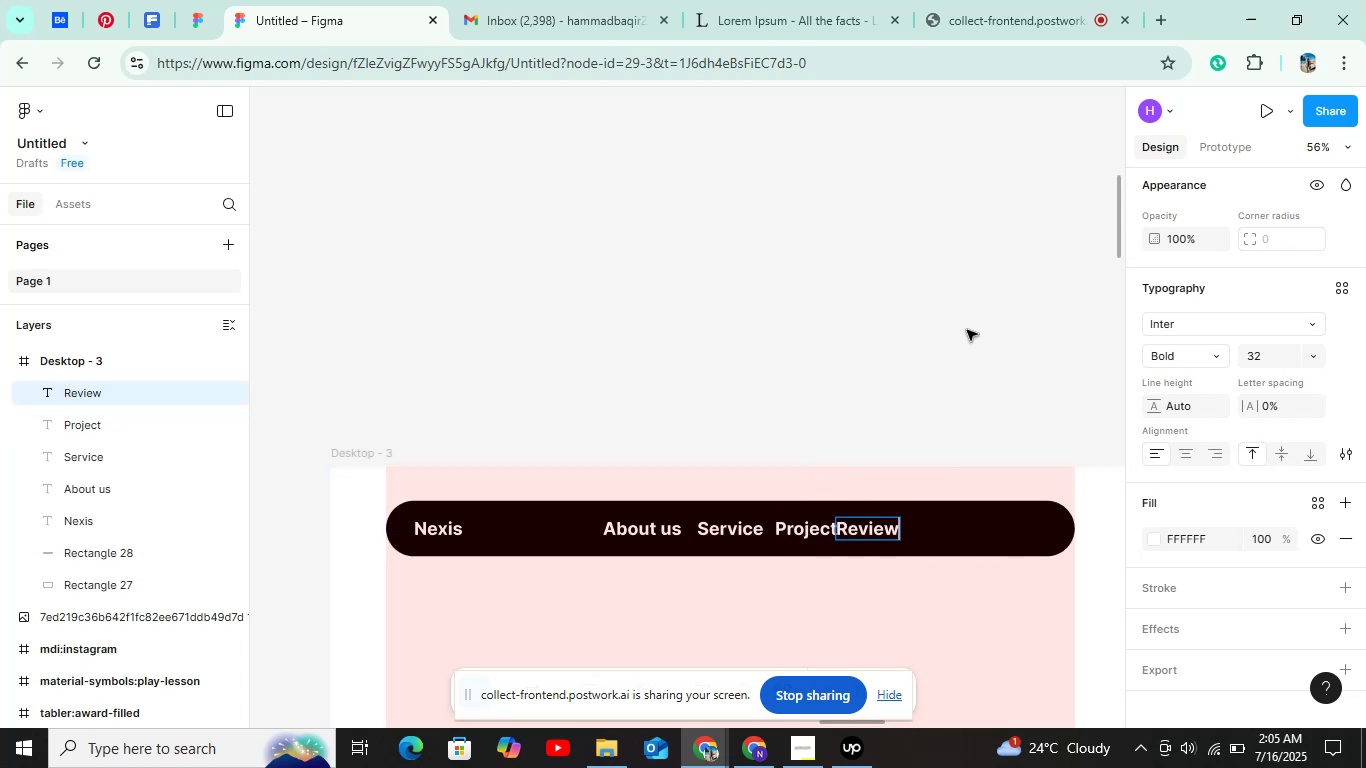 
left_click([971, 321])
 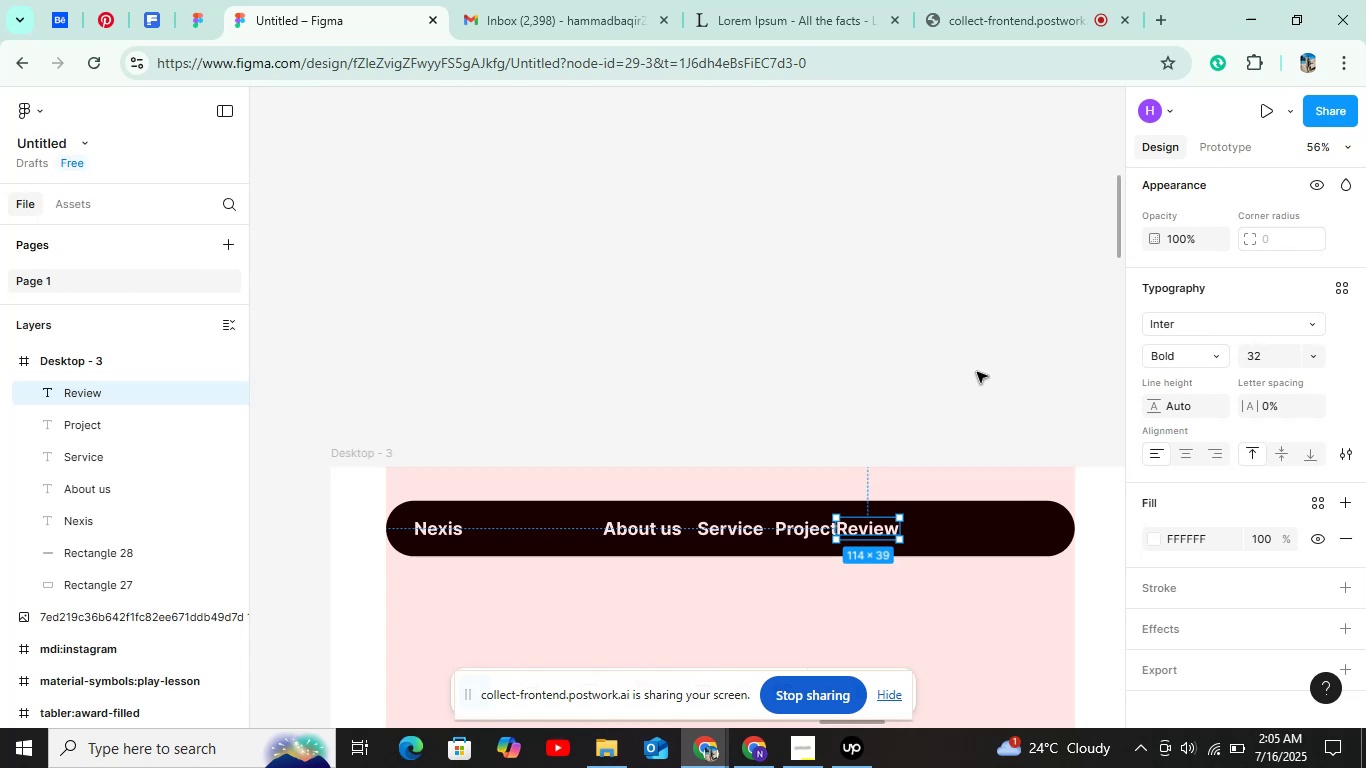 
key(Shift+ArrowRight)
 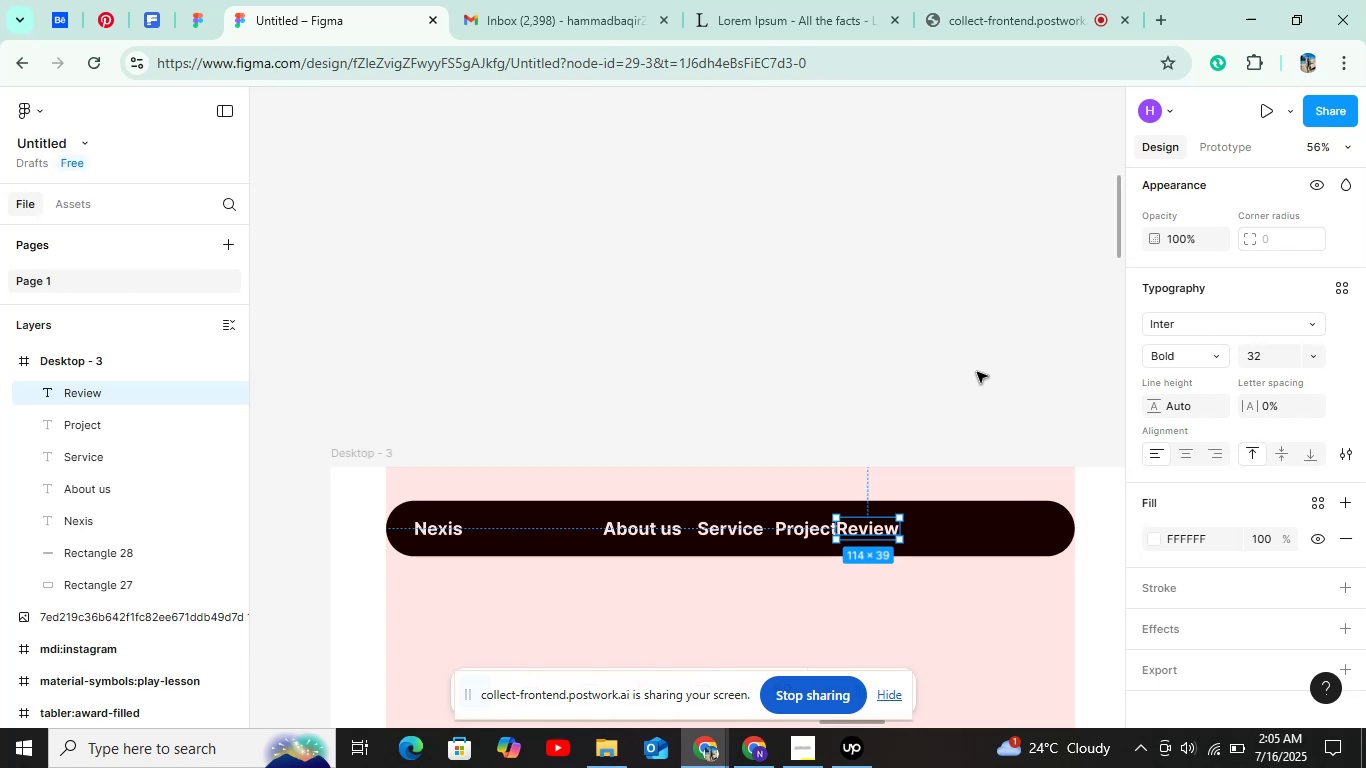 
key(Shift+ArrowRight)
 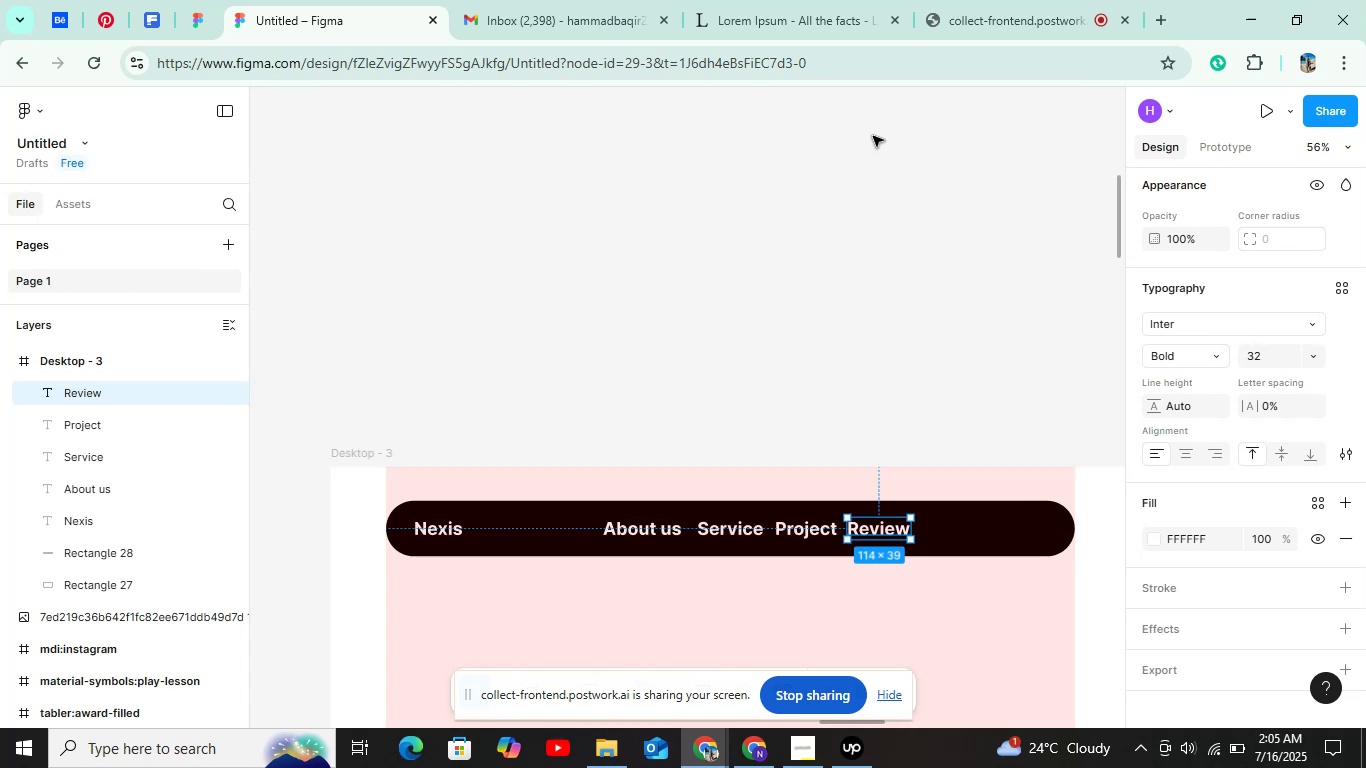 
scroll: coordinate [839, 133], scroll_direction: down, amount: 12.0
 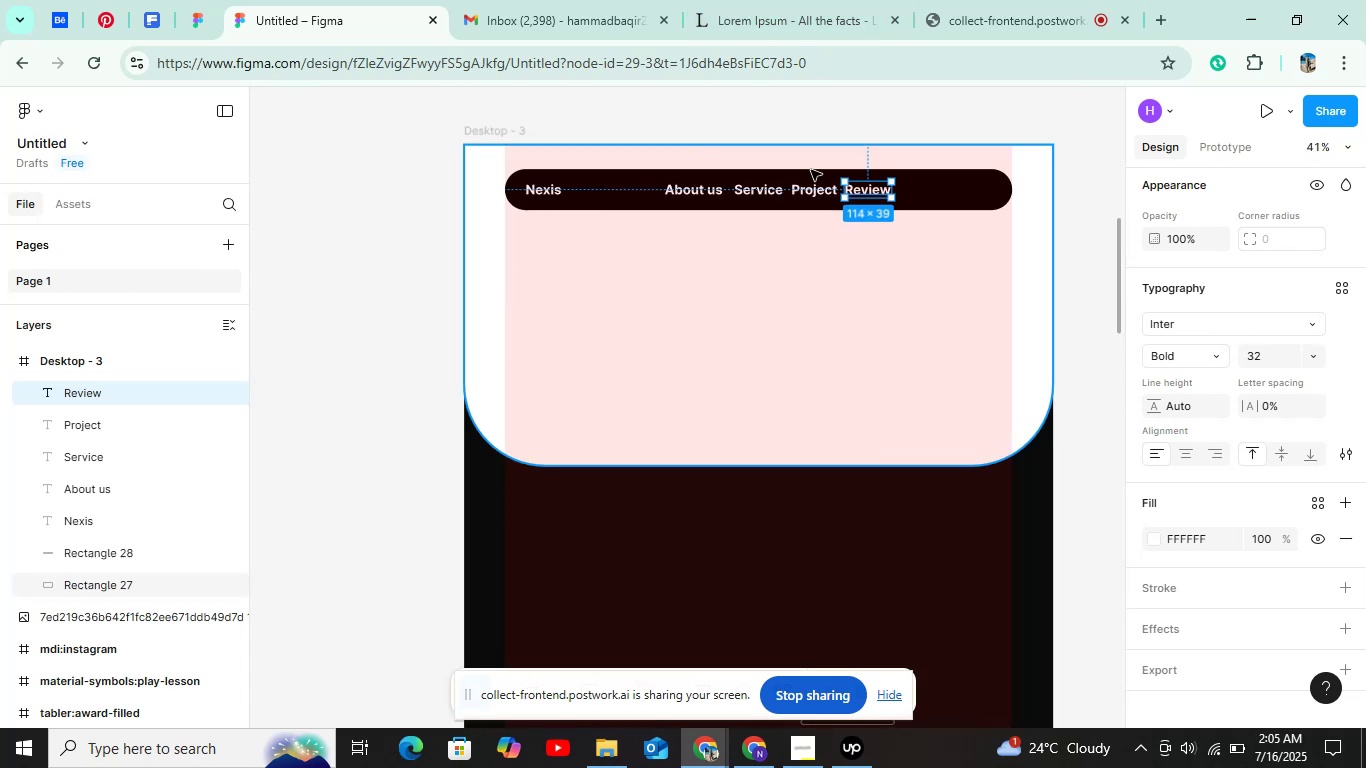 
hold_key(key=ControlLeft, duration=0.41)
 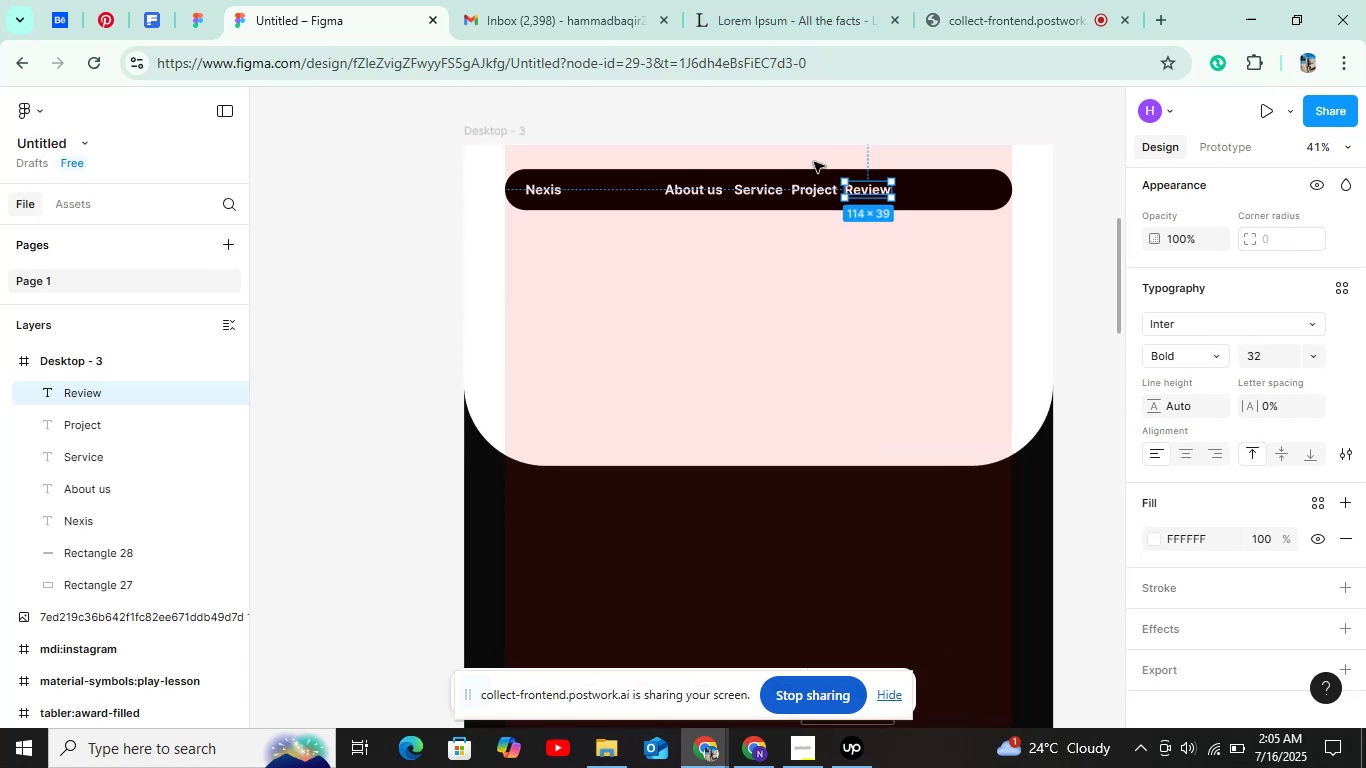 
hold_key(key=ShiftLeft, duration=1.52)
left_click([813, 184])
 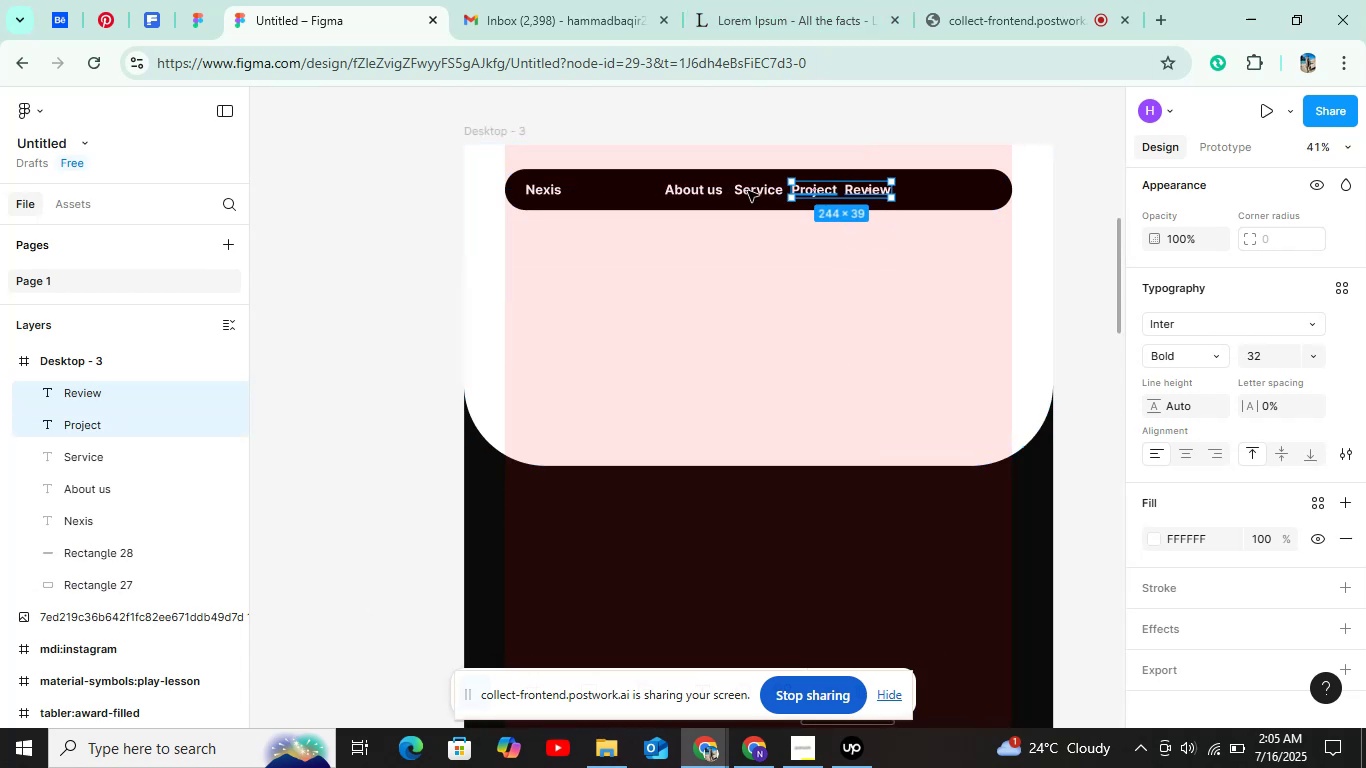 
double_click([748, 191])
 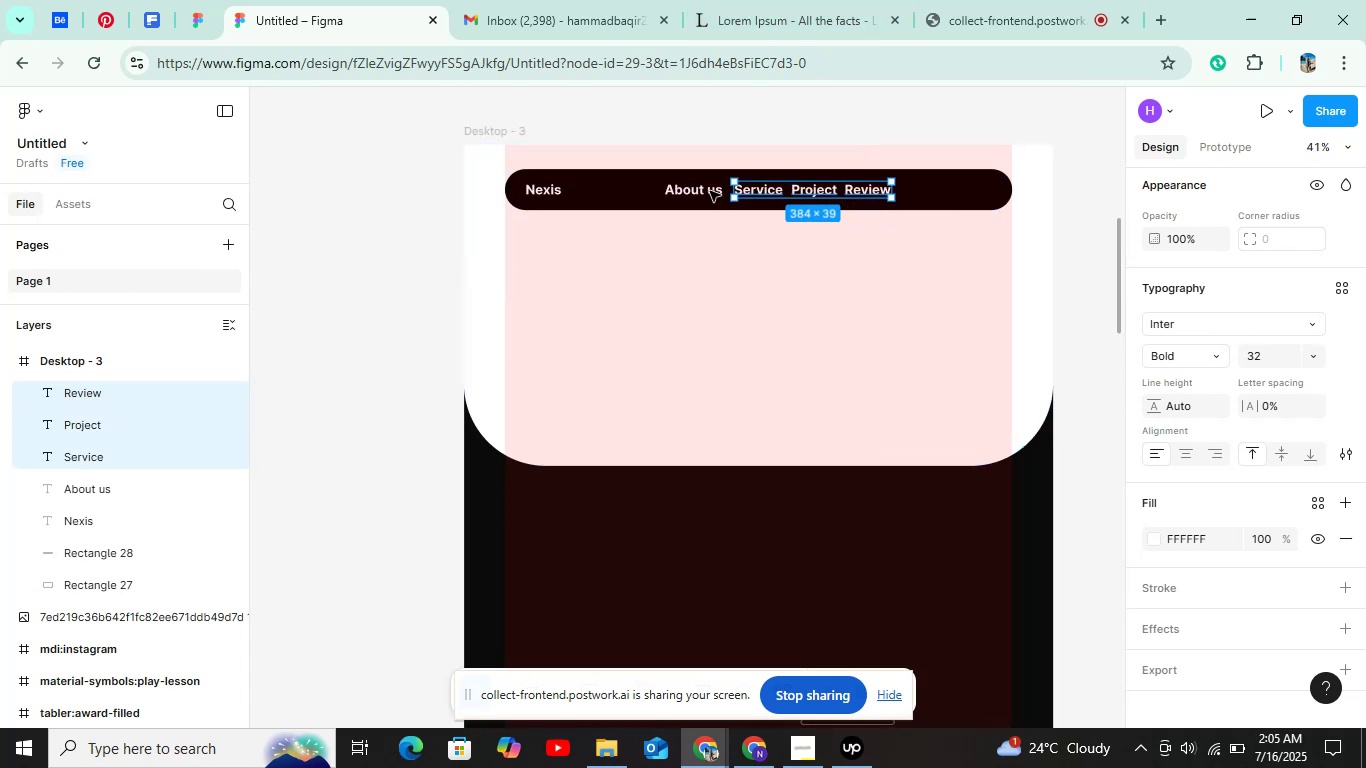 
triple_click([710, 191])
 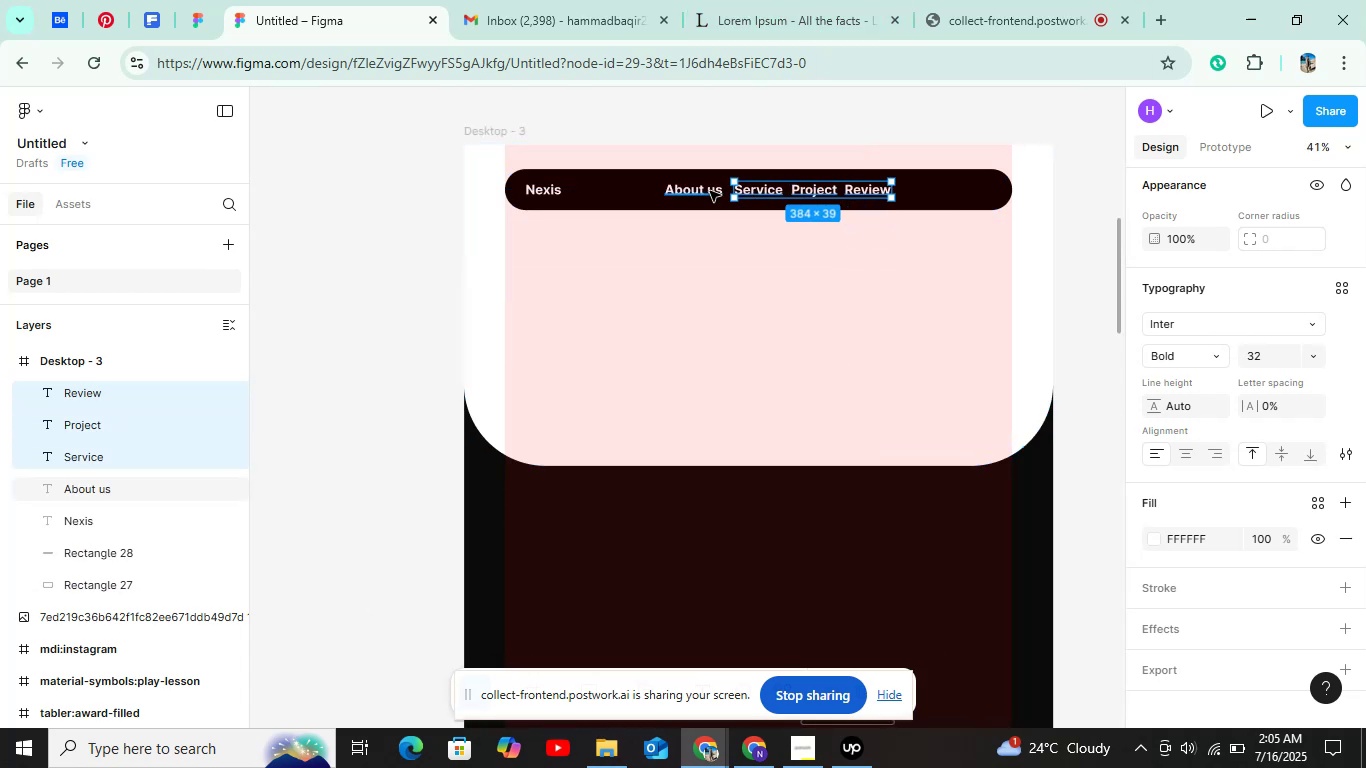 
key(Shift+ShiftLeft)
 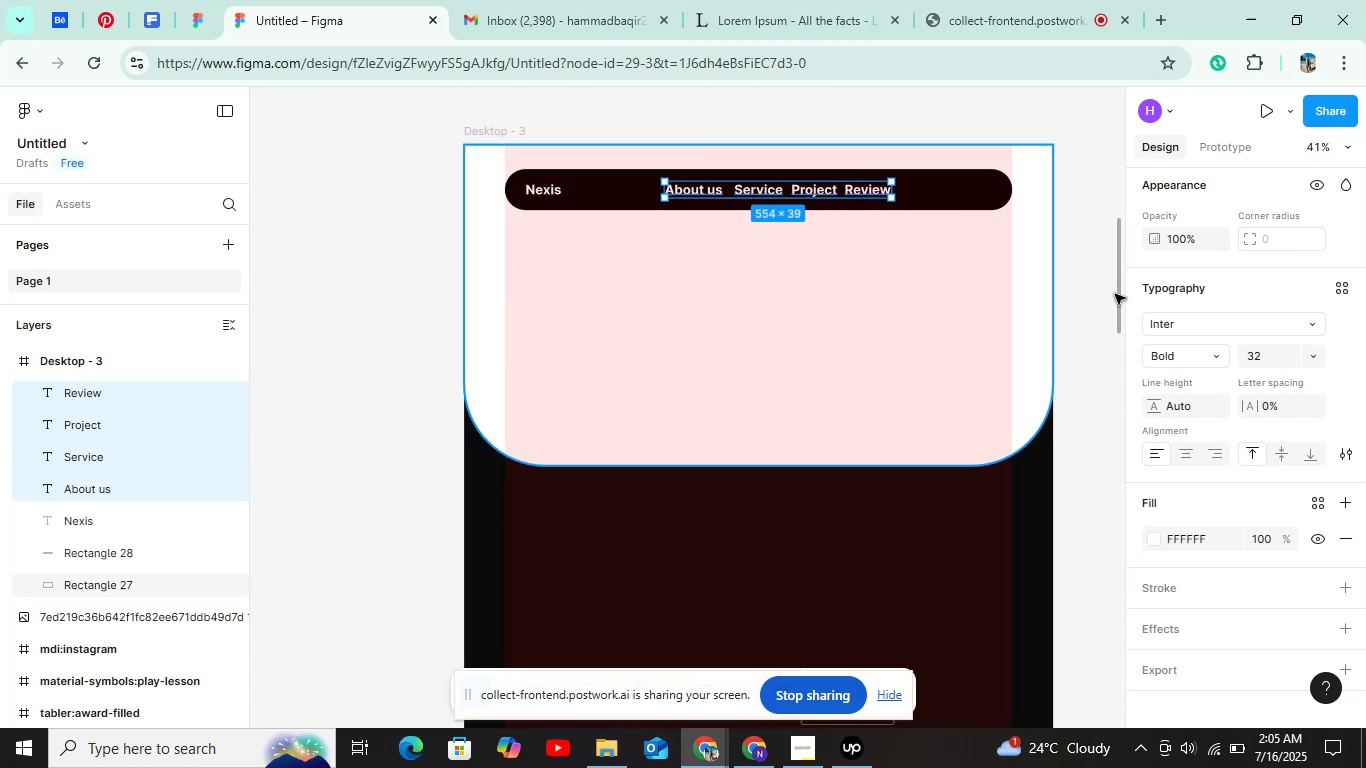 
scroll: coordinate [1365, 341], scroll_direction: down, amount: 2.0
 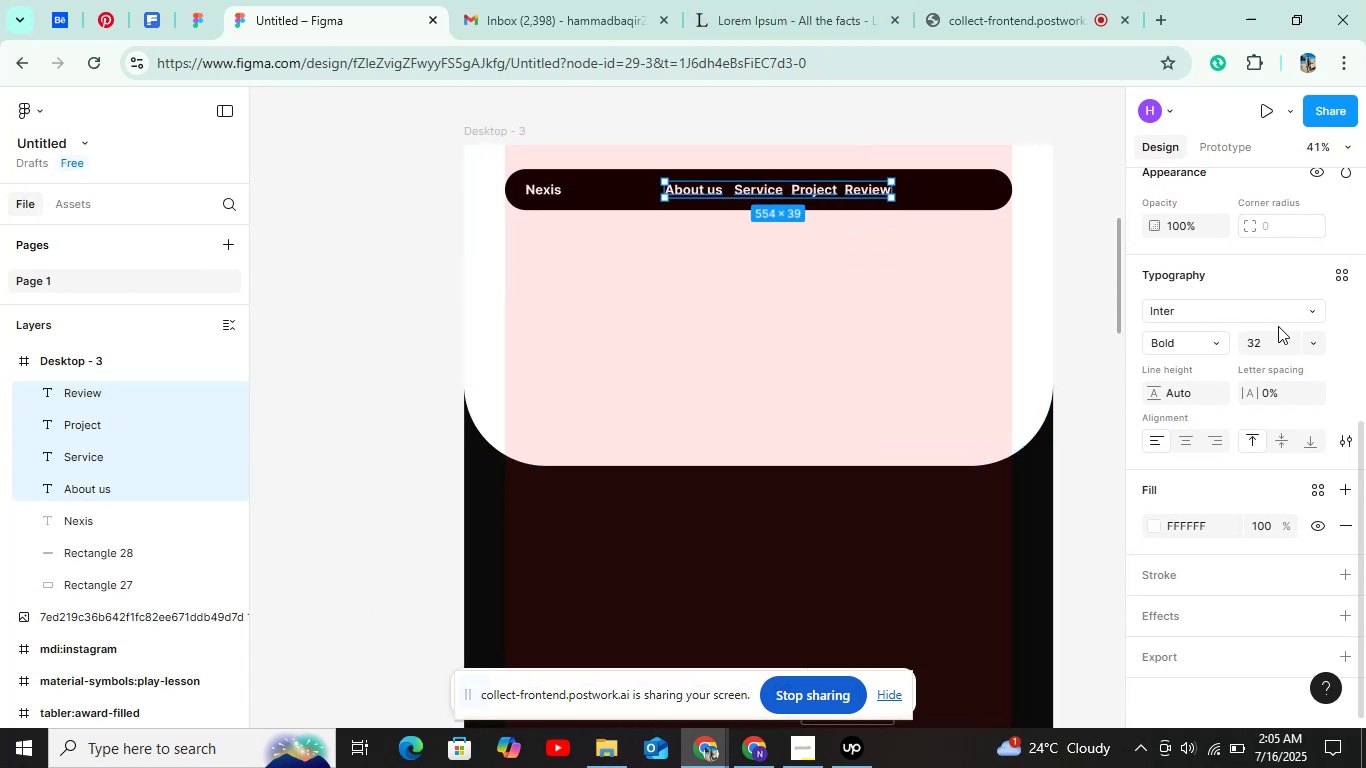 
double_click([1277, 333])
 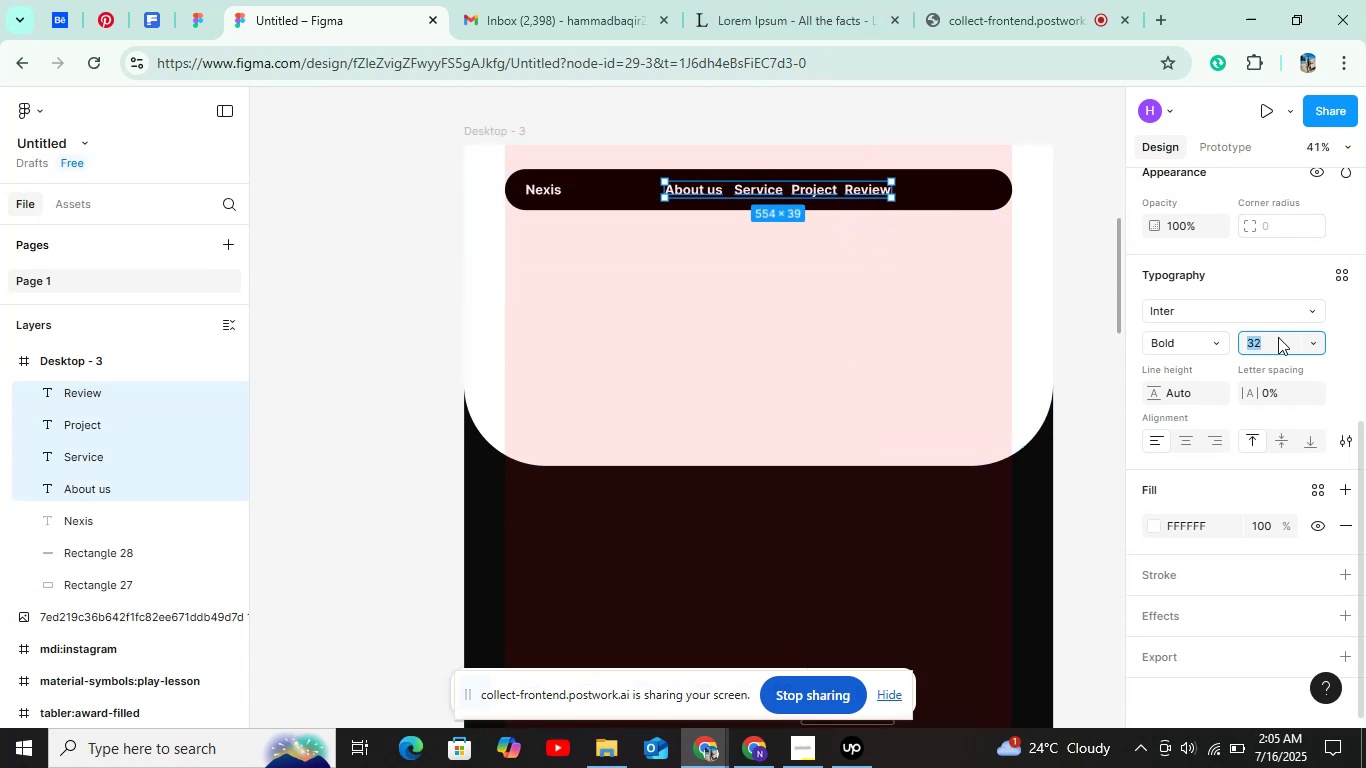 
key(Shift+ArrowDown)
 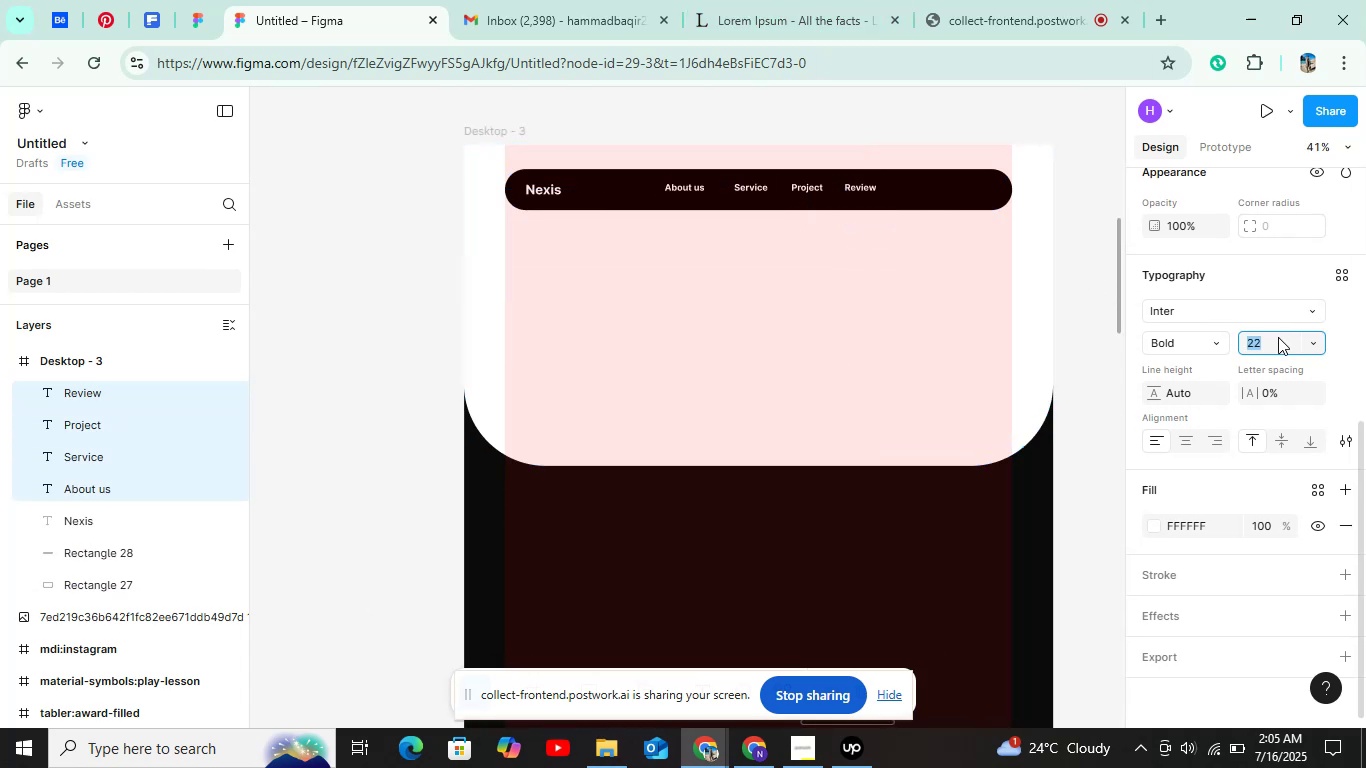 
key(Shift+ShiftLeft)
 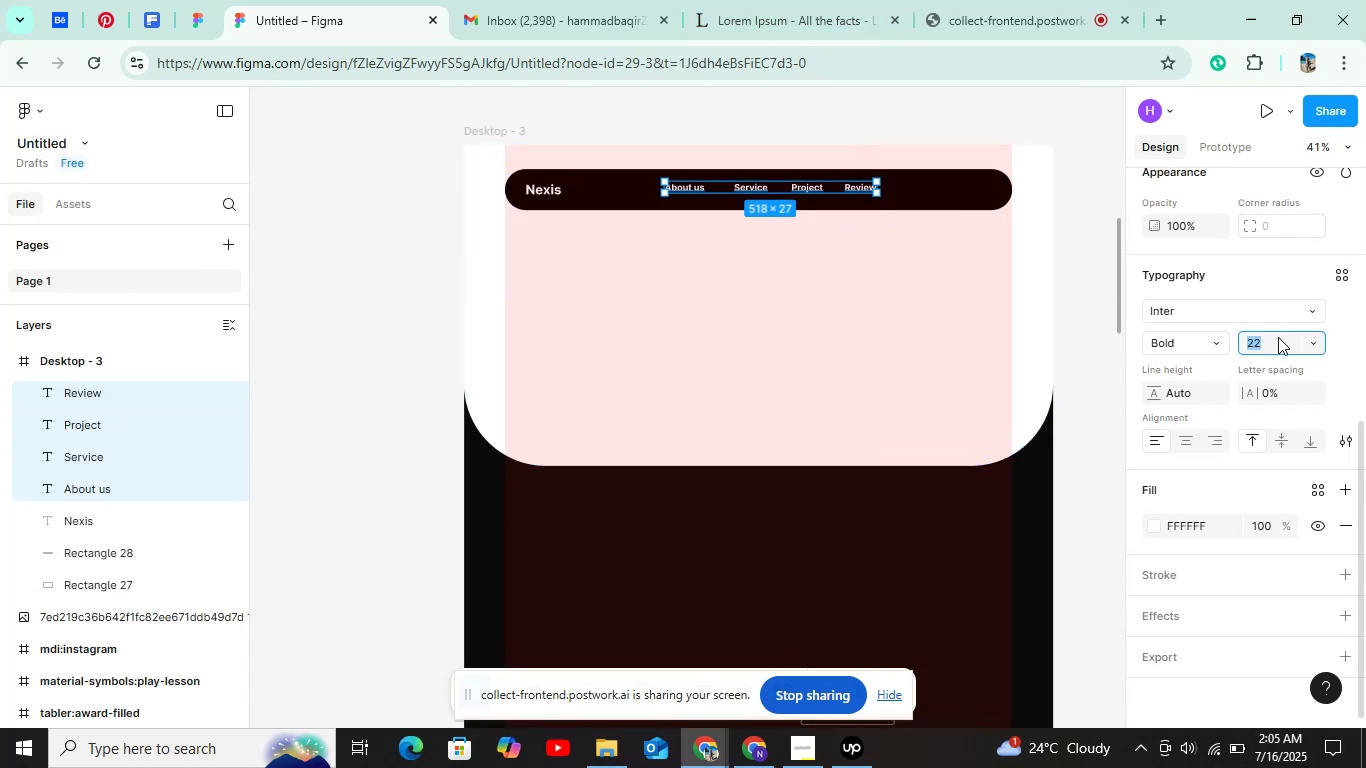 
key(ArrowDown)
 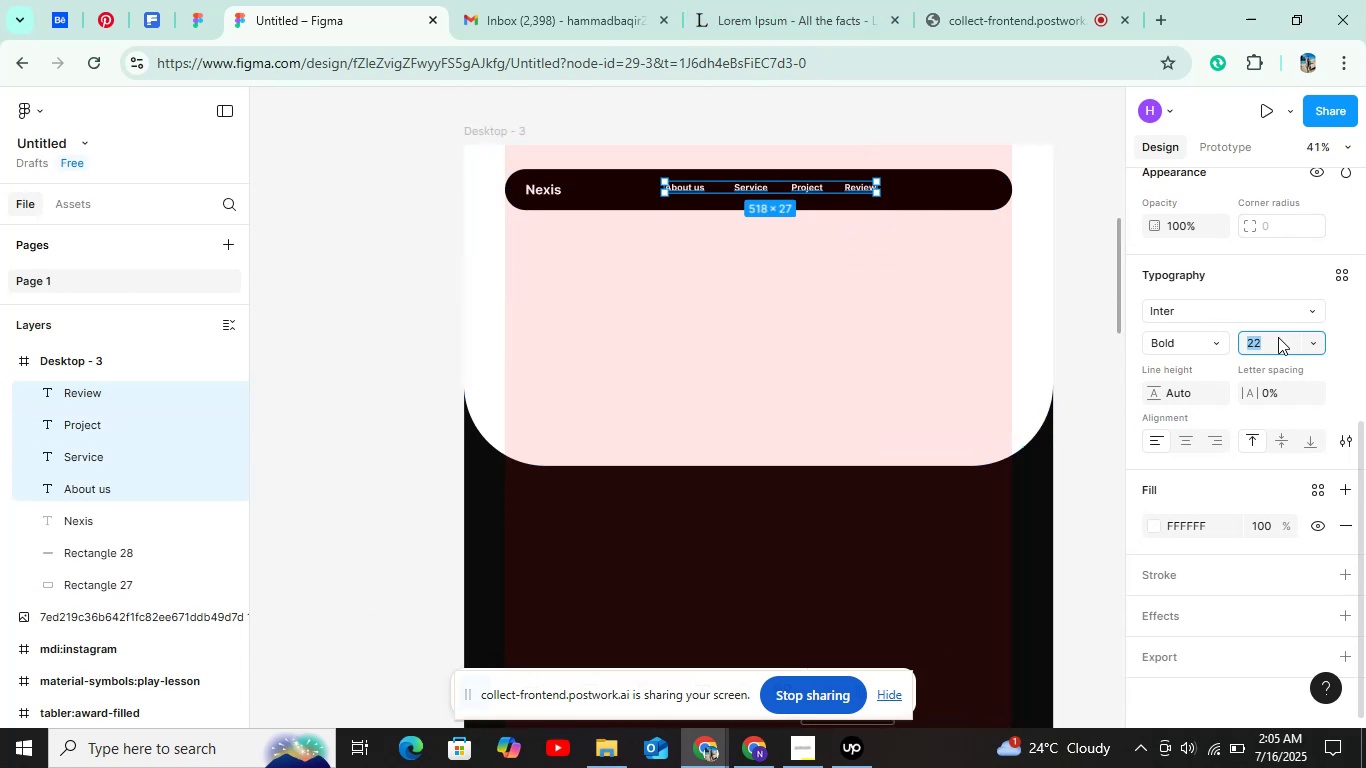 
key(ArrowDown)
 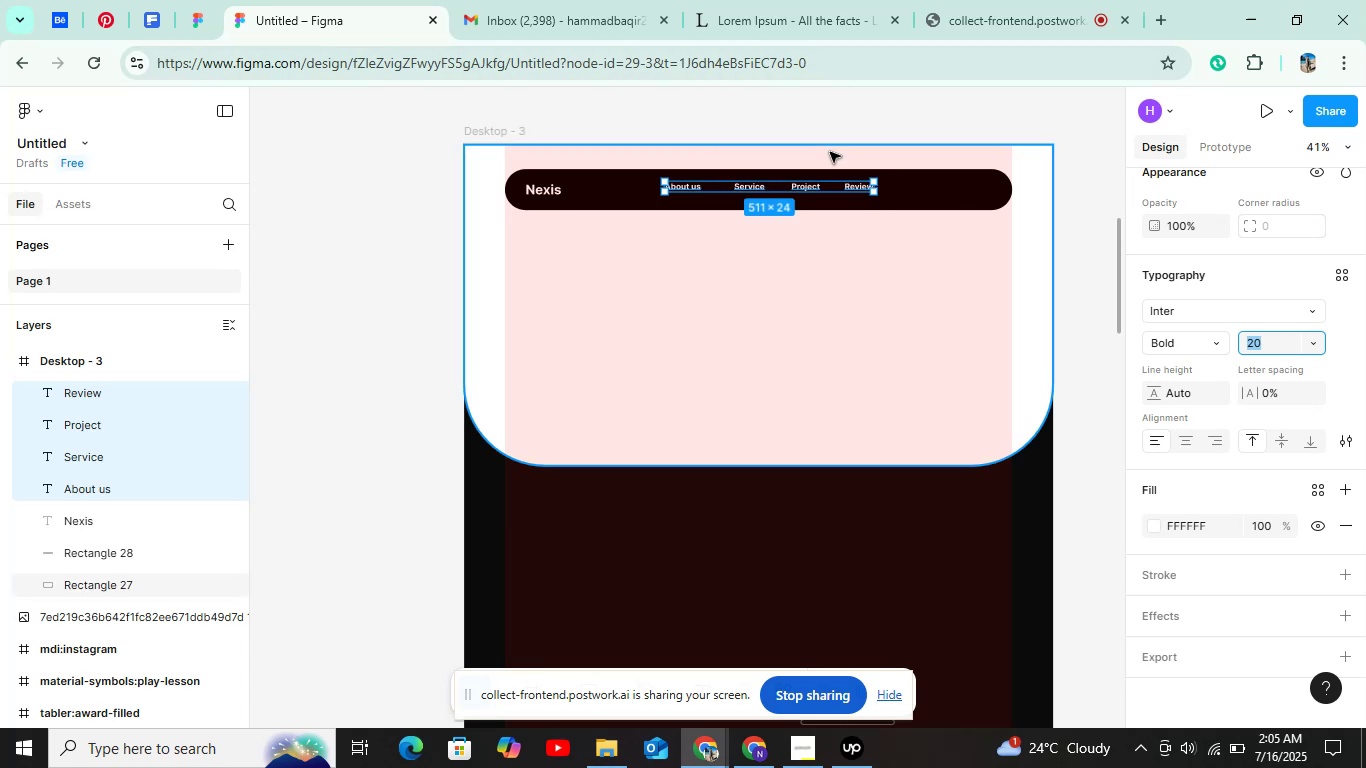 
hold_key(key=ControlLeft, duration=0.95)
scroll: coordinate [812, 170], scroll_direction: up, amount: 4.0
 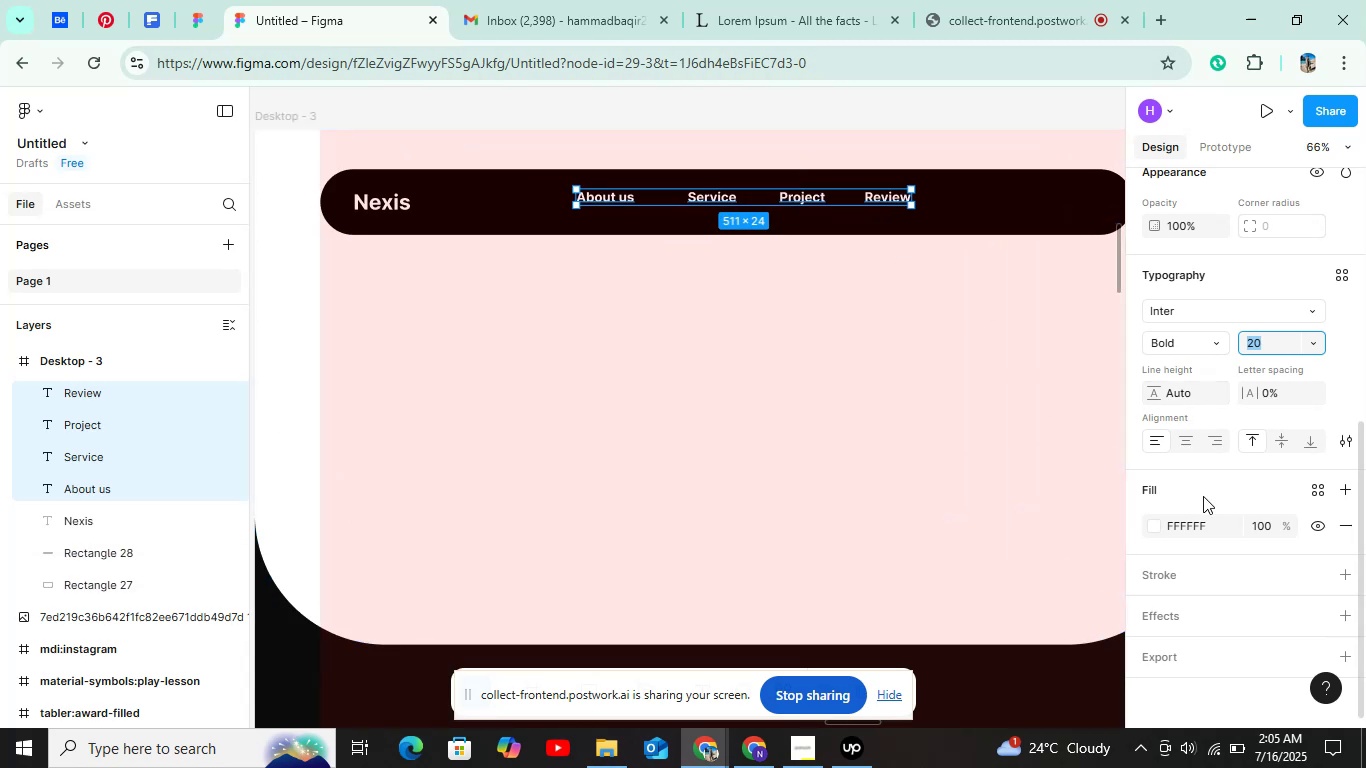 
key(Control+ControlLeft)
 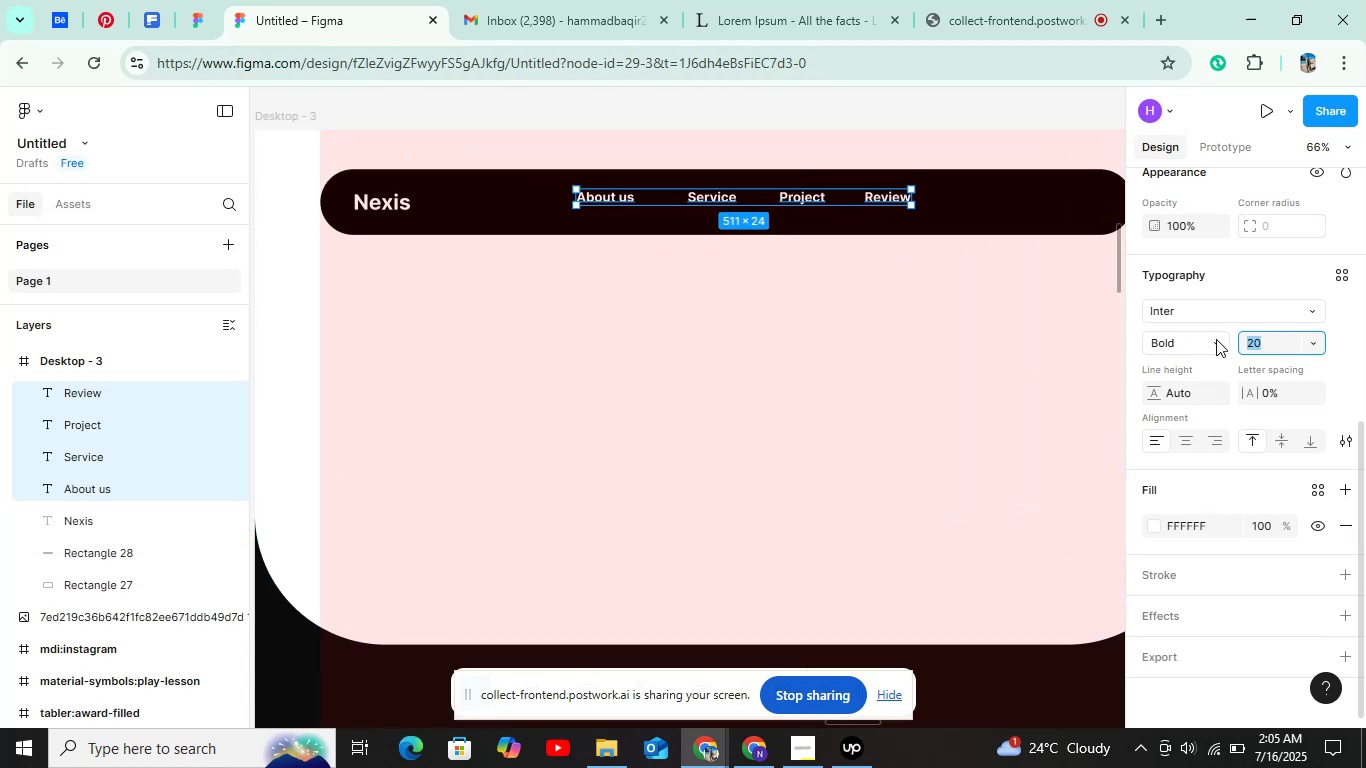 
left_click([1216, 339])
 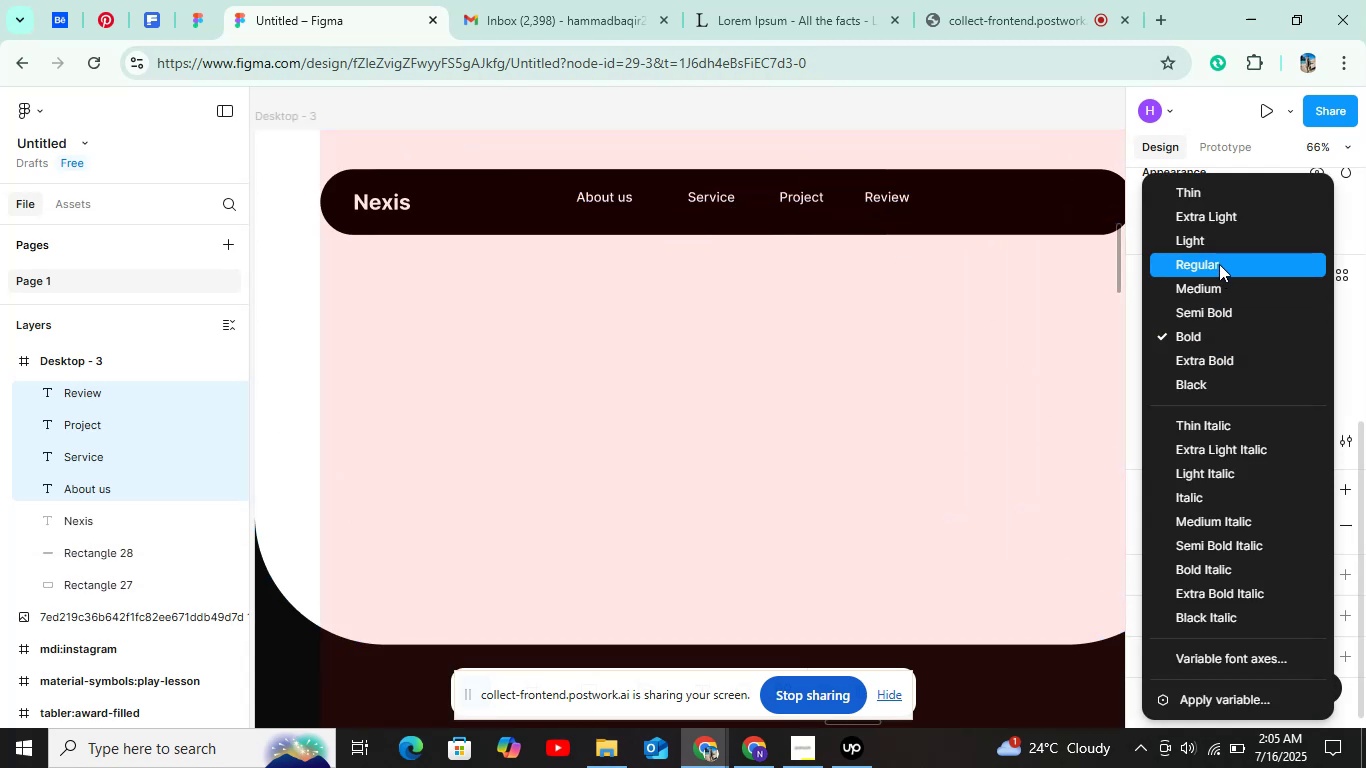 
left_click([1219, 264])
 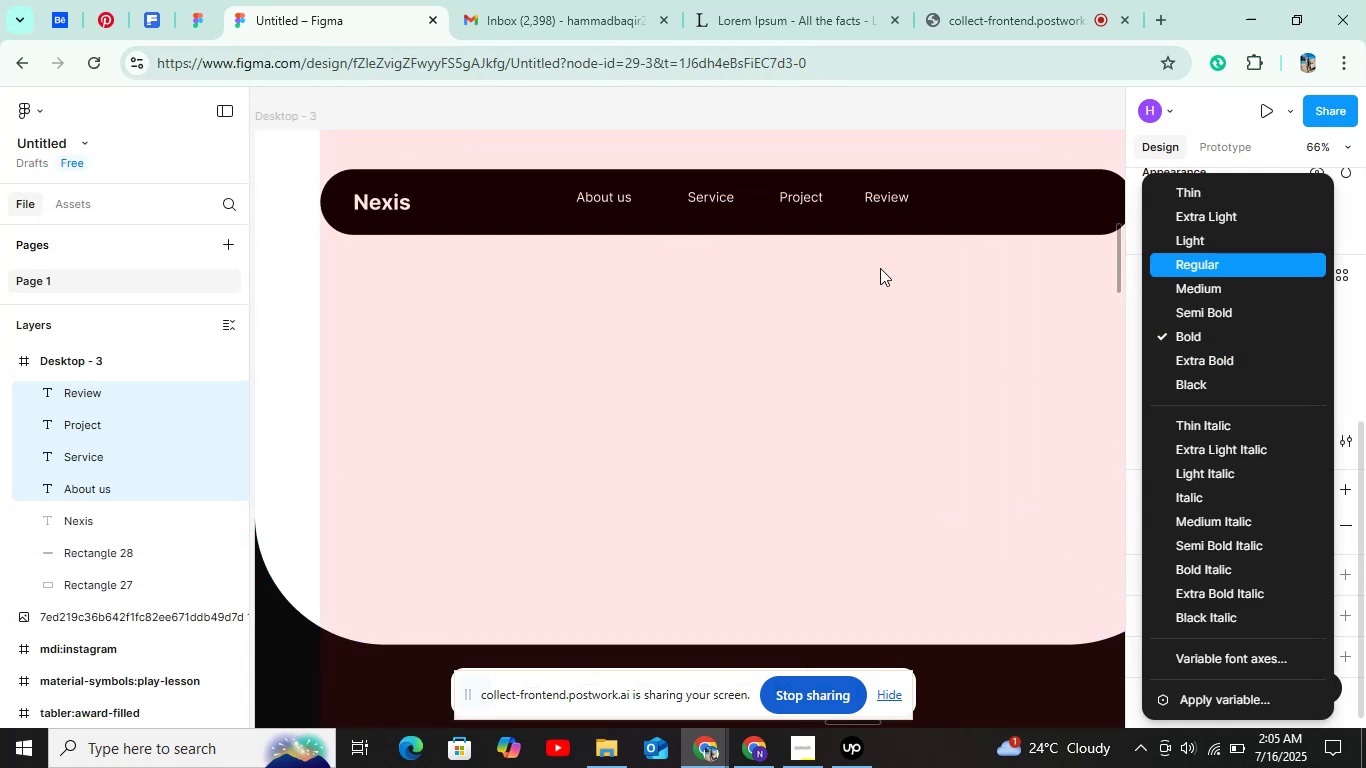 
hold_key(key=ControlLeft, duration=0.59)
scroll: coordinate [730, 214], scroll_direction: up, amount: 4.0
 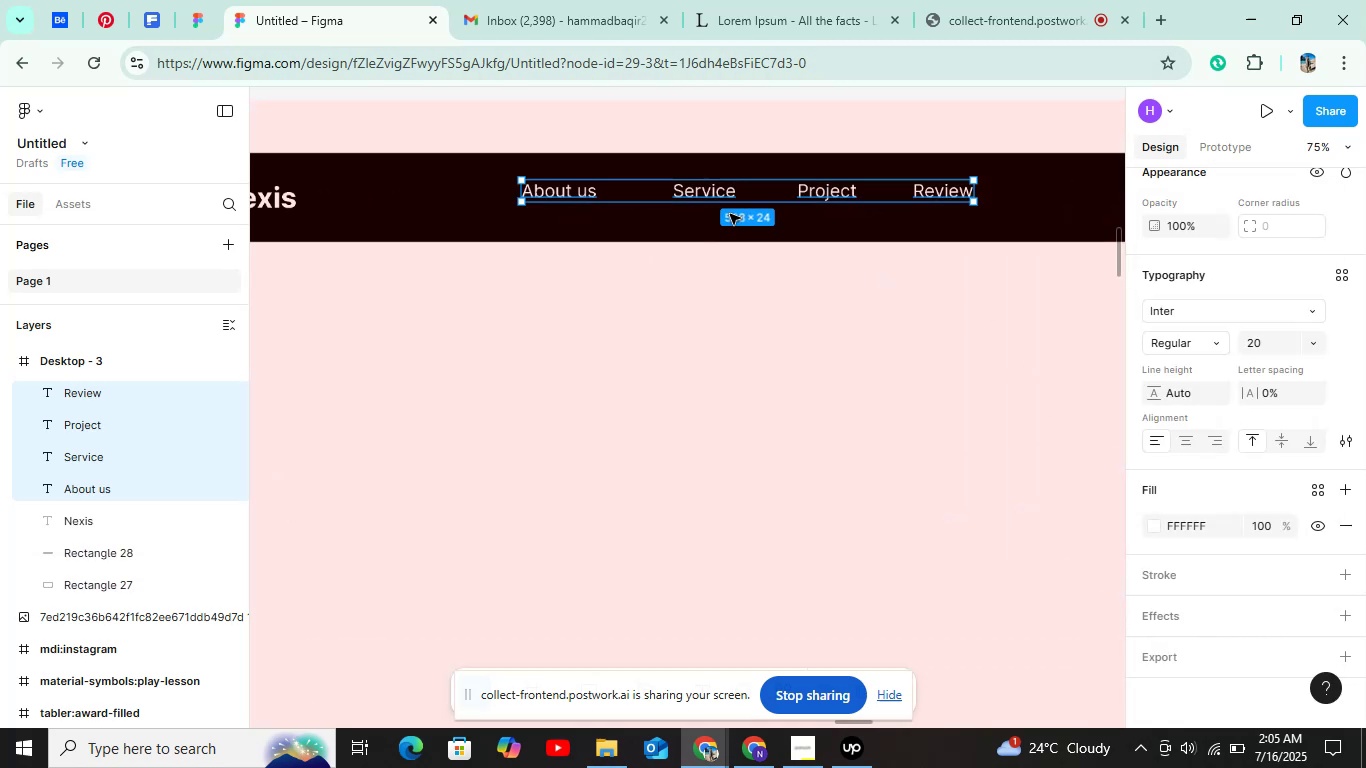 
hold_key(key=ControlLeft, duration=9.43)
scroll: coordinate [1334, 231], scroll_direction: up, amount: 4.0
 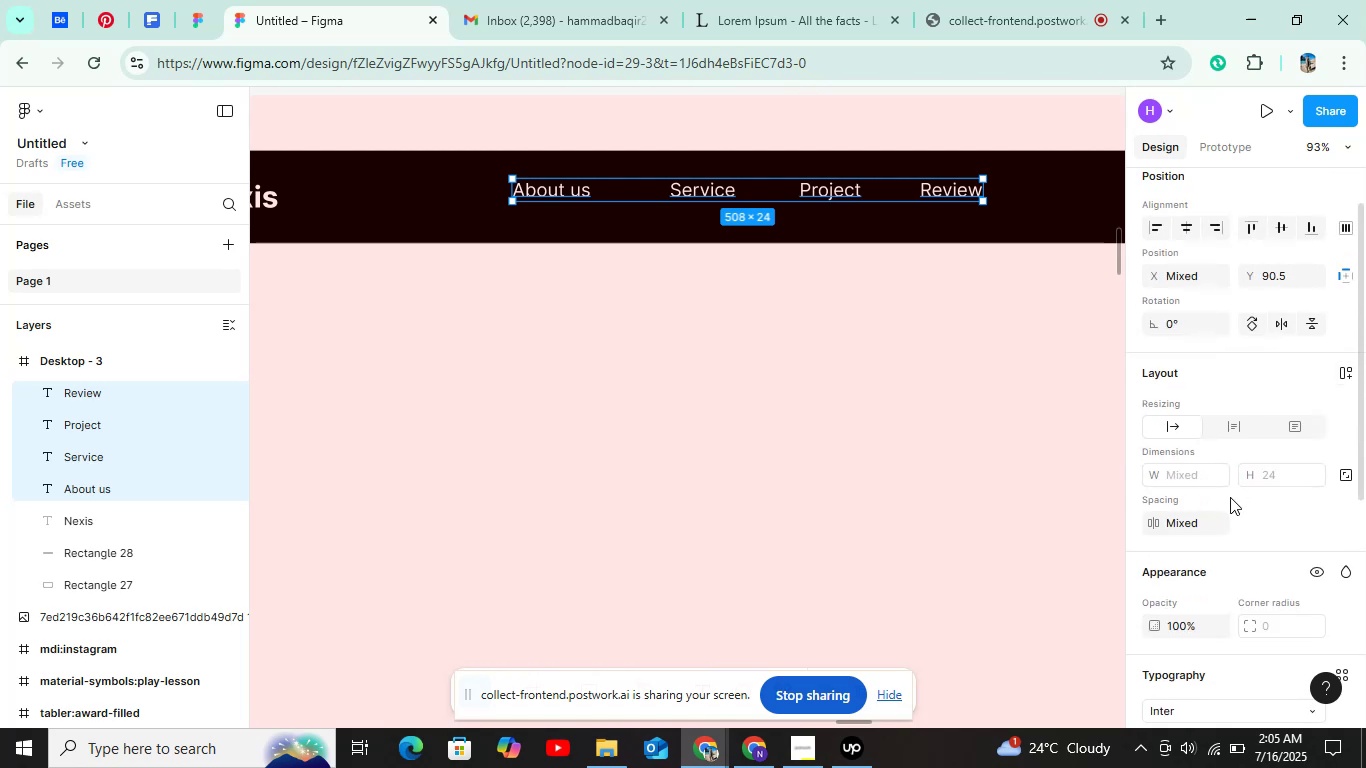 
double_click([1197, 516])
 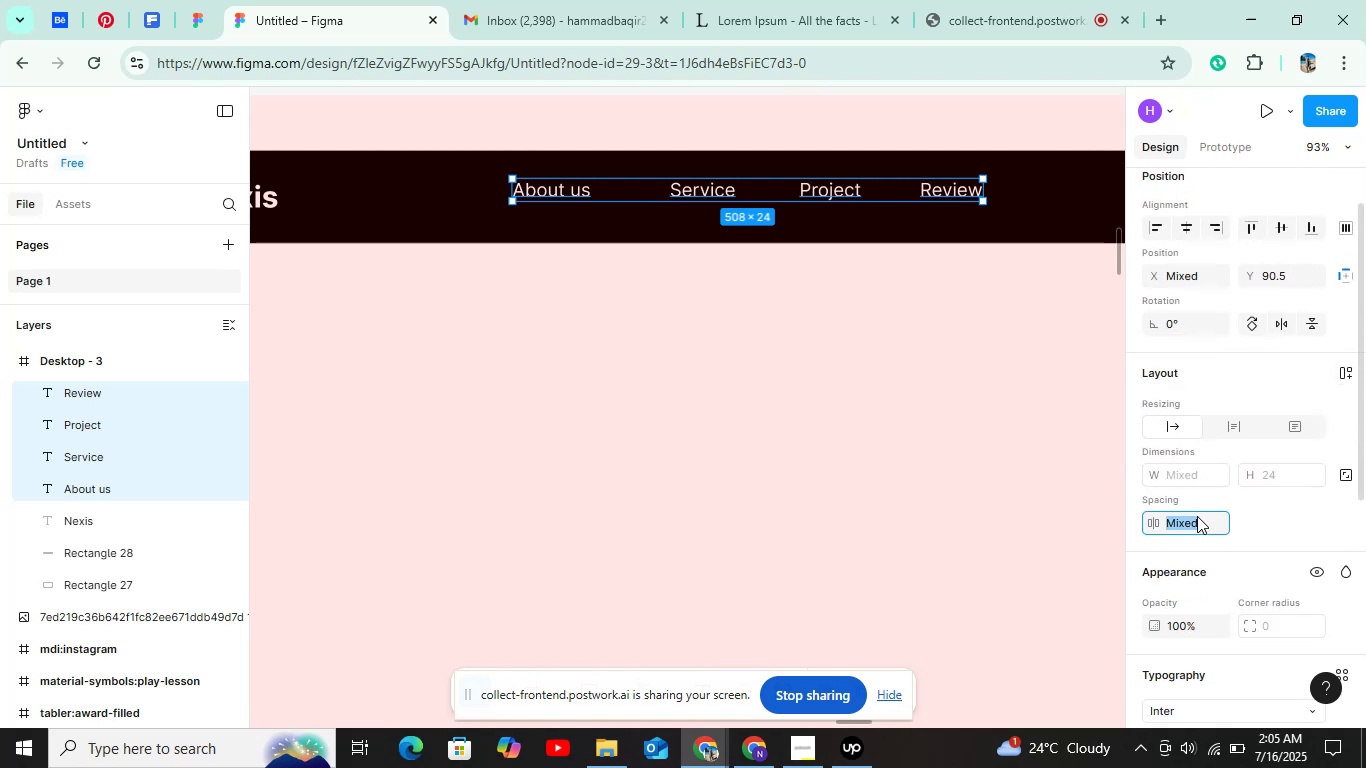 
type(50)
 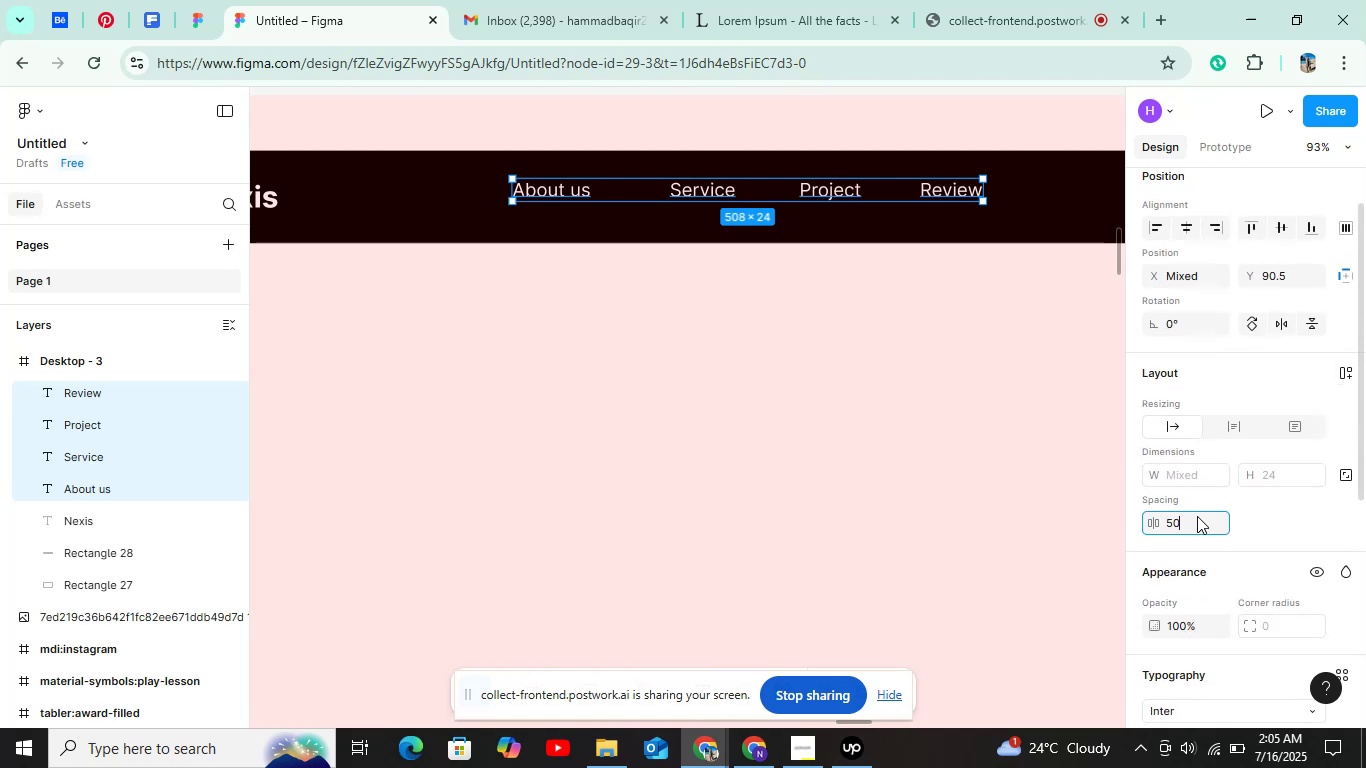 
key(Enter)
 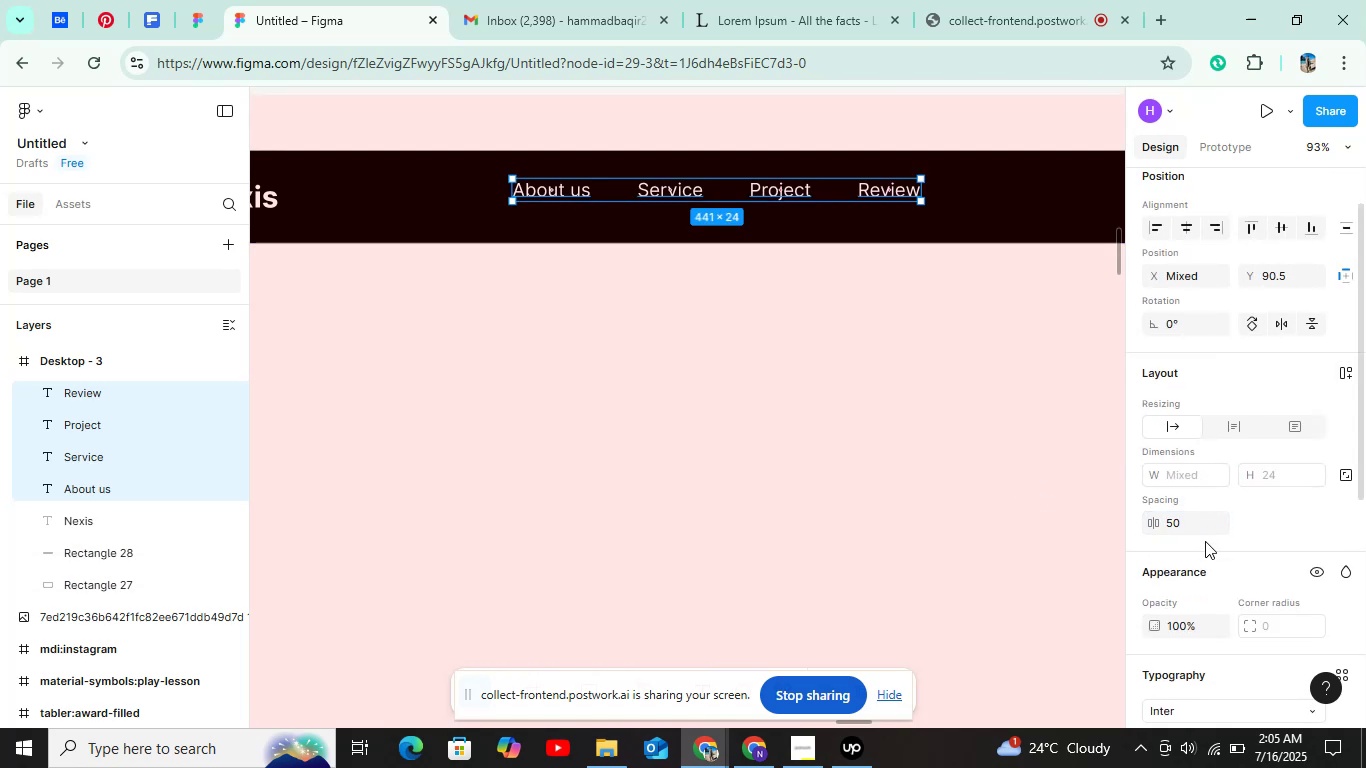 
left_click([1197, 523])
 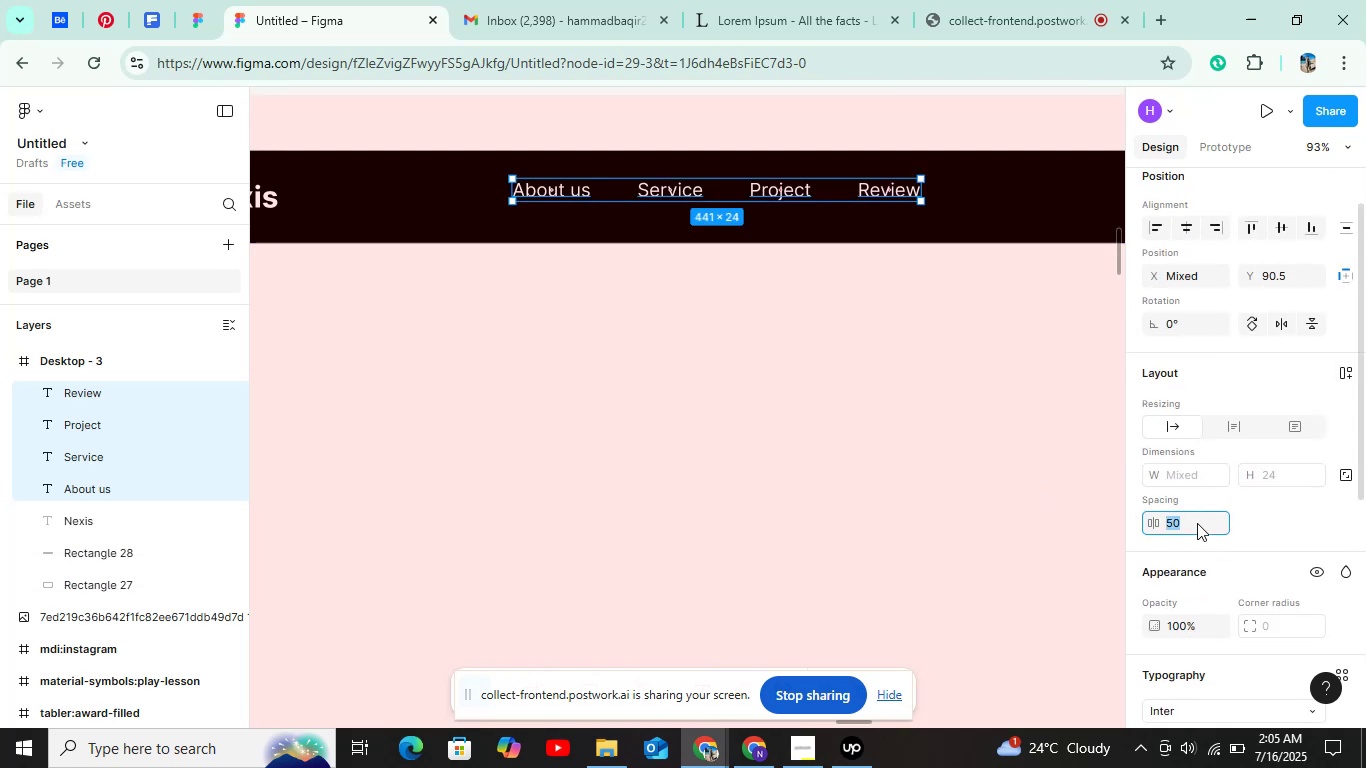 
key(Shift+ShiftRight)
 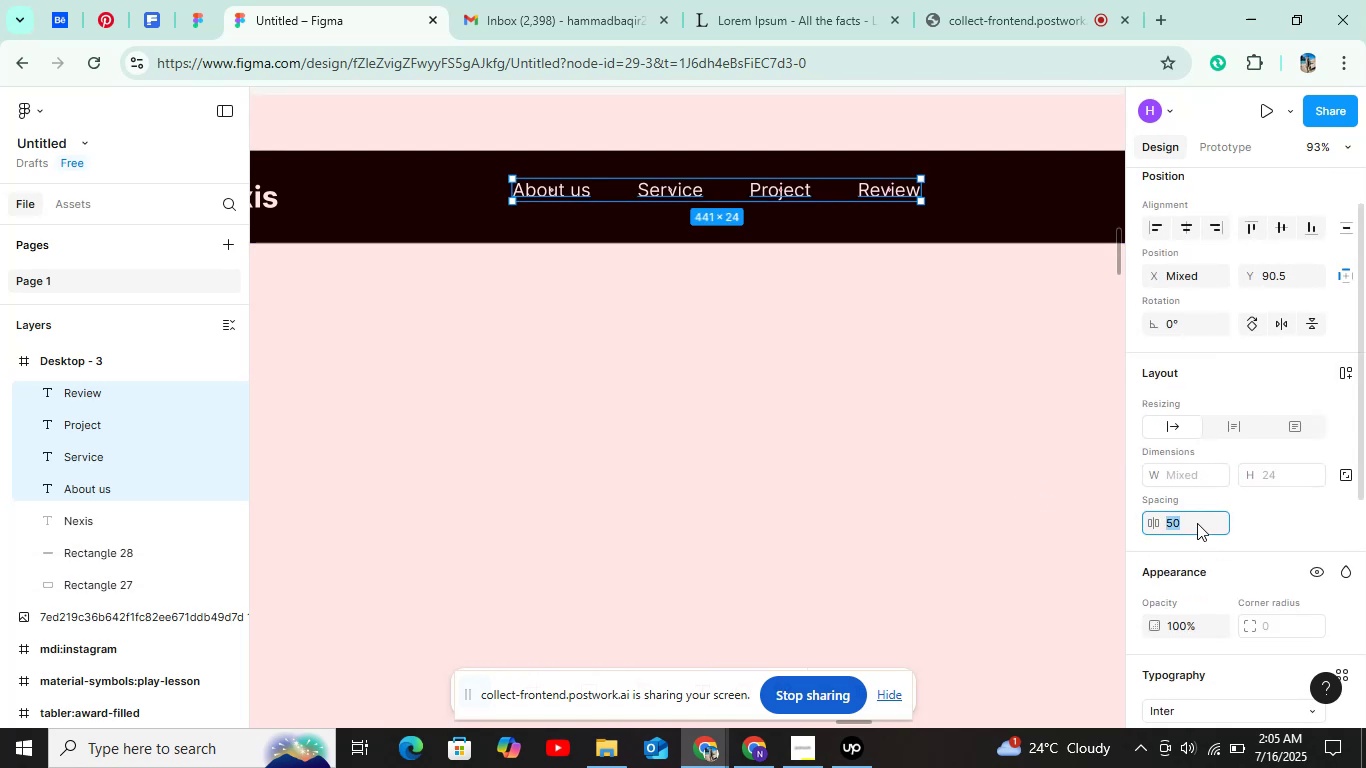 
key(Shift+ArrowUp)
 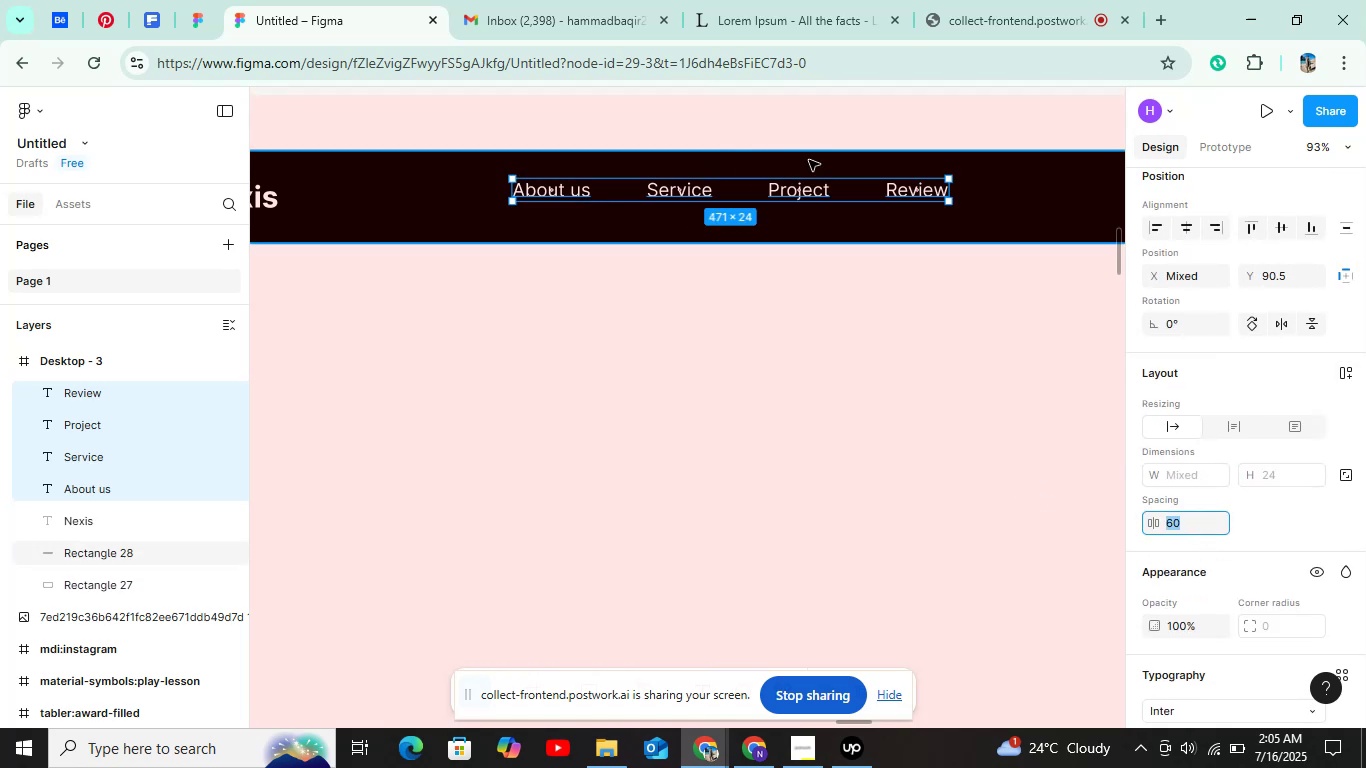 
key(Control+G)
 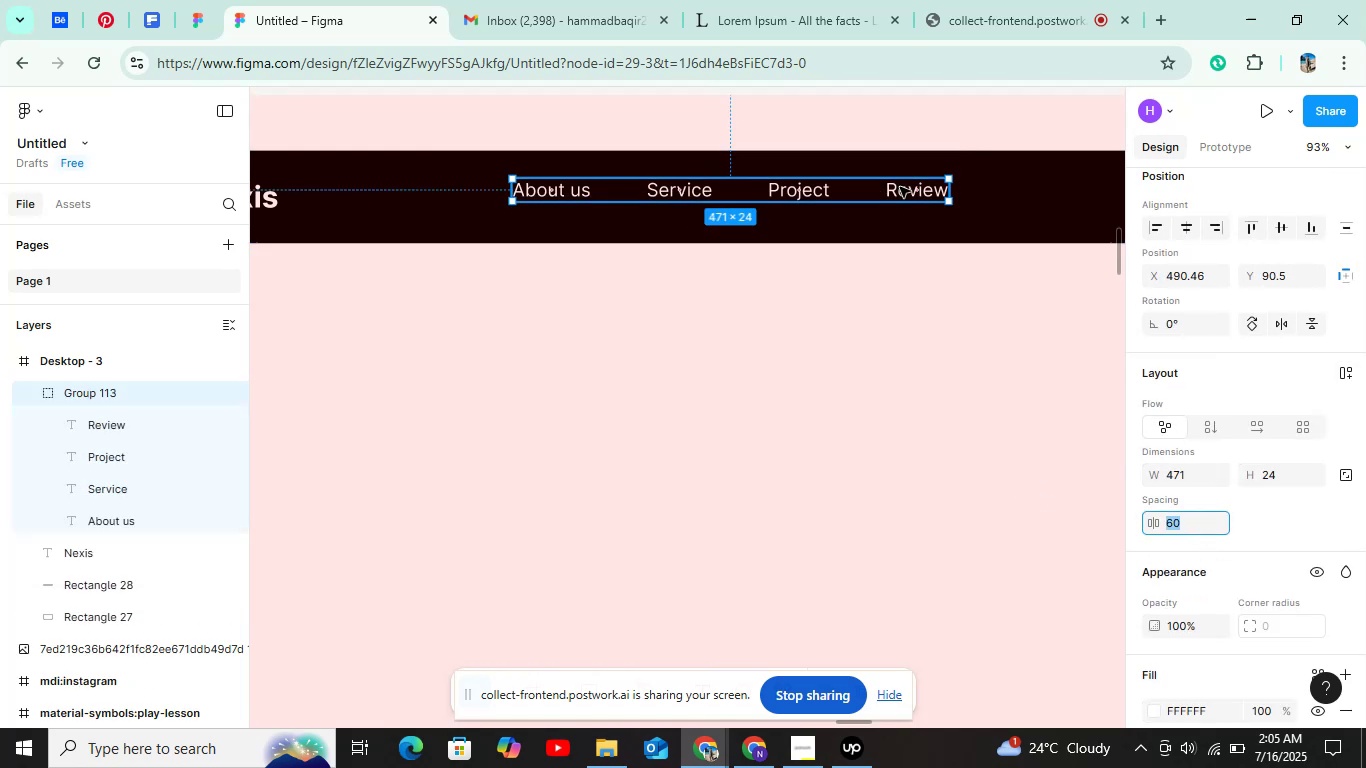 
left_click([900, 187])
 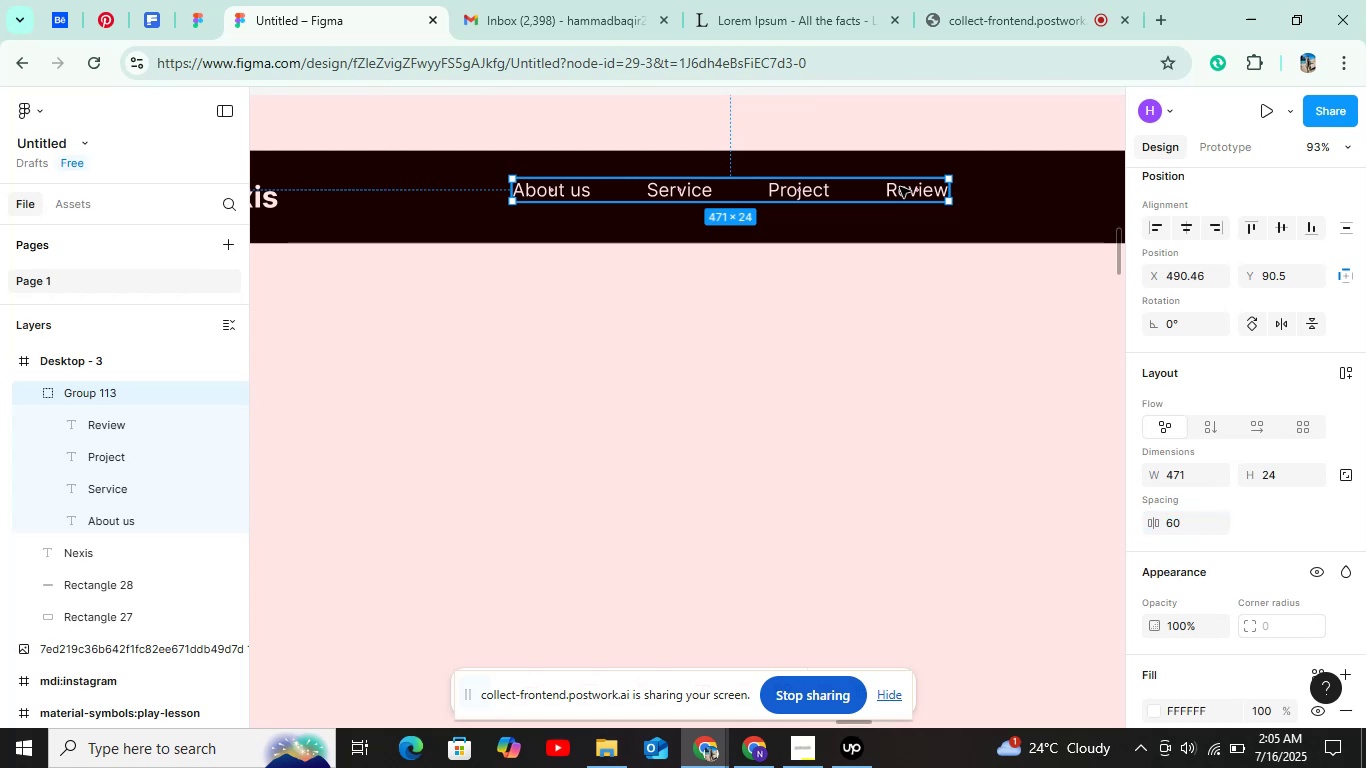 
hold_key(key=ControlLeft, duration=0.52)
scroll: coordinate [900, 187], scroll_direction: down, amount: 5.0
 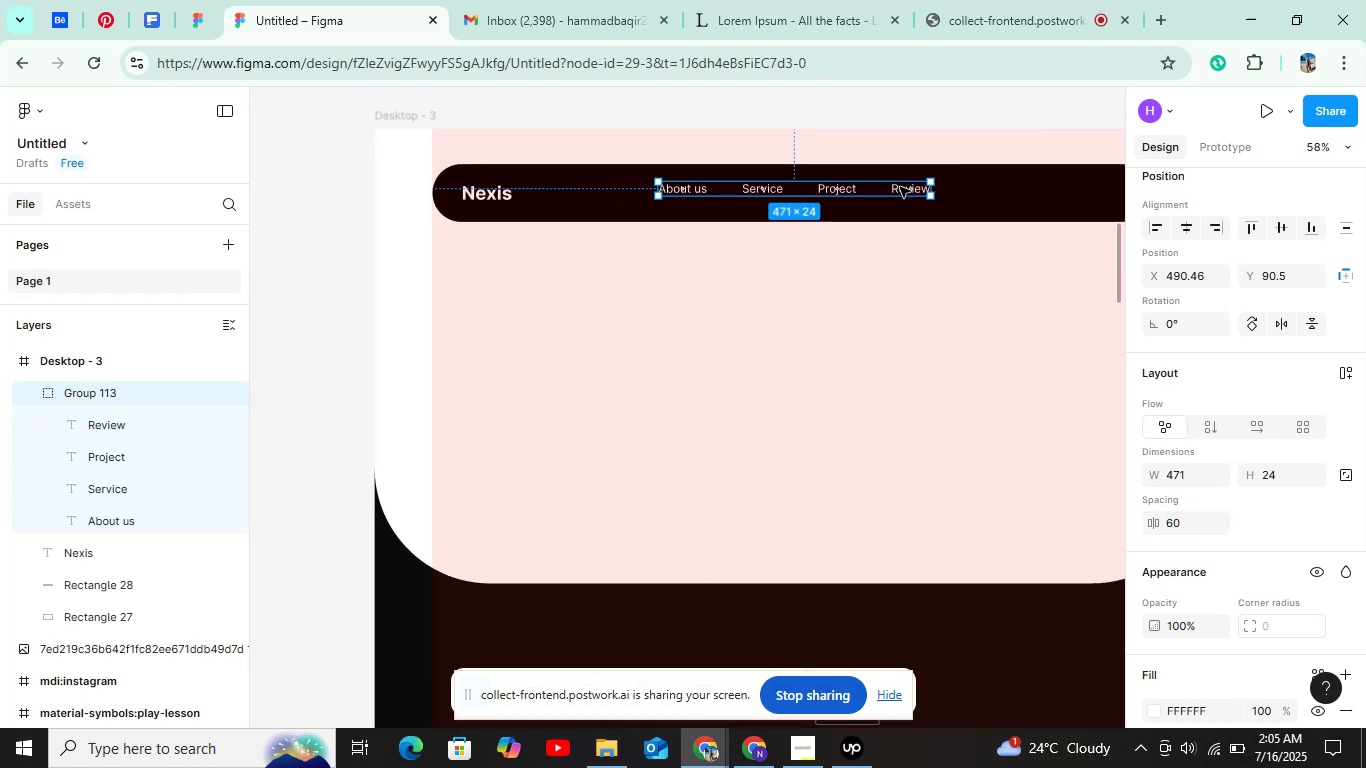 
key(Alt+ArrowDown)
 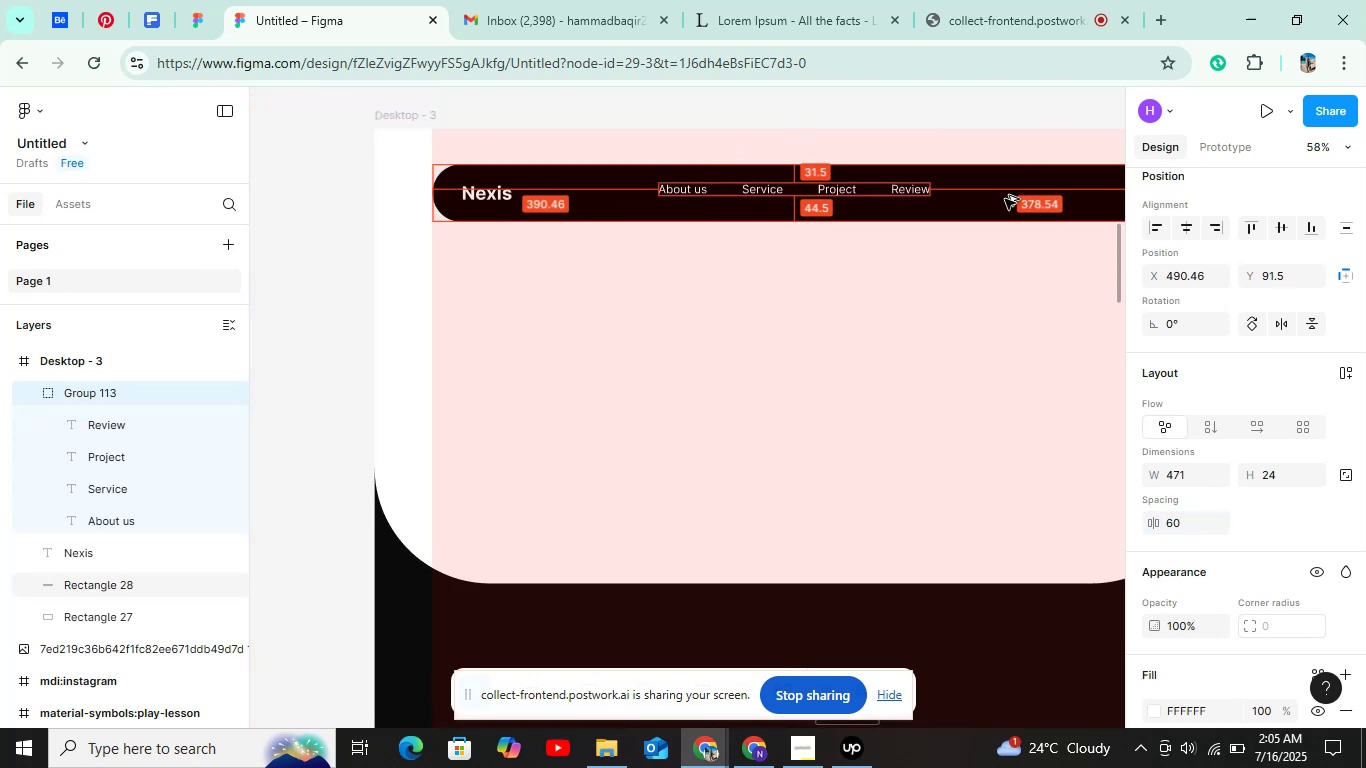 
key(Alt+ArrowDown)
 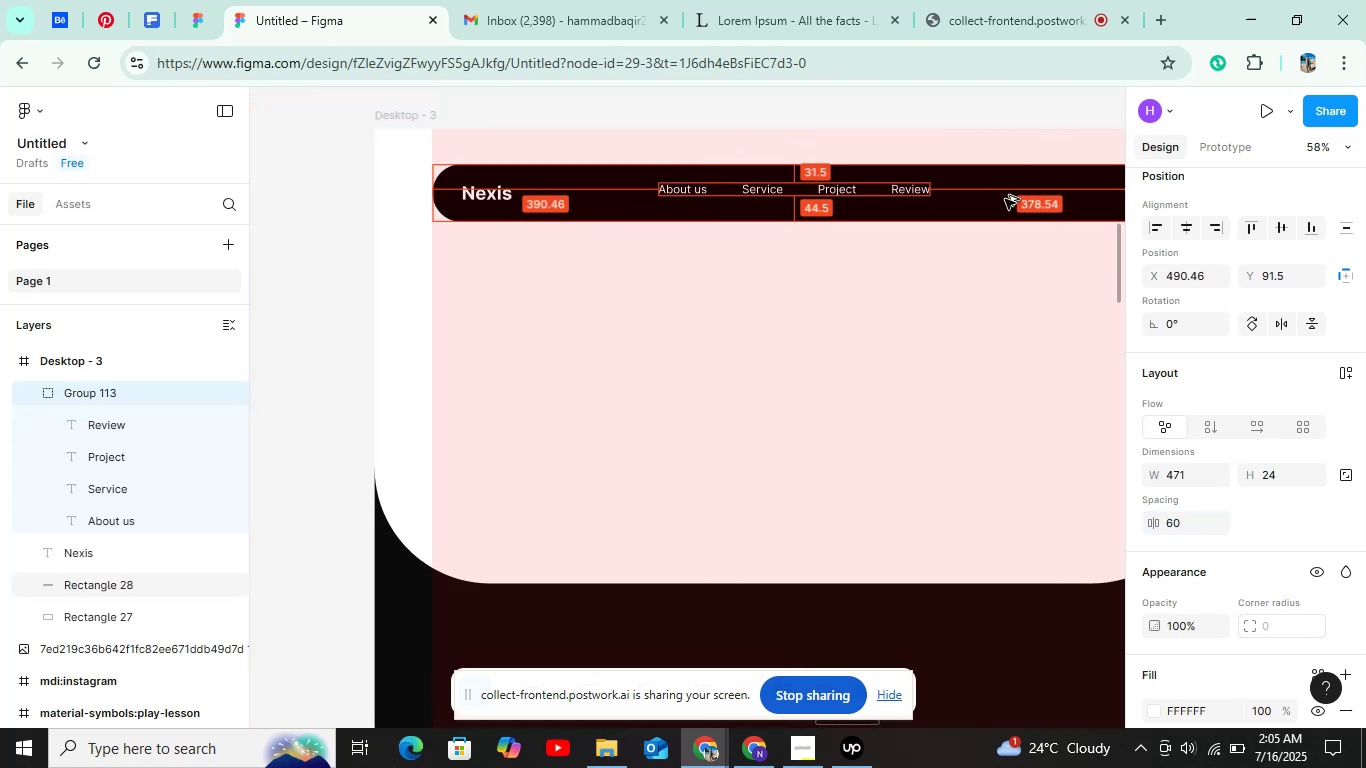 
key(Alt+ArrowDown)
 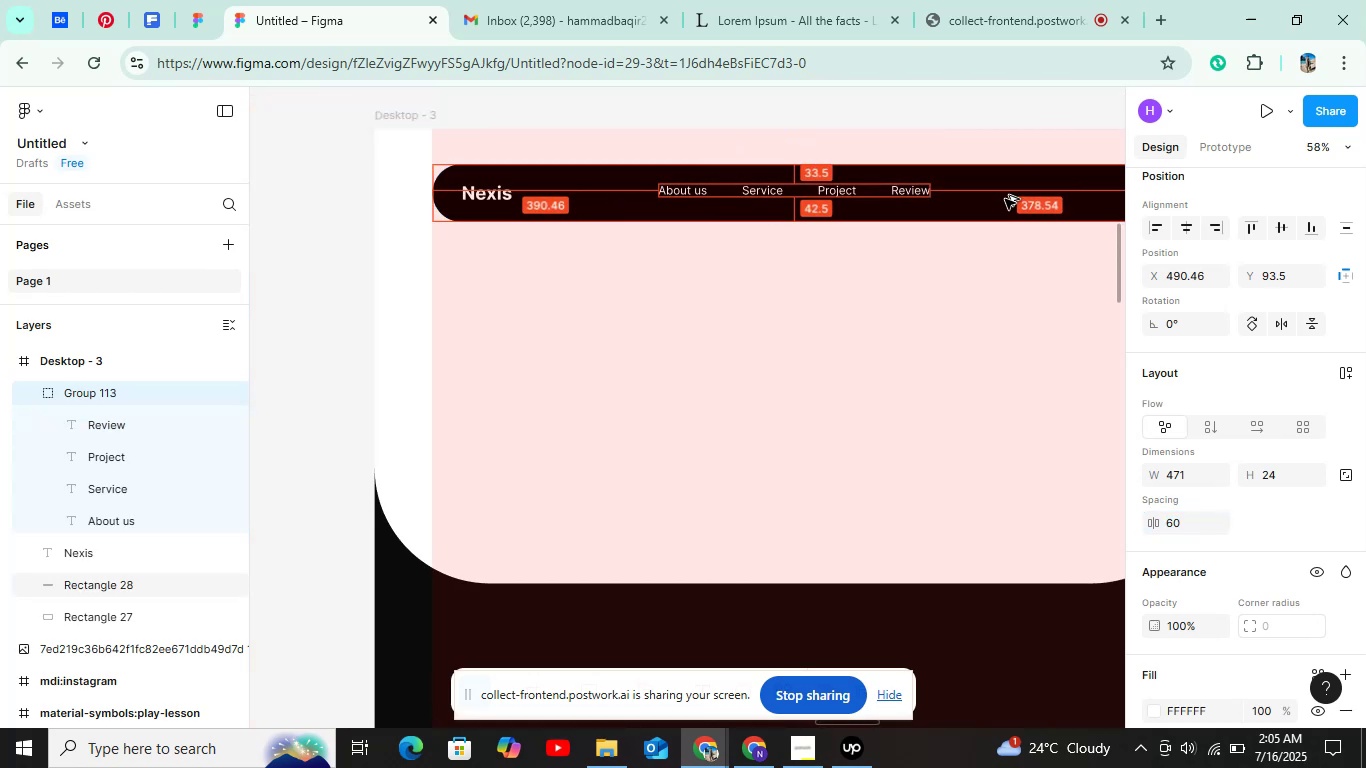 
key(Alt+ArrowDown)
 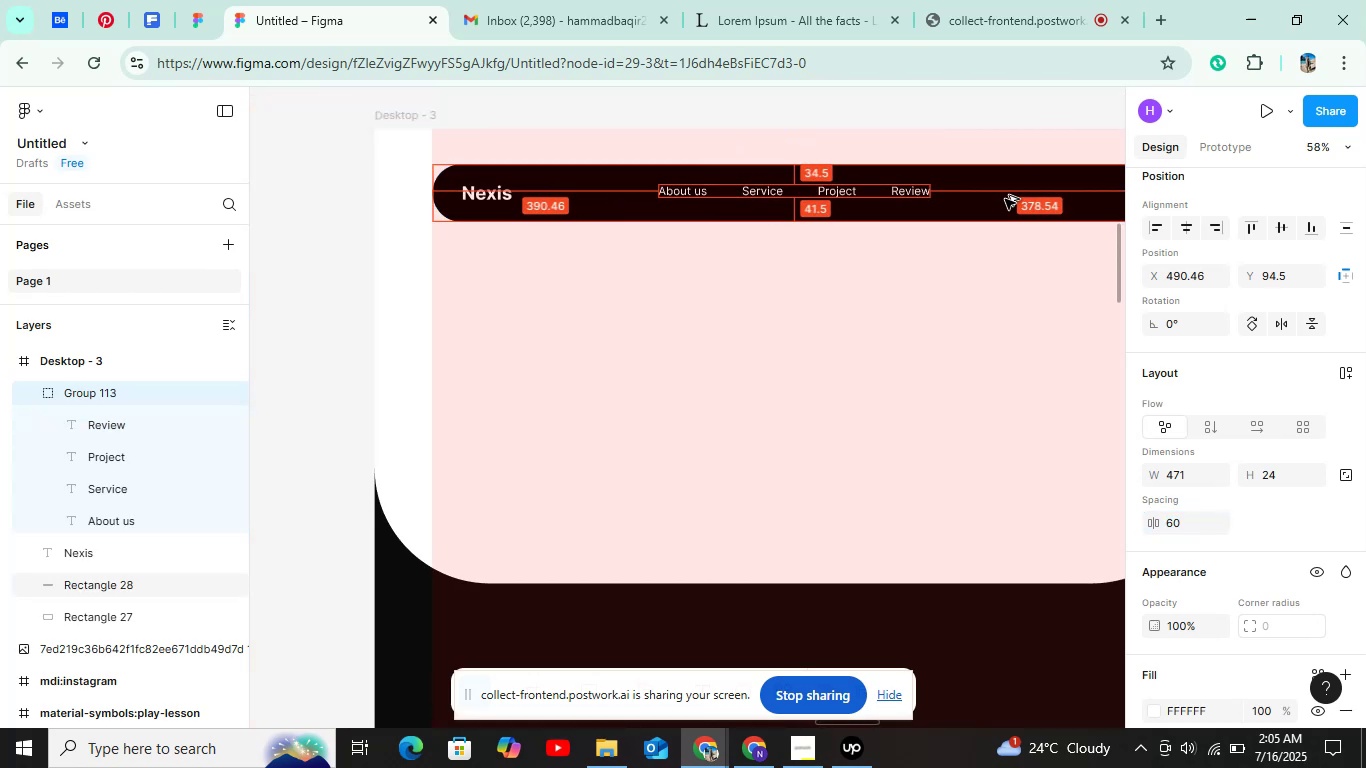 
key(Alt+ArrowDown)
 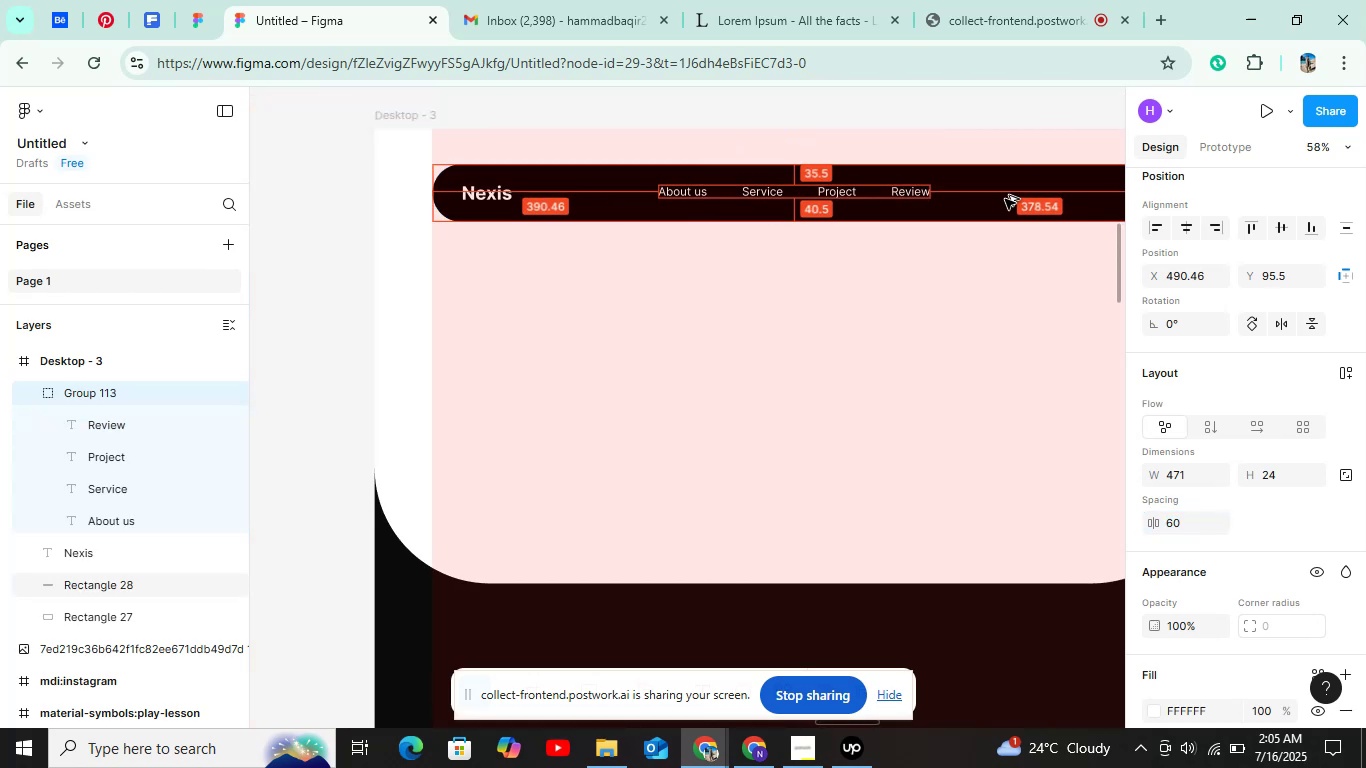 
key(Alt+ArrowDown)
 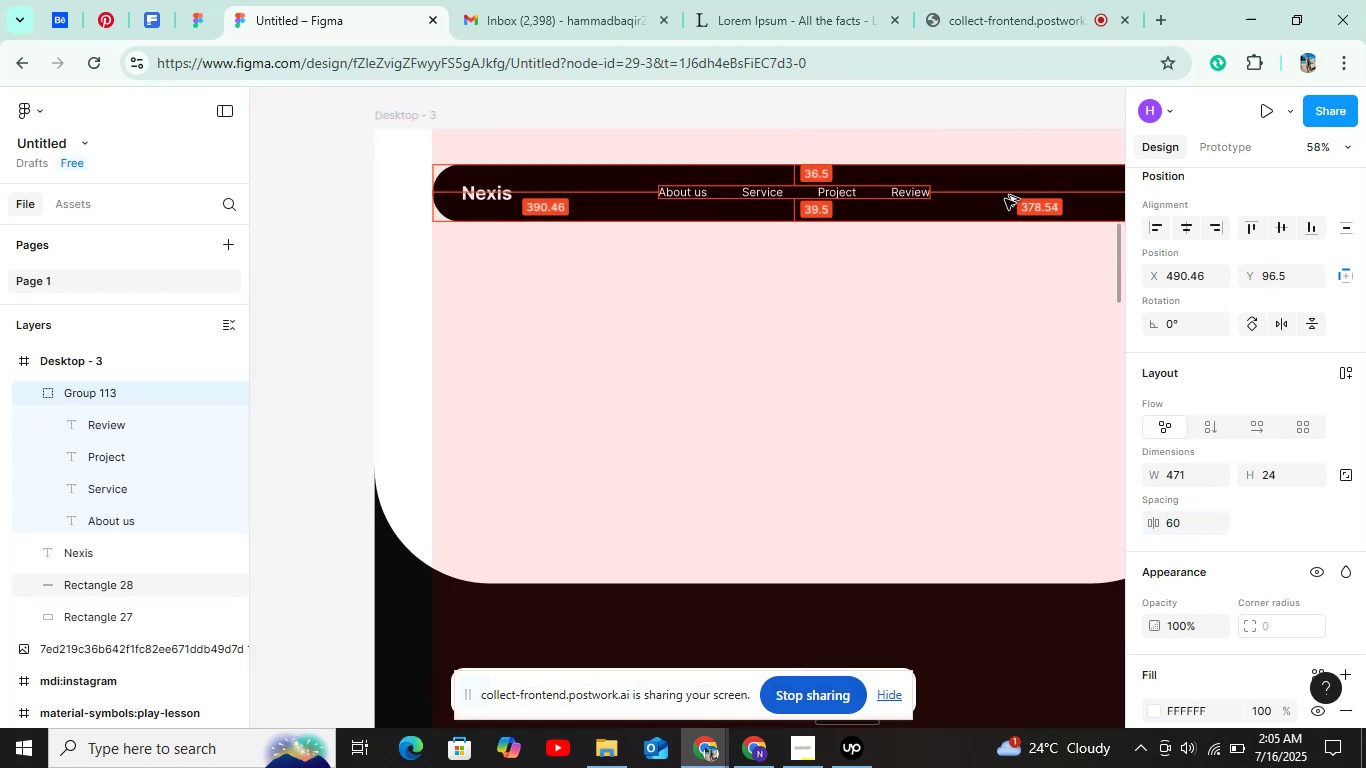 
key(Alt+ArrowDown)
 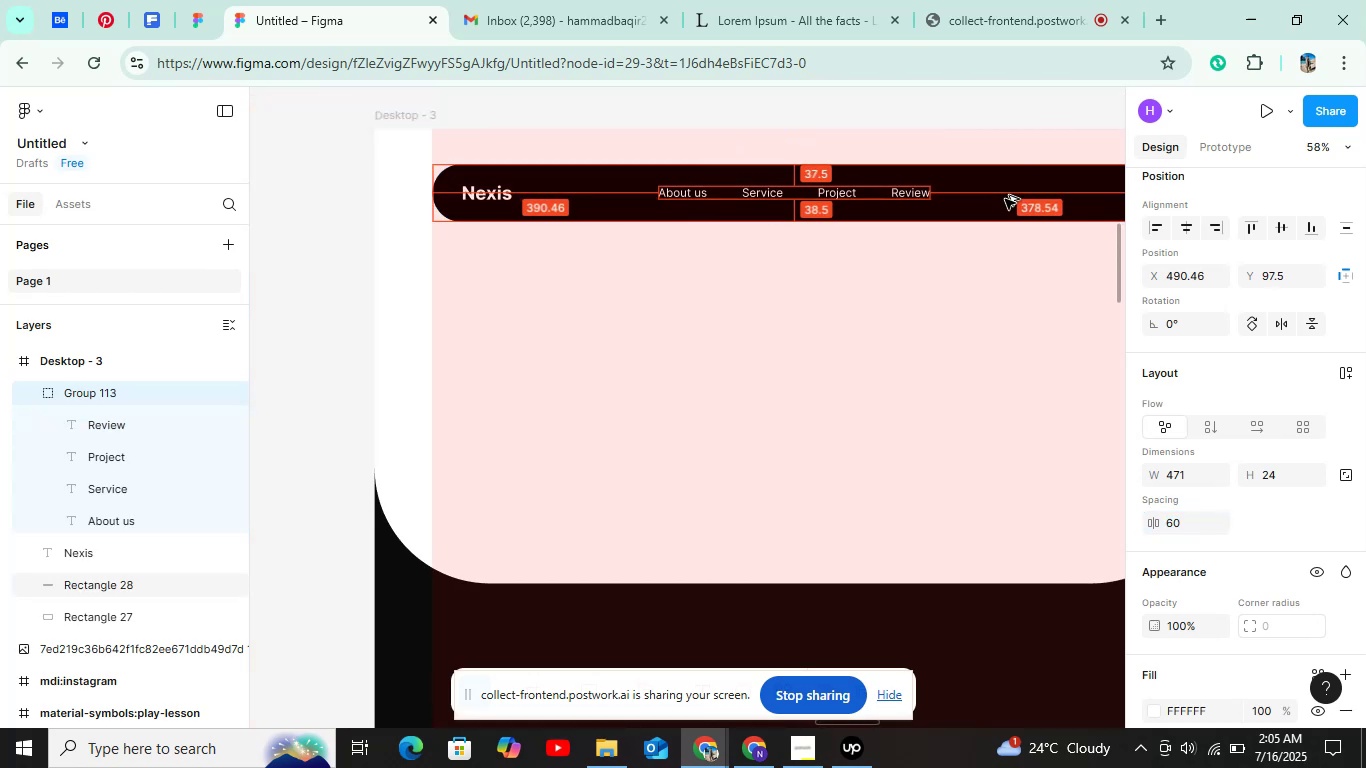 
key(Alt+ArrowDown)
 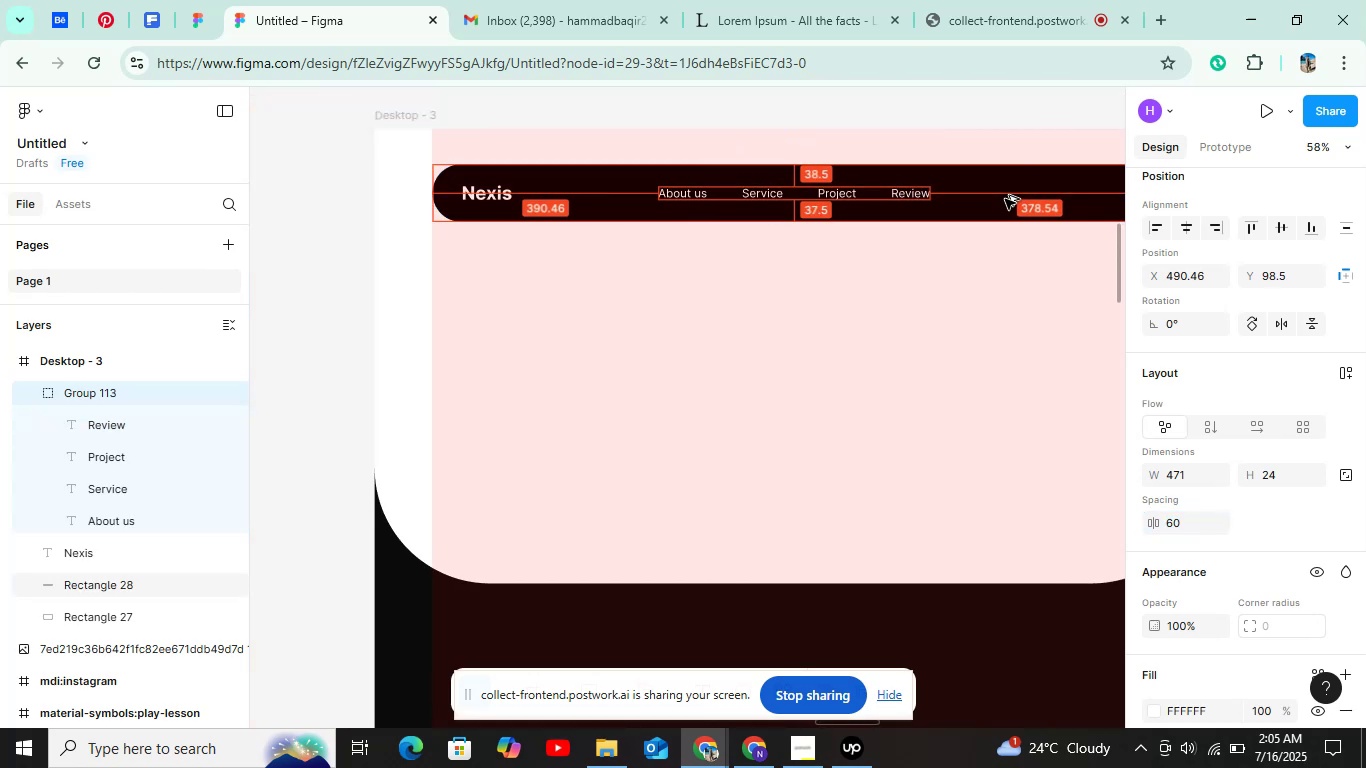 
hold_key(key=ShiftLeft, duration=0.5)
scroll: coordinate [951, 302], scroll_direction: down, amount: 23.0
 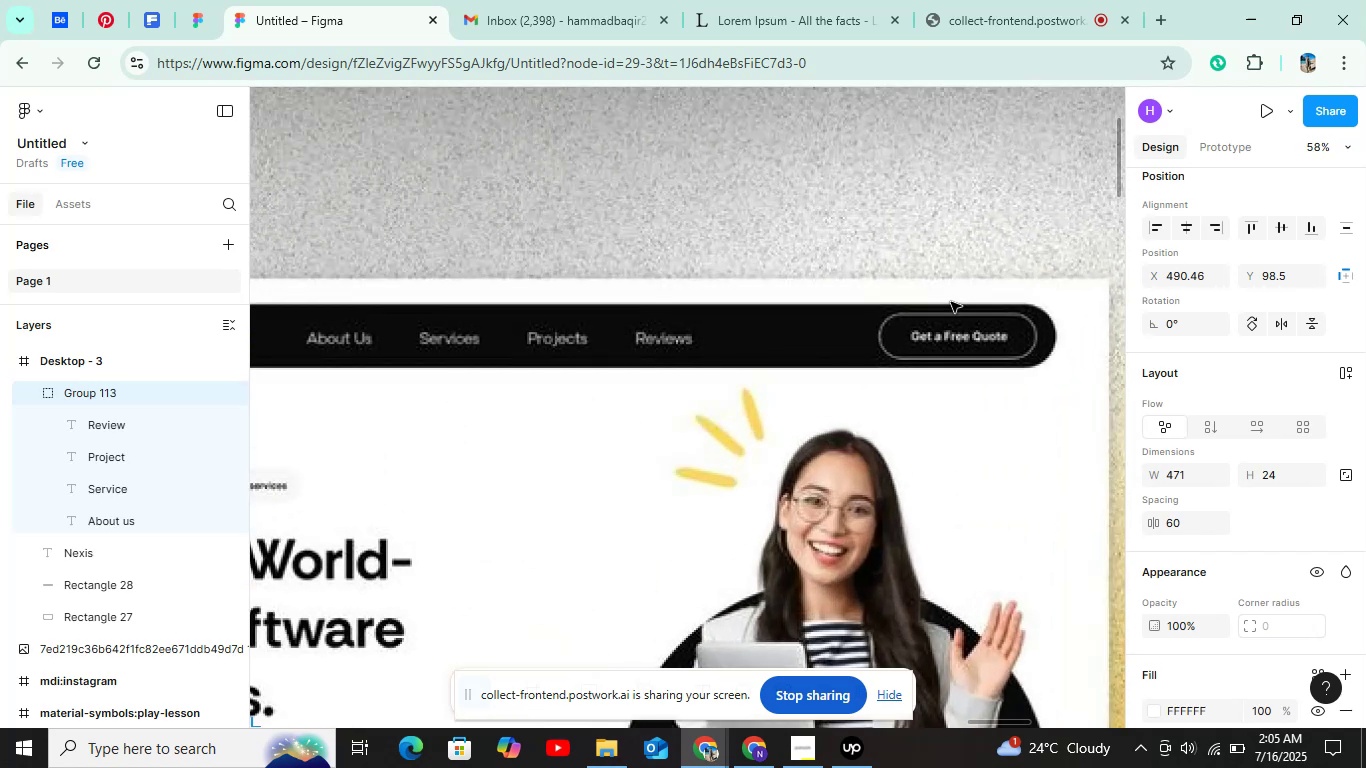 
hold_key(key=ControlLeft, duration=0.44)
 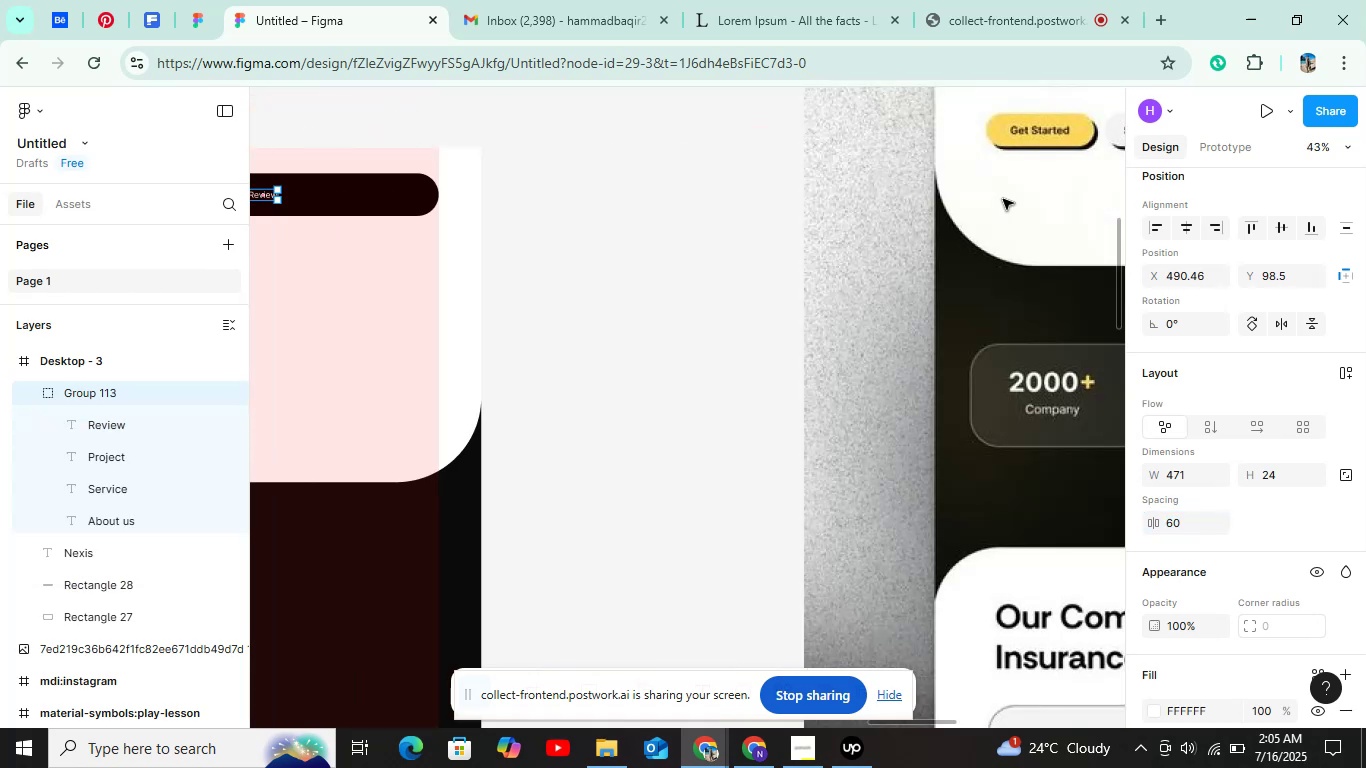 
hold_key(key=ShiftLeft, duration=0.7)
 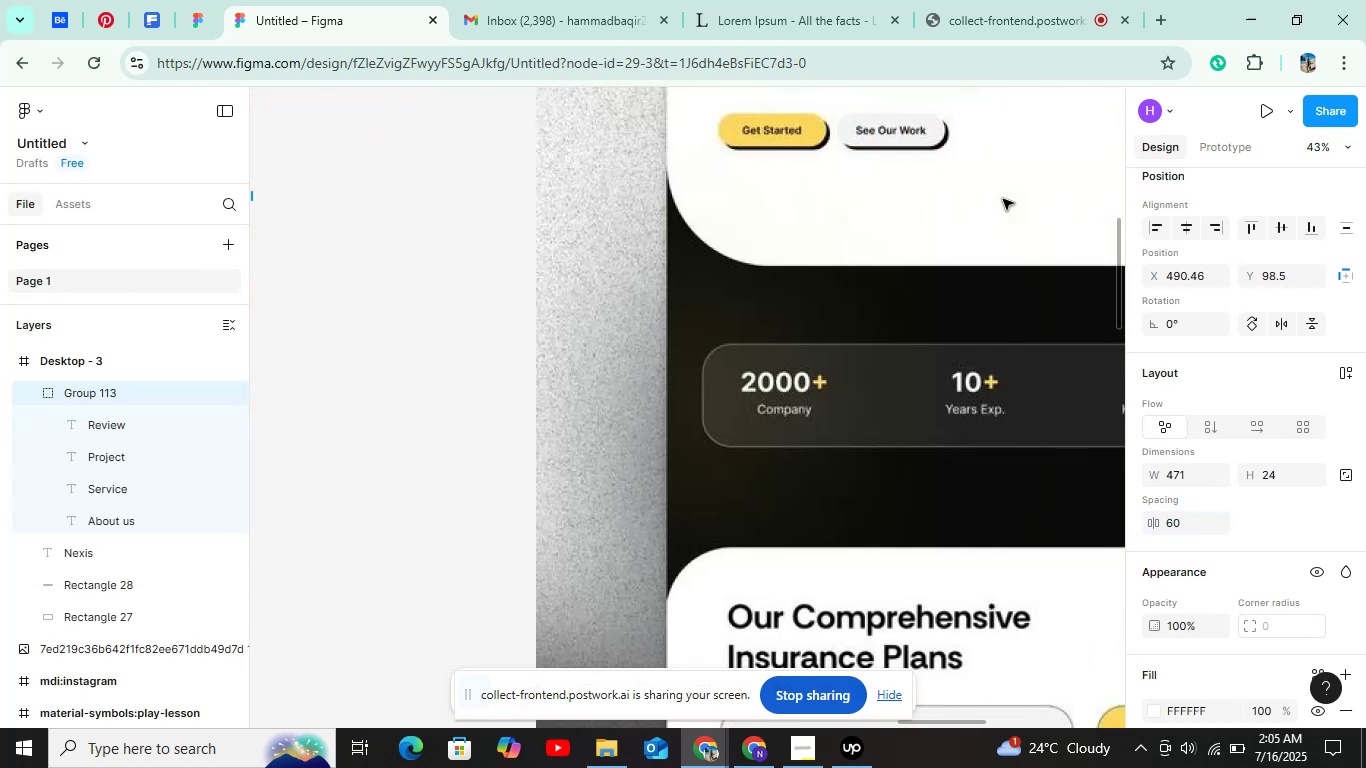 
key(Control+ControlLeft)
 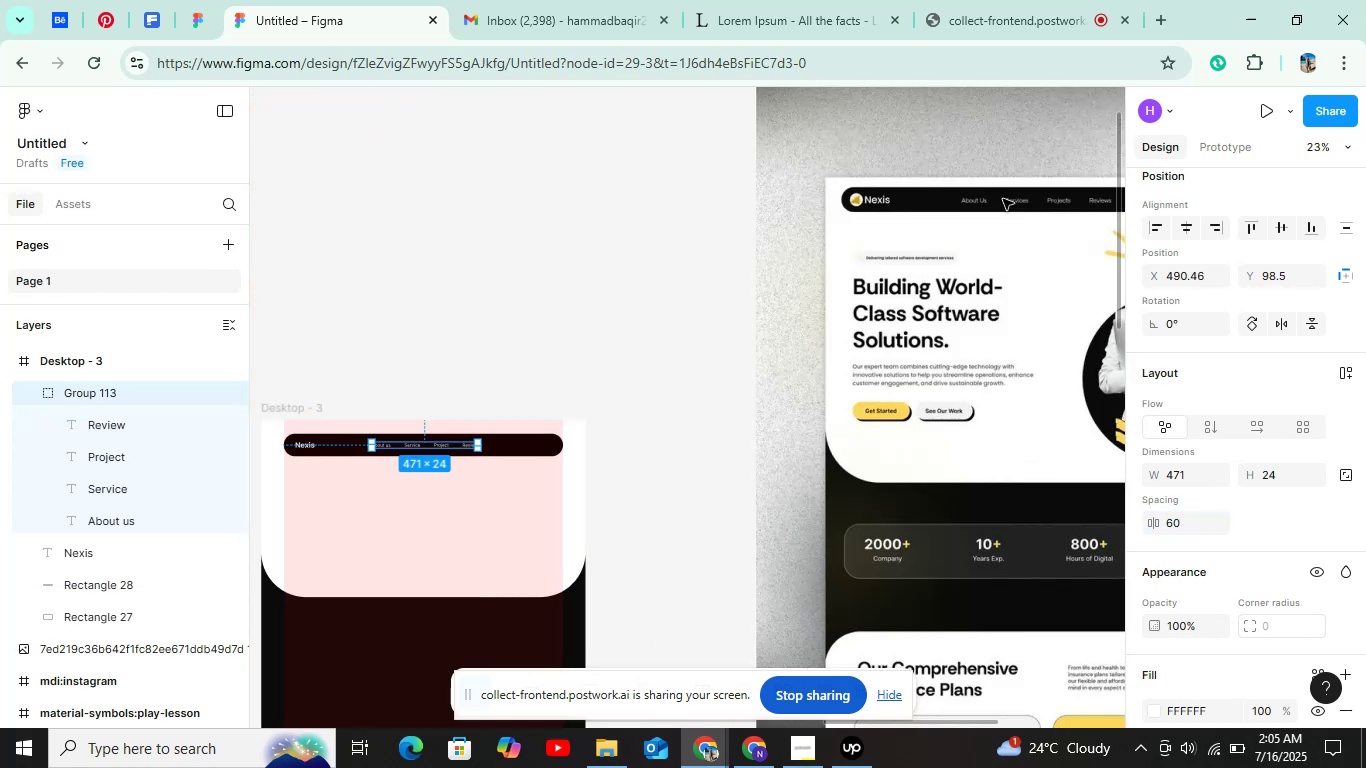 
hold_key(key=ShiftLeft, duration=0.72)
 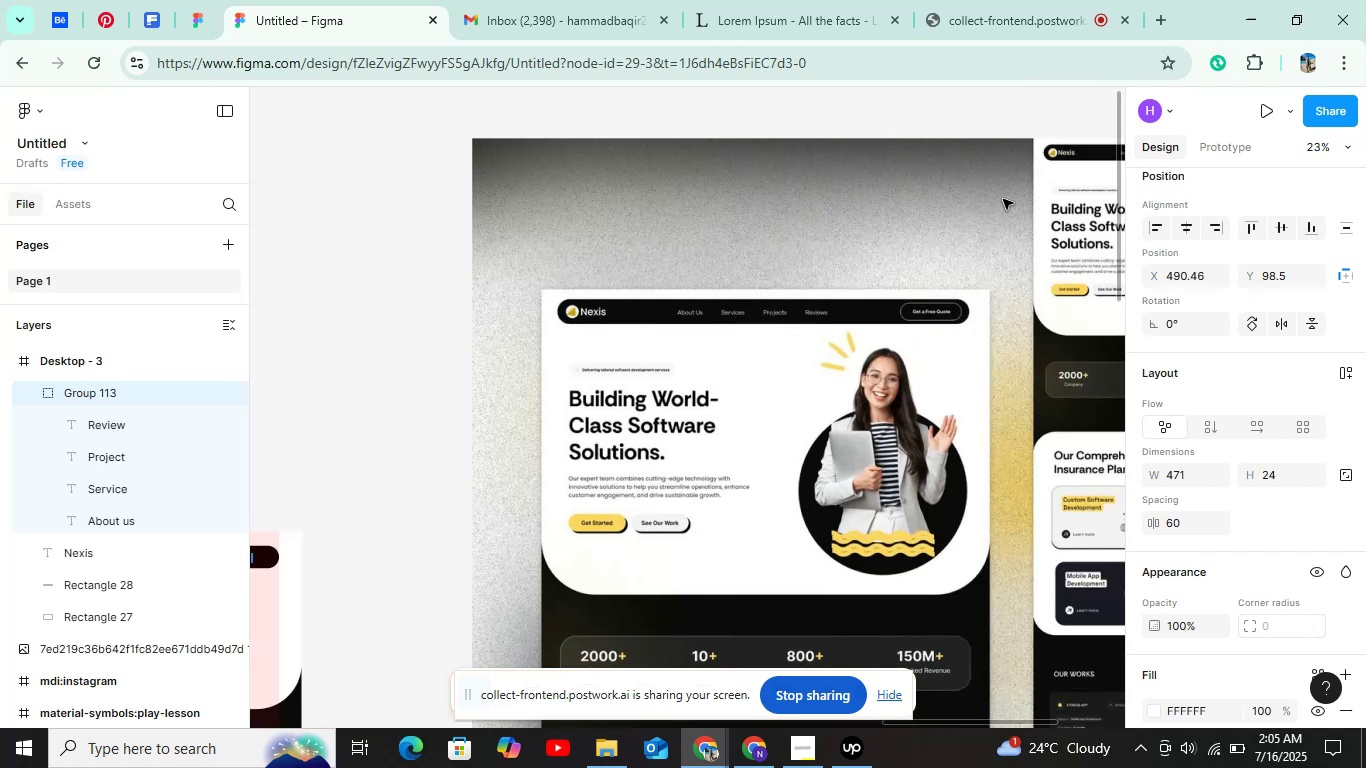 
hold_key(key=ControlLeft, duration=1.52)
 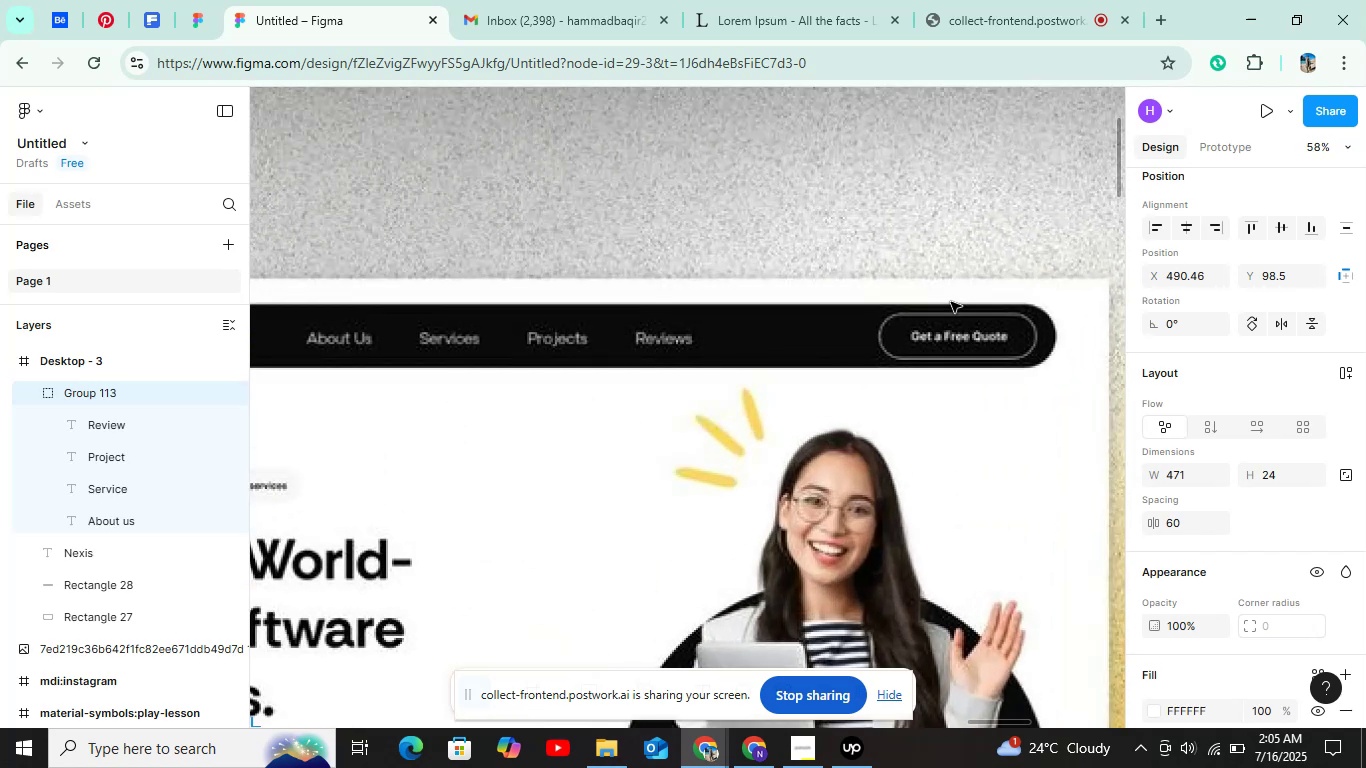 
hold_key(key=ControlLeft, duration=0.82)
scroll: coordinate [688, 510], scroll_direction: up, amount: 12.0
 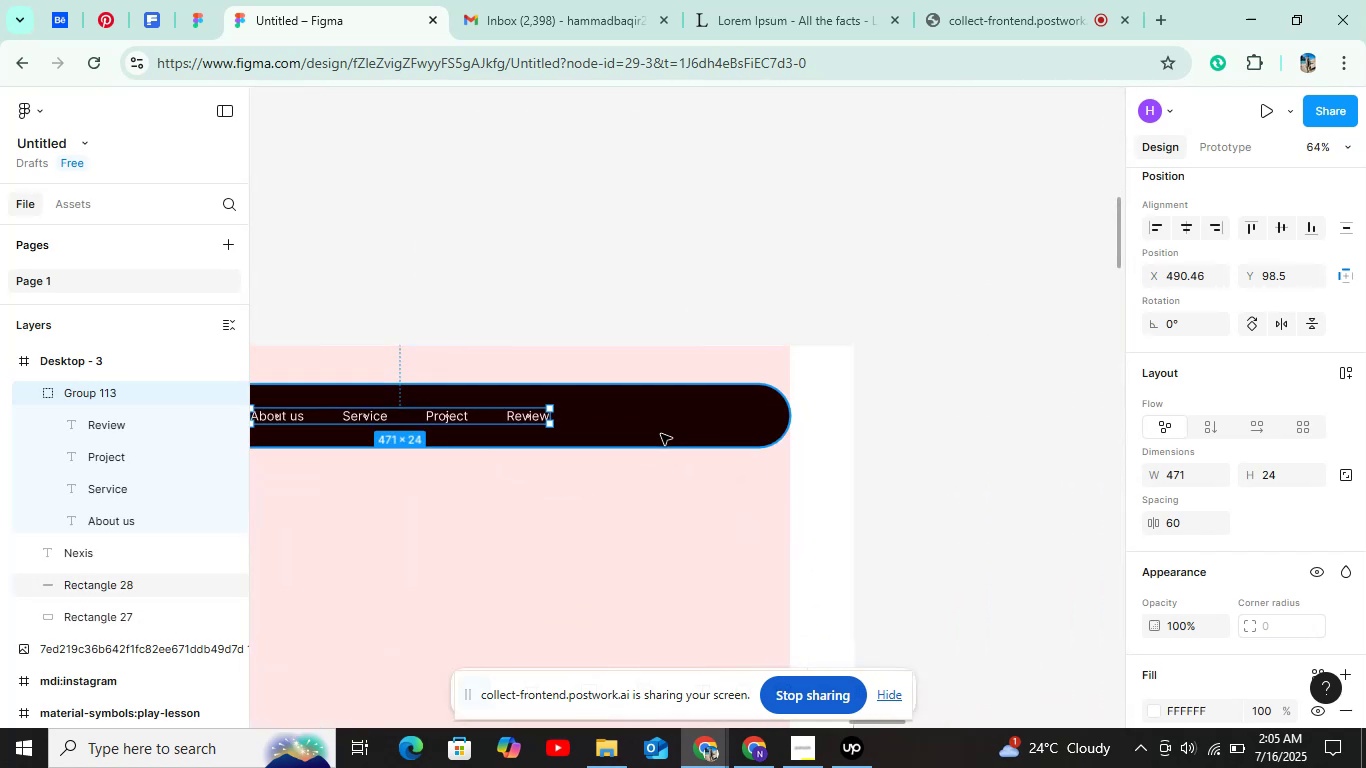 
hold_key(key=ShiftLeft, duration=0.68)
 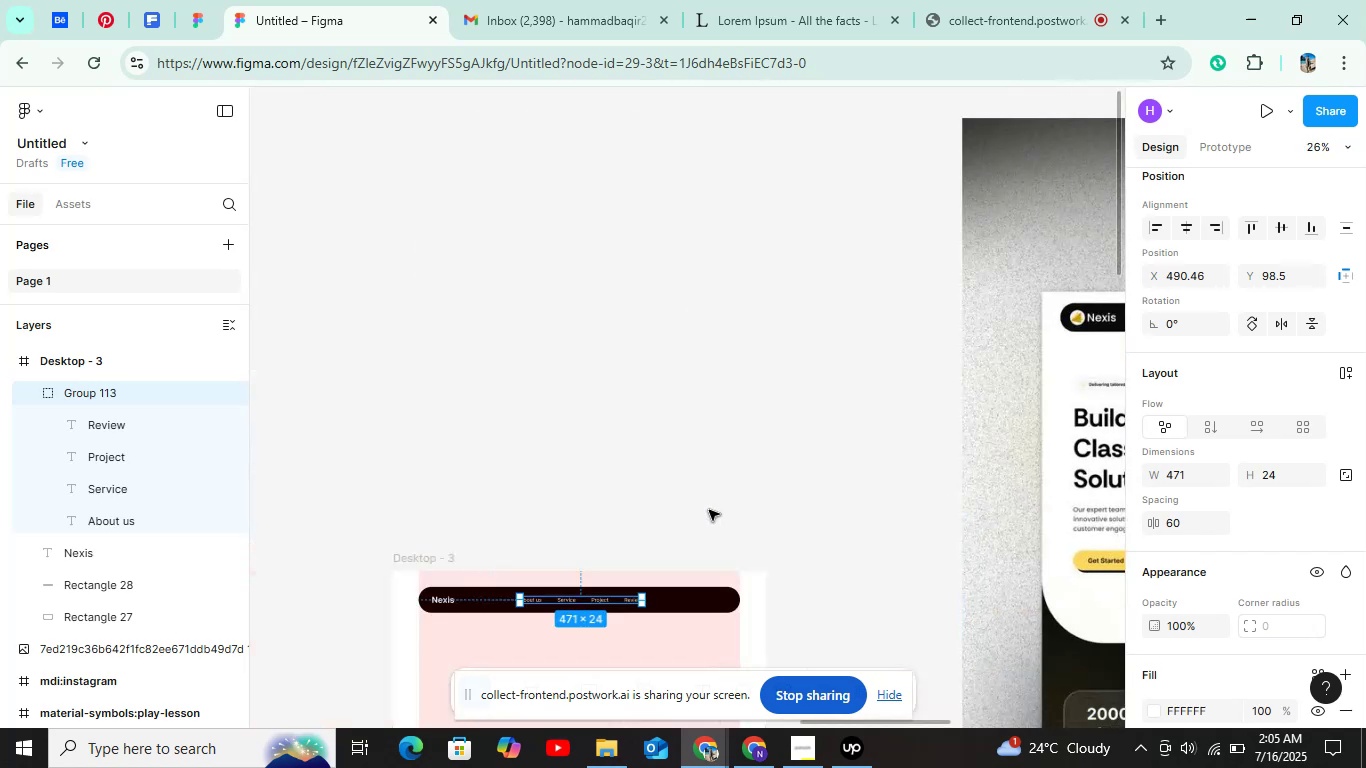 
hold_key(key=ControlLeft, duration=0.64)
 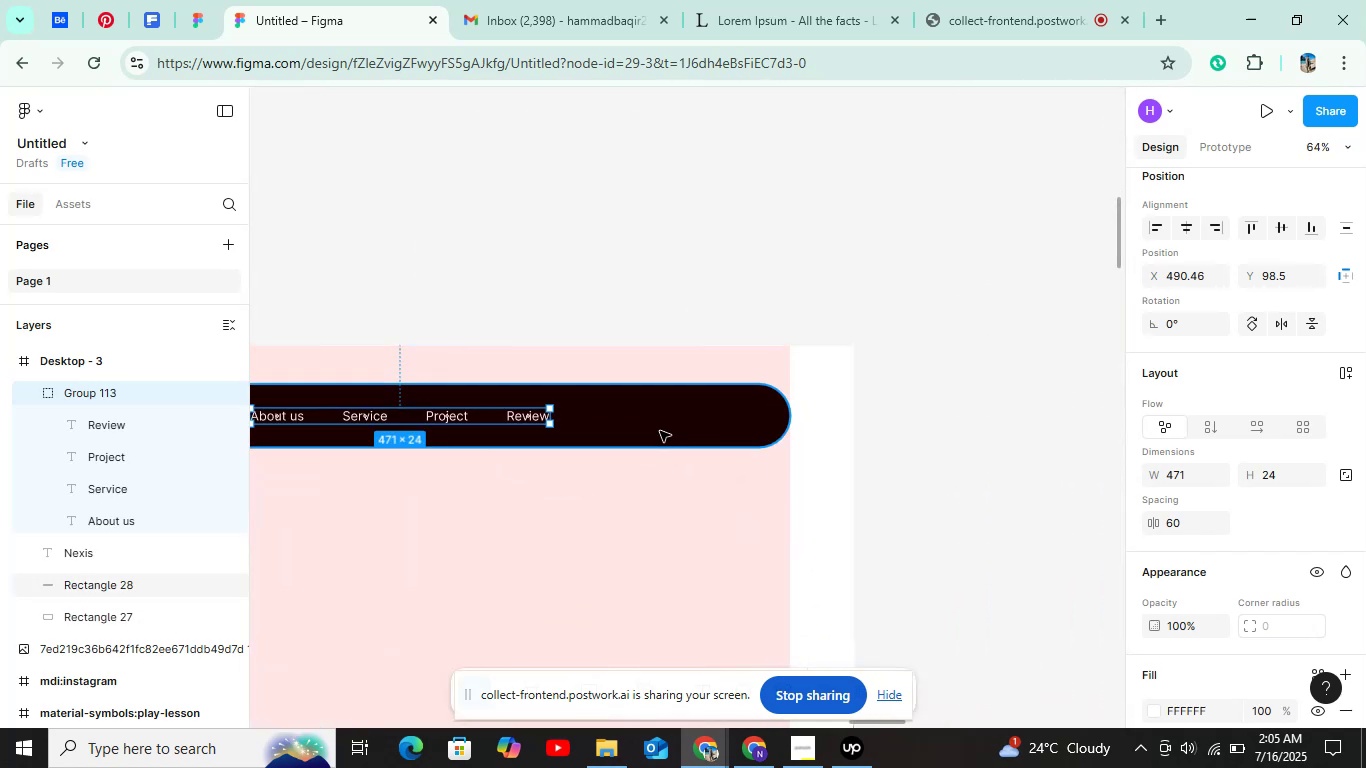 
key(T)
 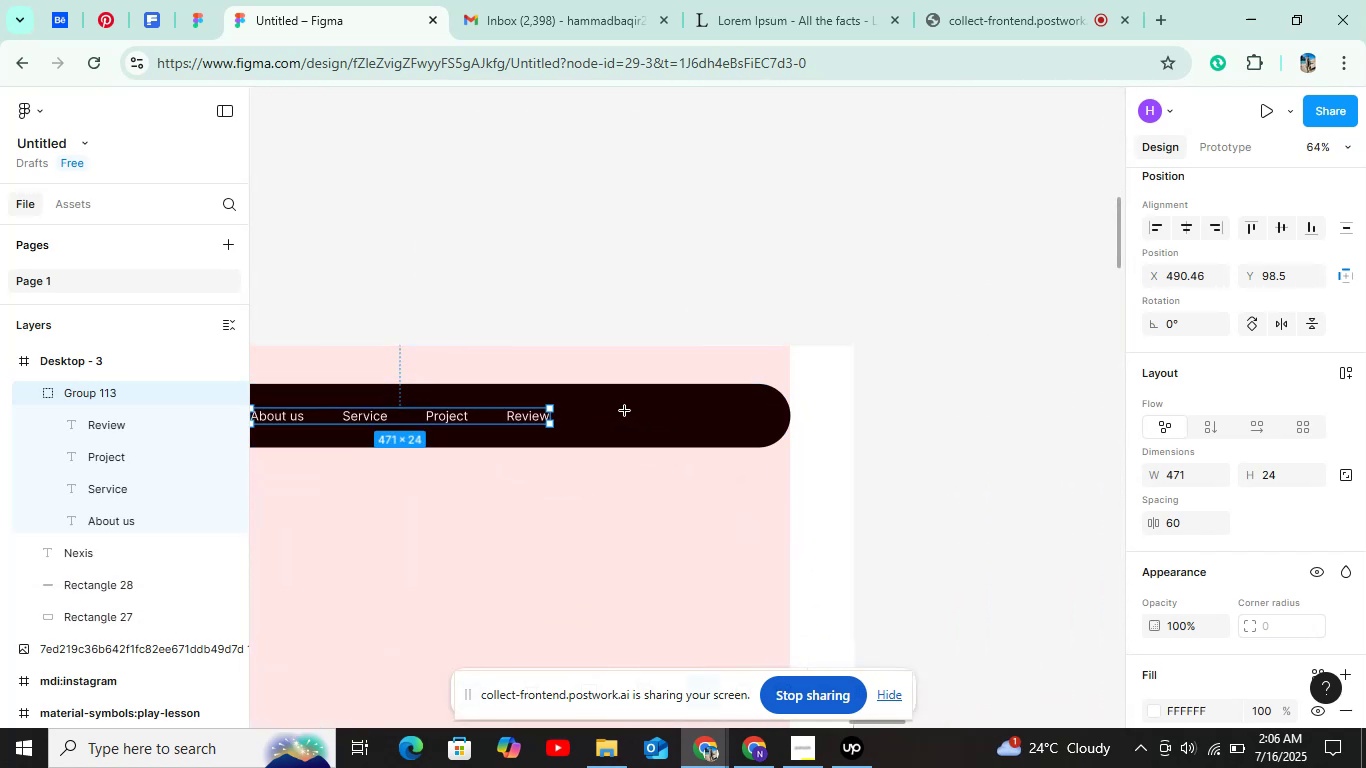 
left_click([625, 411])
 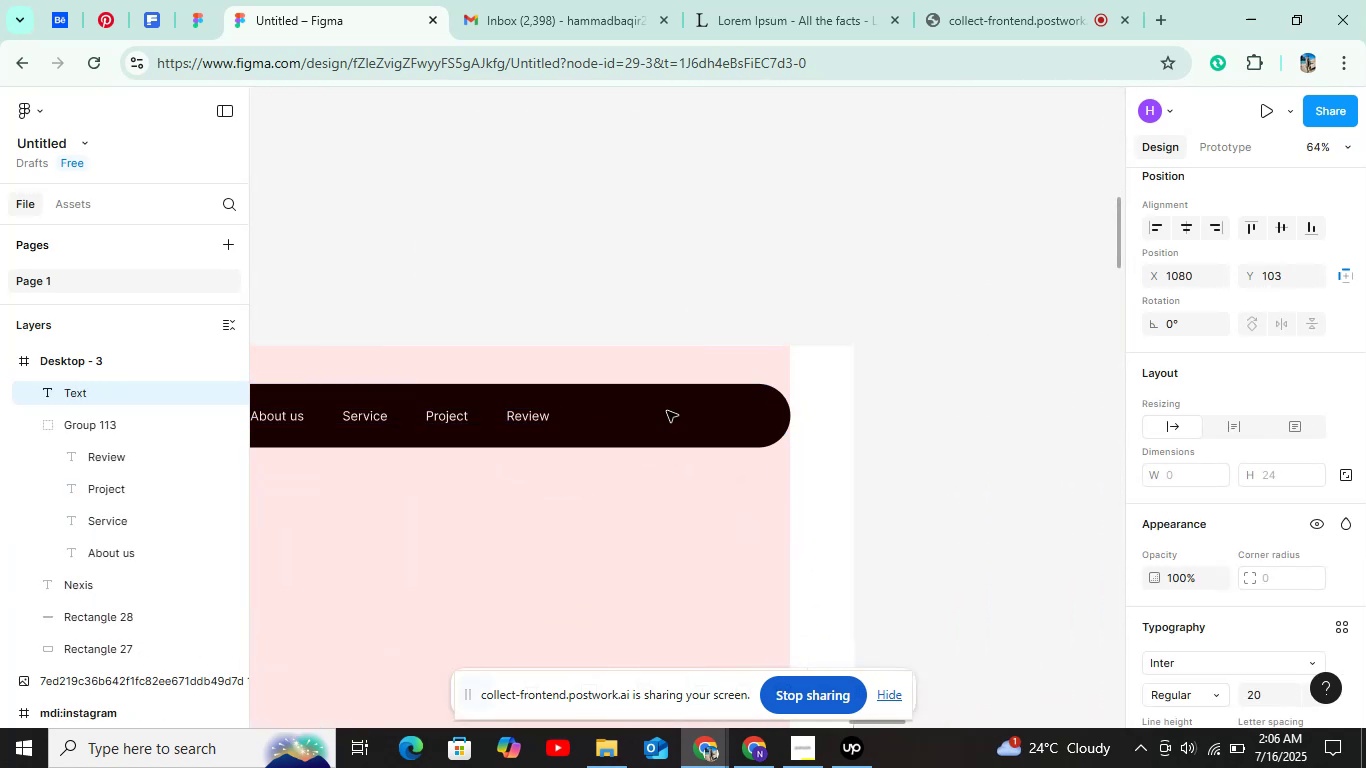 
type(Get A )
key(Backspace)
type(a)
key(Backspace)
key(Backspace)
type(a free quote)
 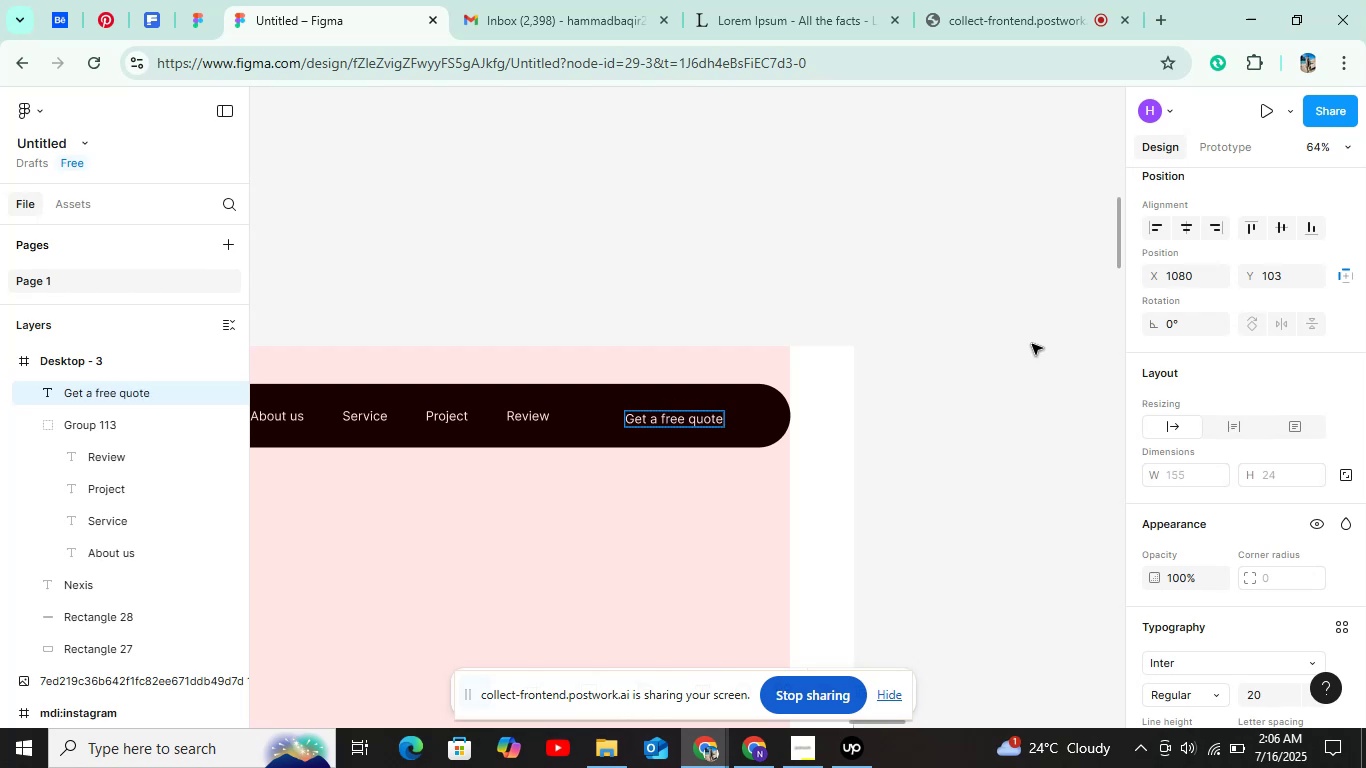 
left_click([997, 355])
 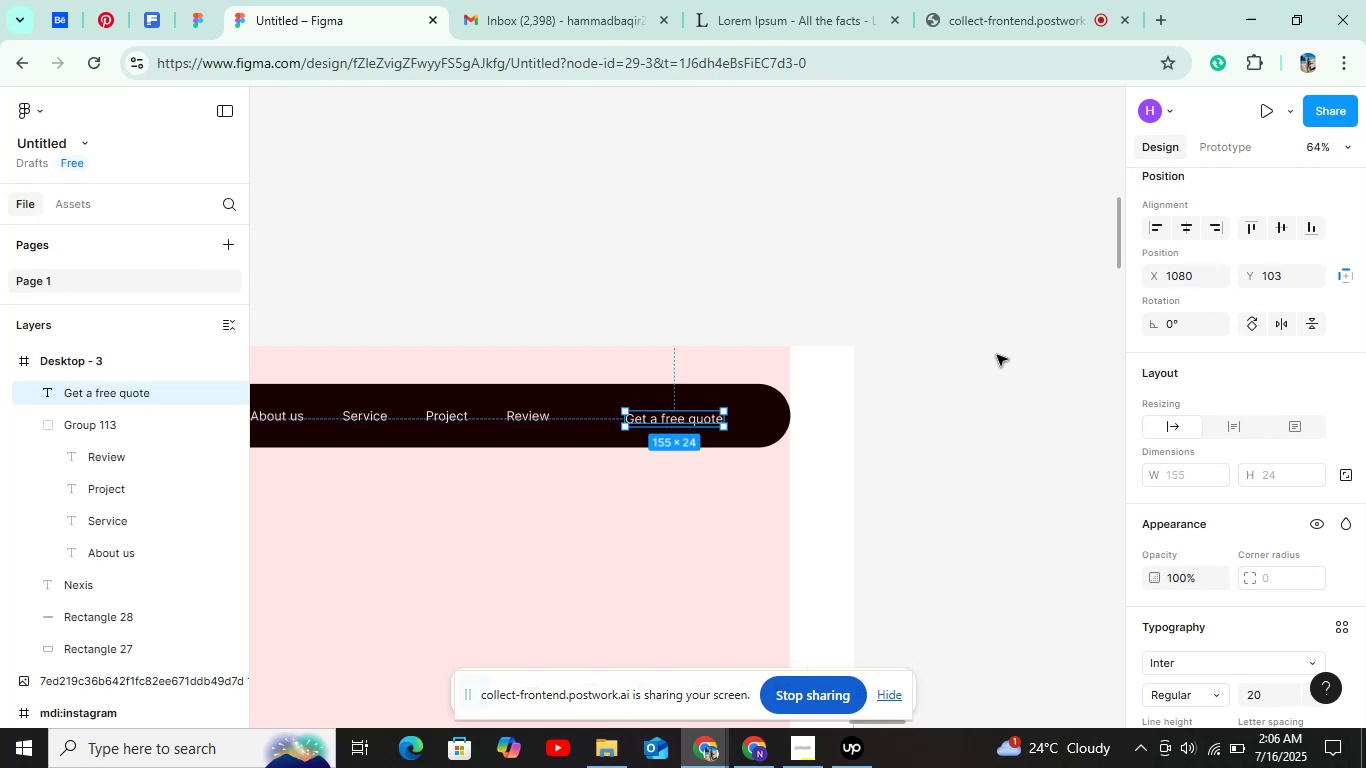 
hold_key(key=ShiftLeft, duration=0.53)
 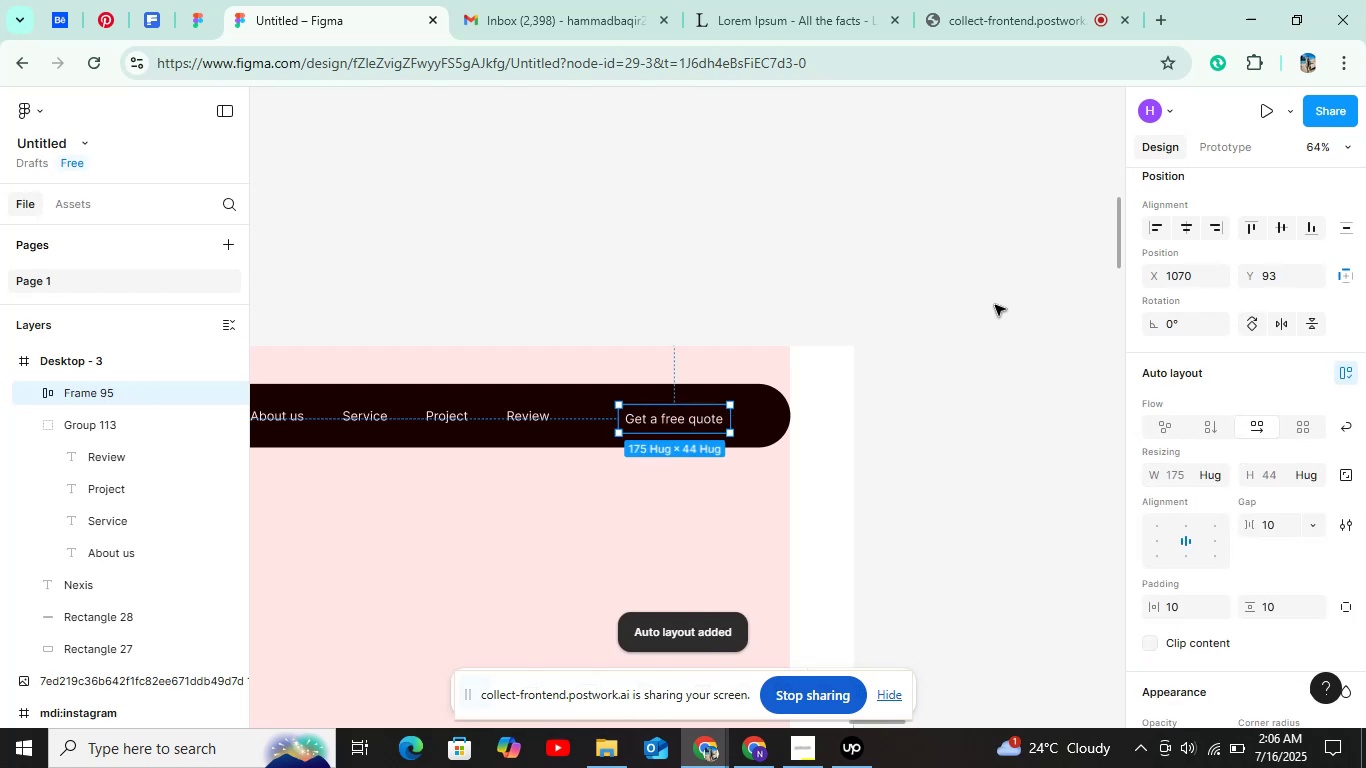 
hold_key(key=A, duration=0.32)
 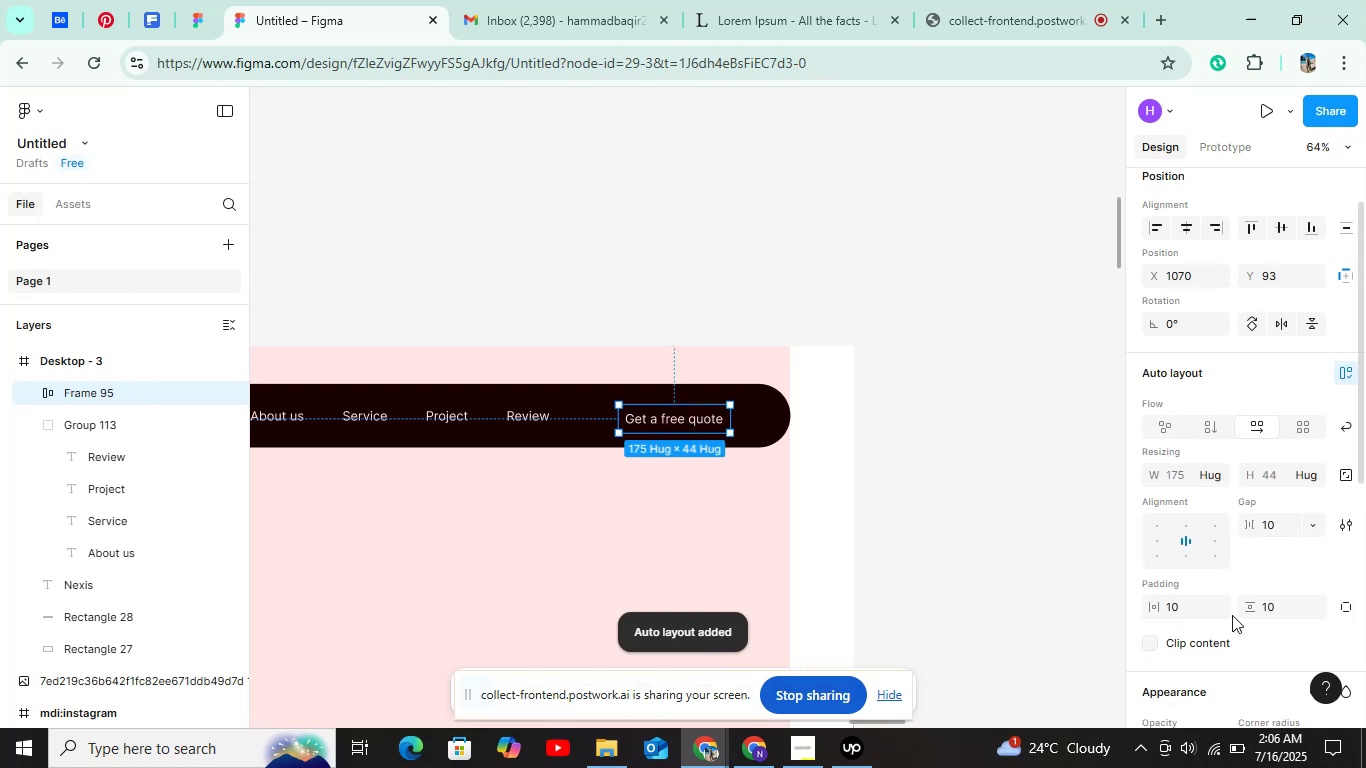 
left_click([1203, 601])
 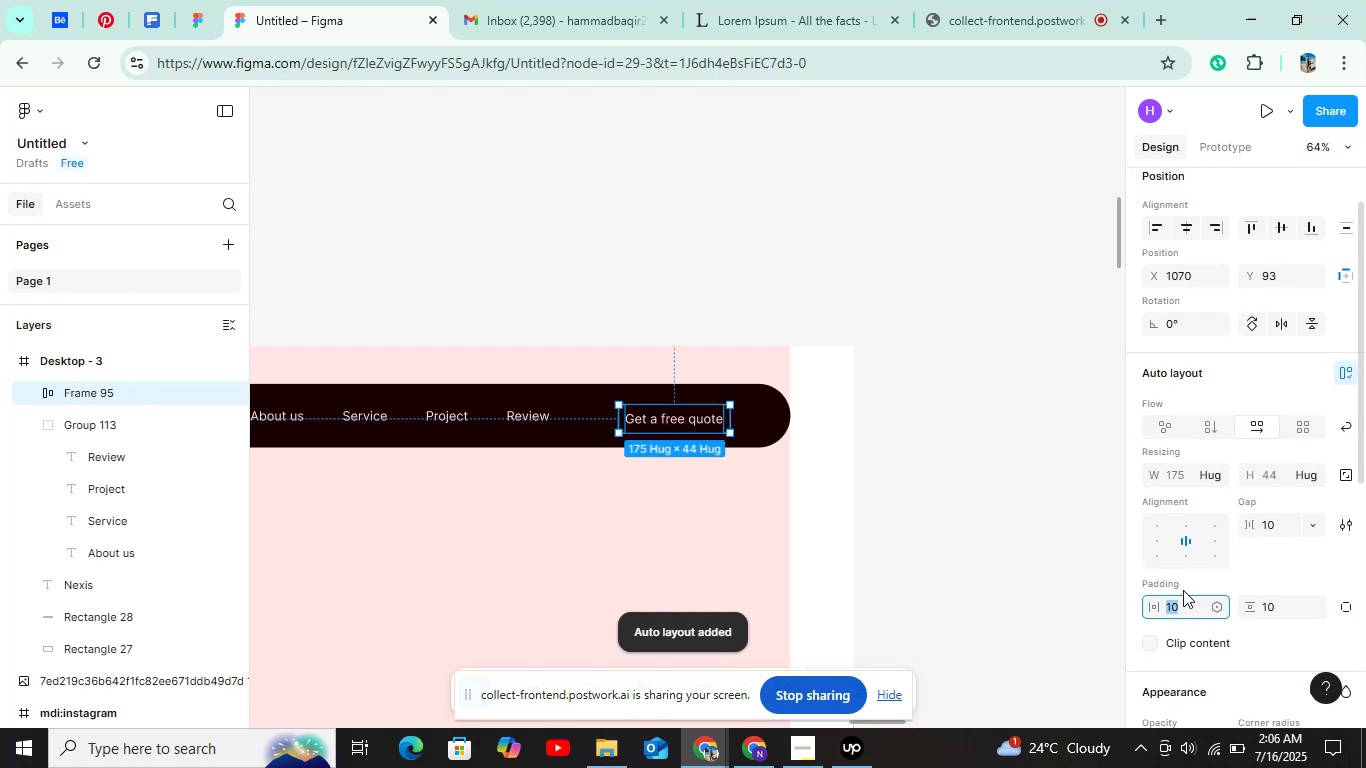 
key(Shift+ArrowUp)
 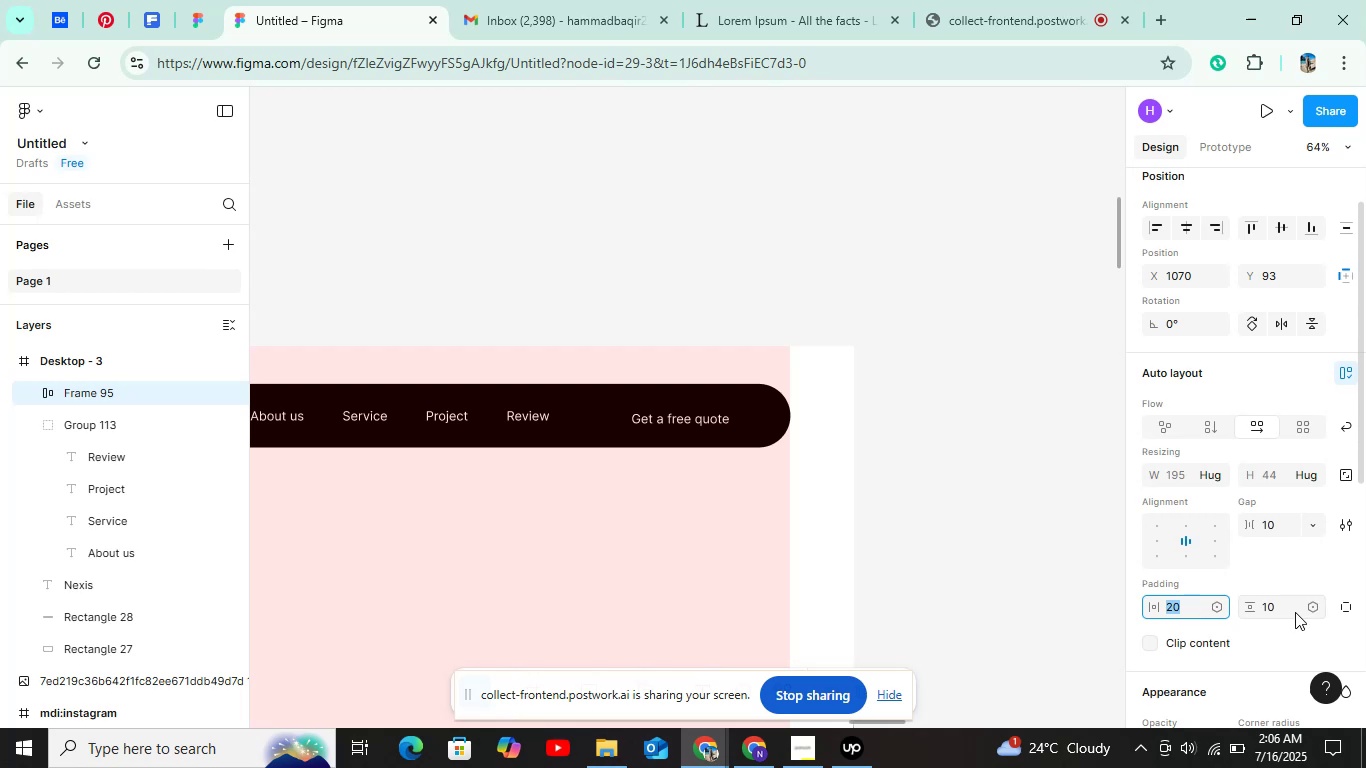 
left_click([1280, 610])
 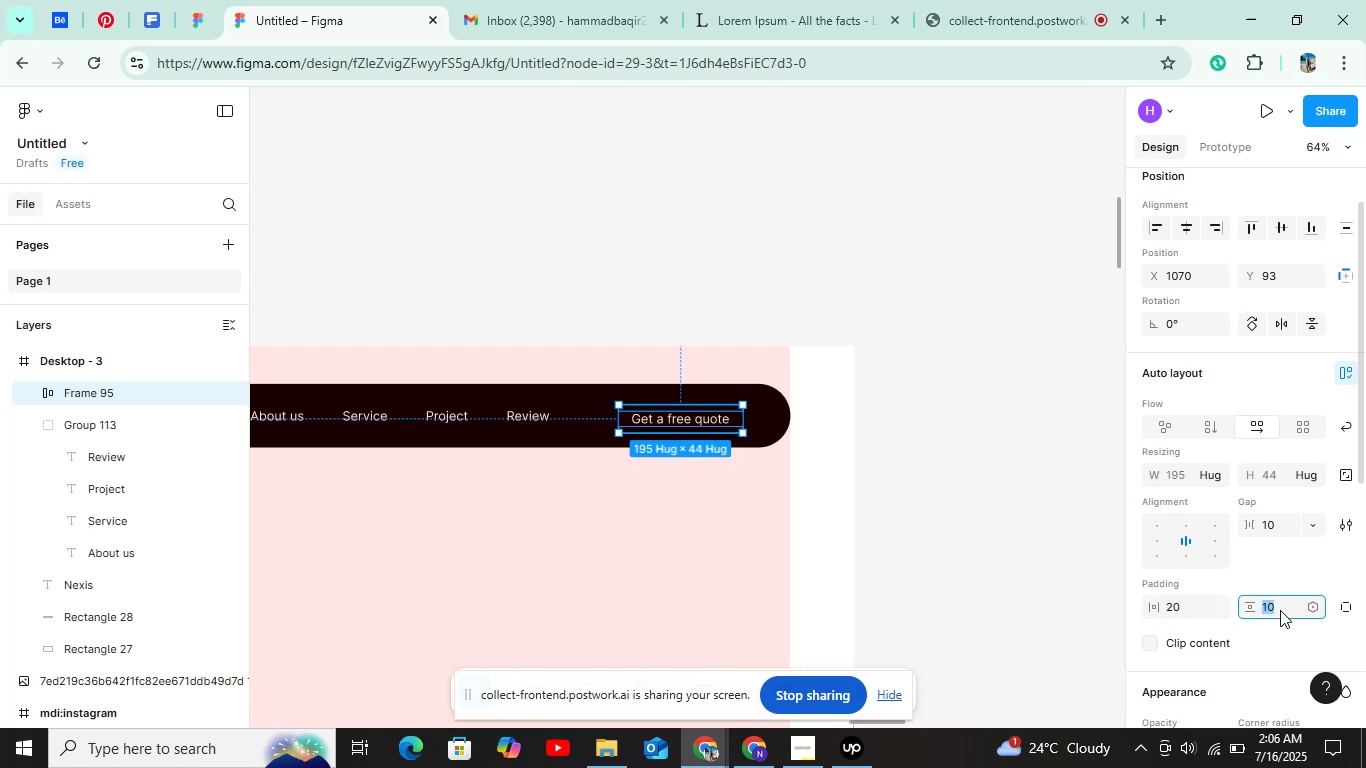 
key(ArrowUp)
 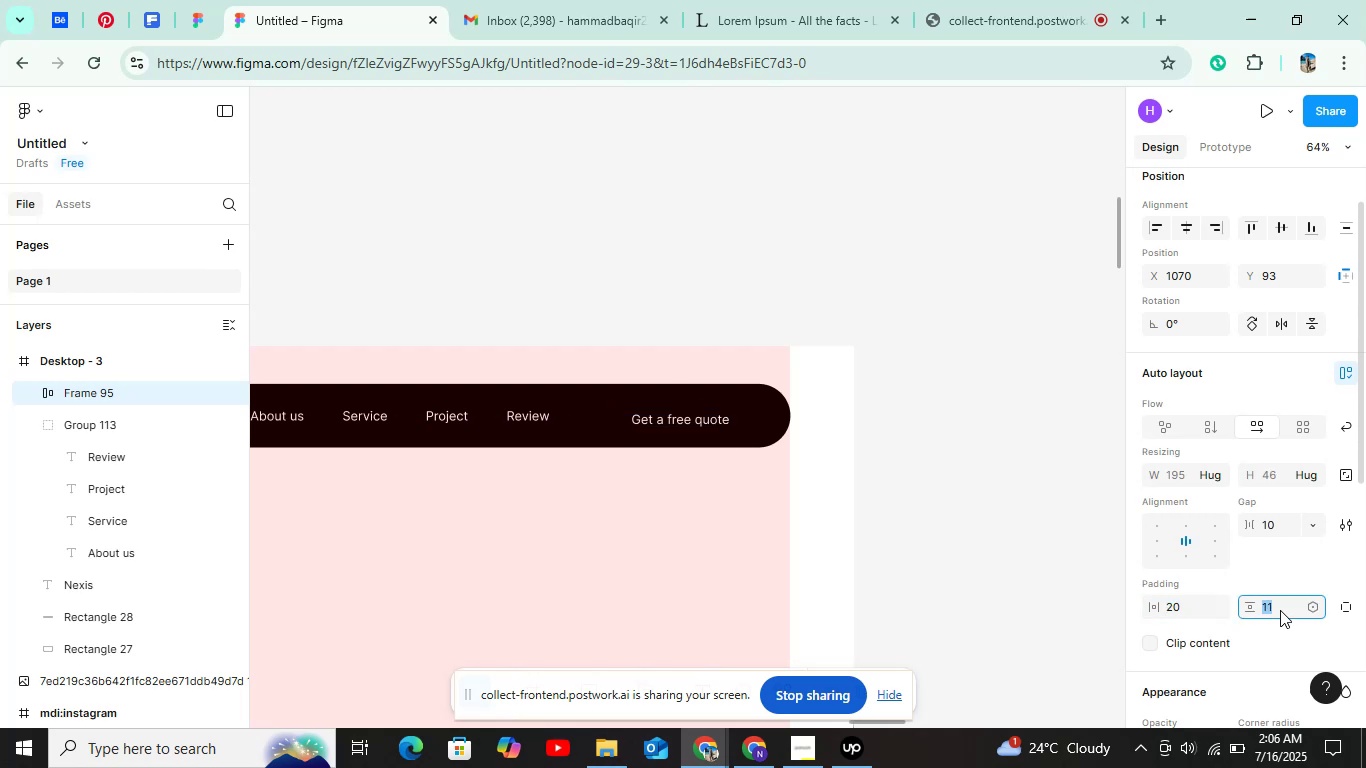 
key(ArrowUp)
 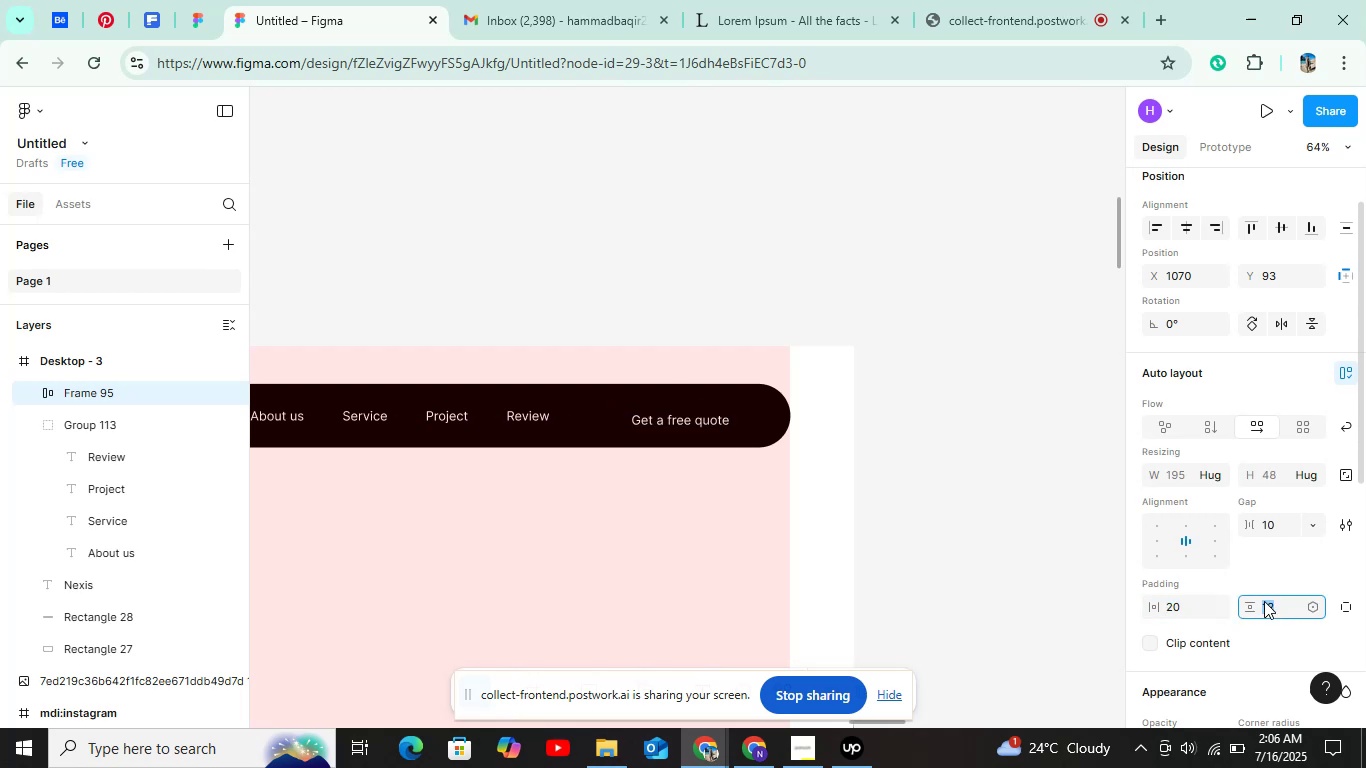 
scroll: coordinate [1224, 546], scroll_direction: down, amount: 3.0
 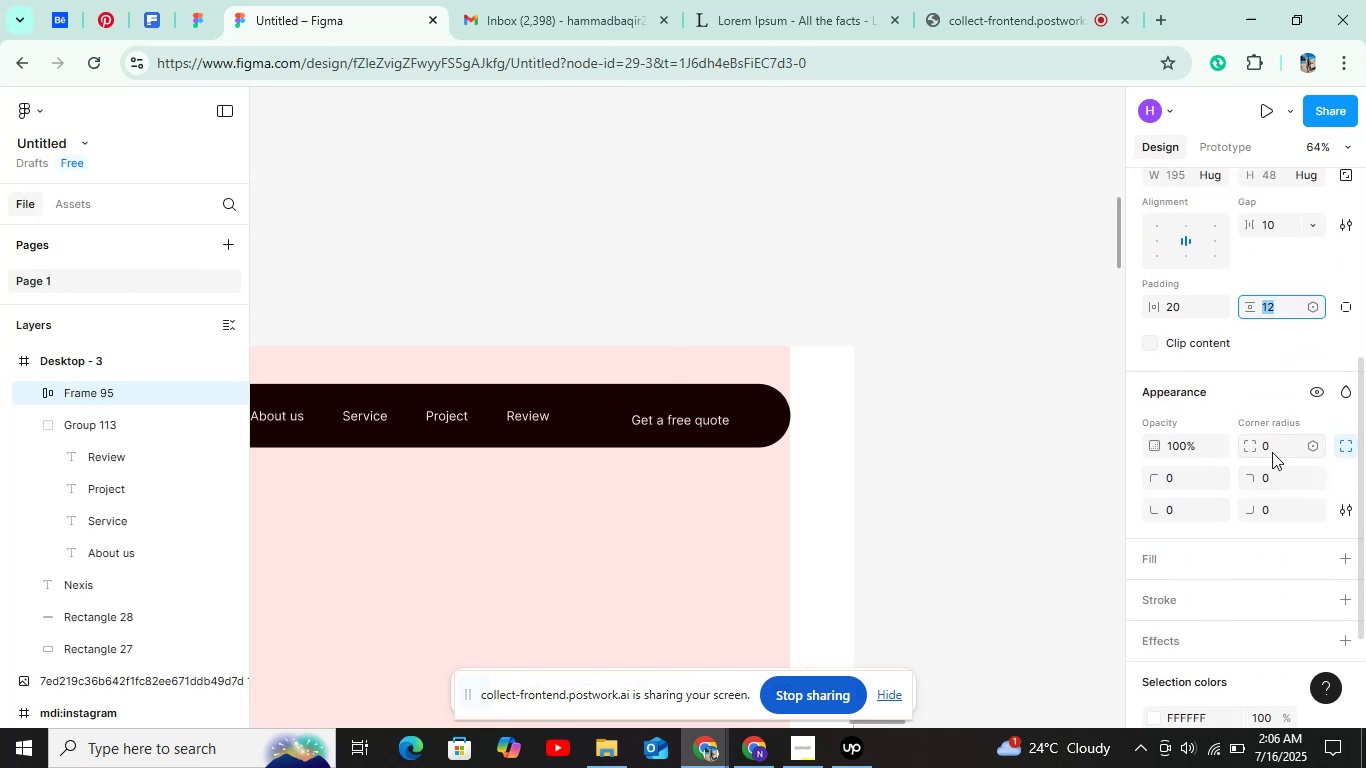 
left_click([1280, 450])
 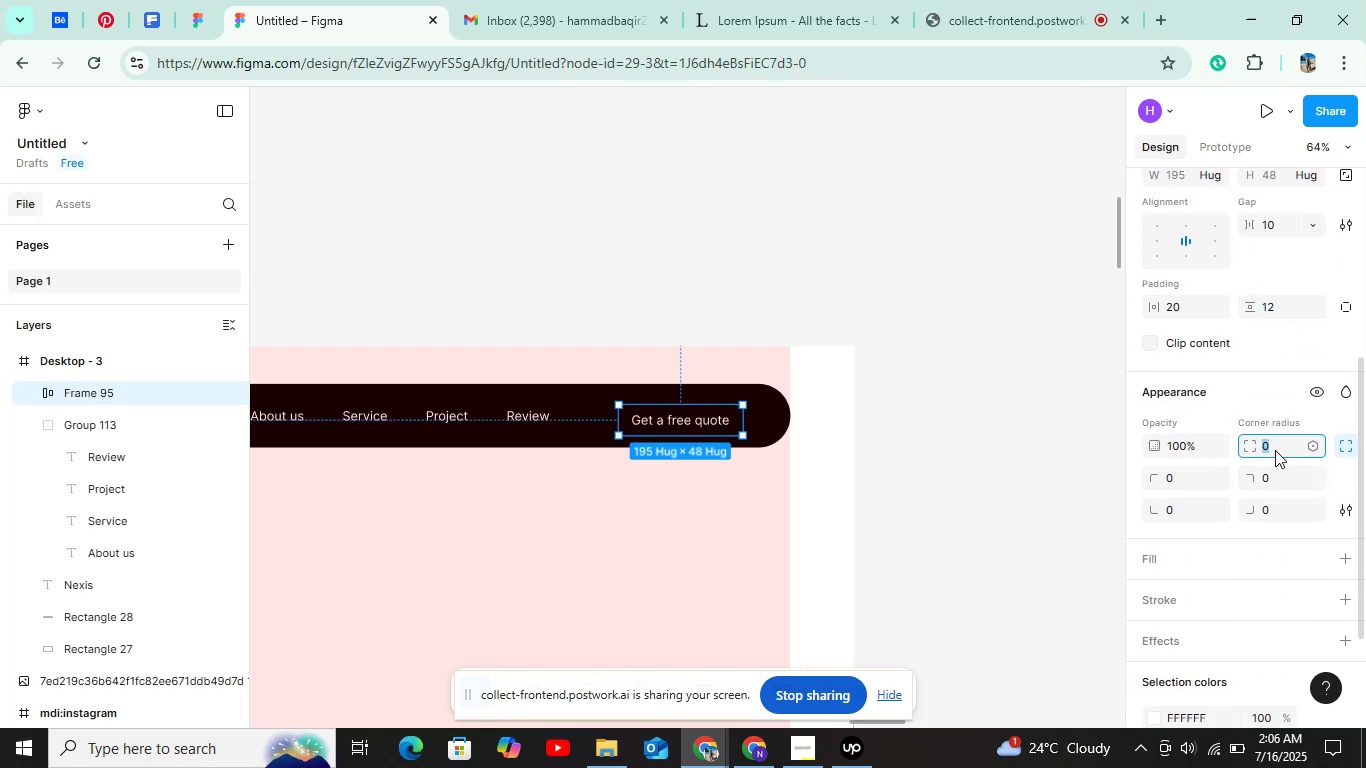 
key(Shift+ArrowUp)
 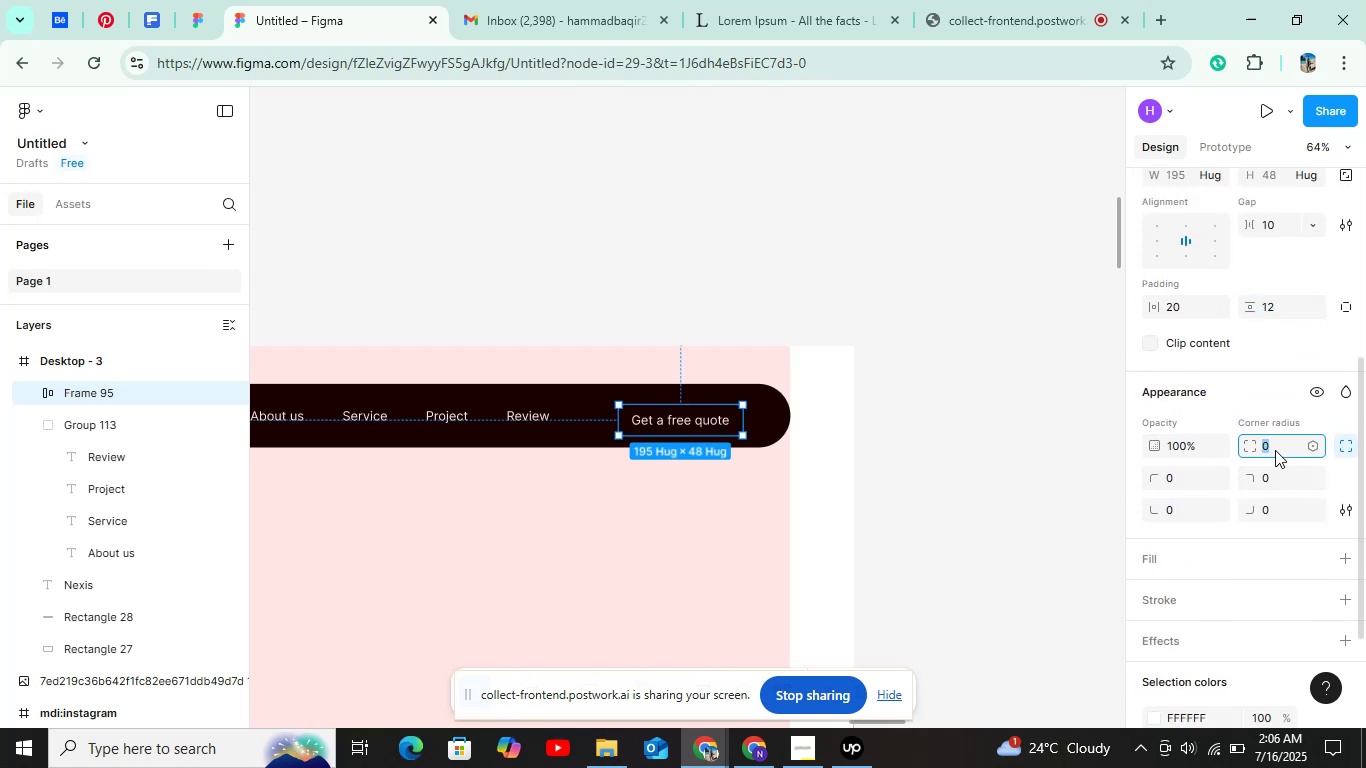 
key(Shift+ArrowUp)
 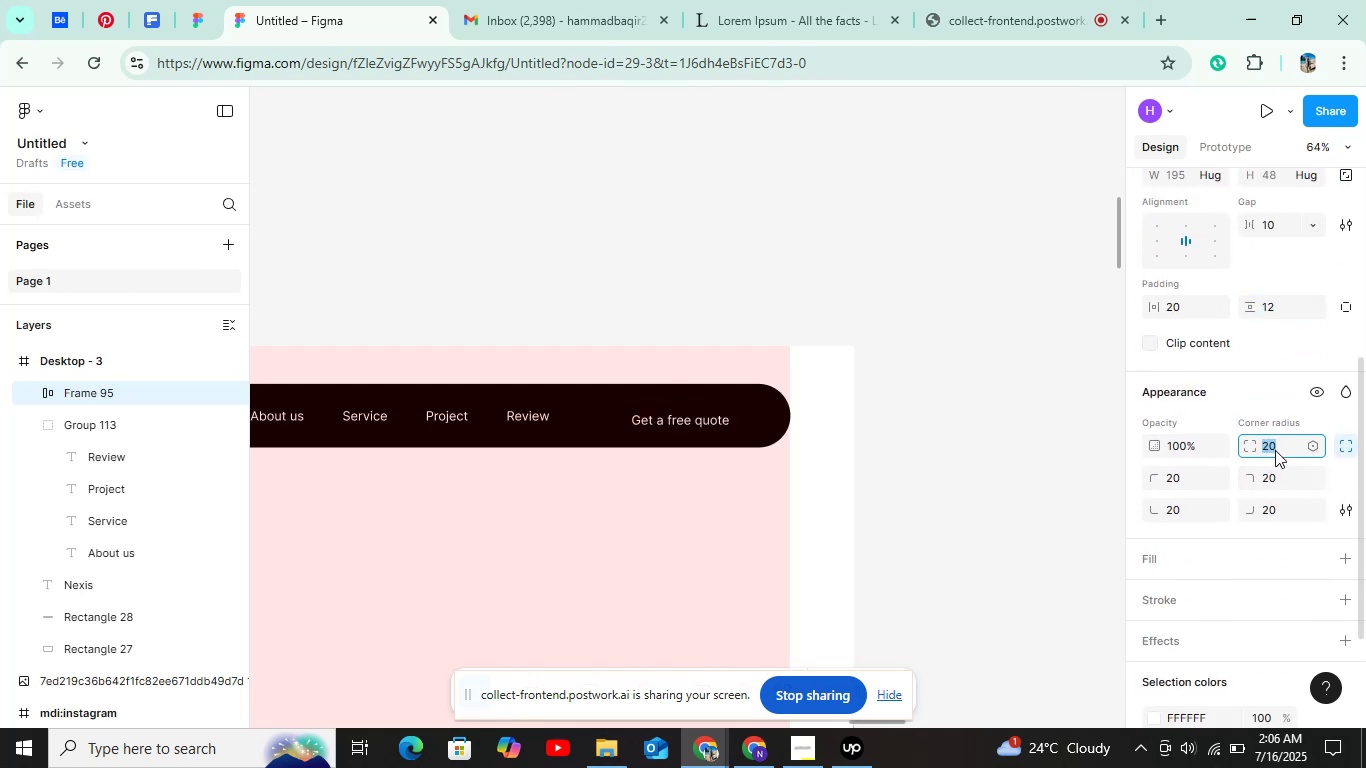 
scroll: coordinate [1219, 448], scroll_direction: down, amount: 3.0
 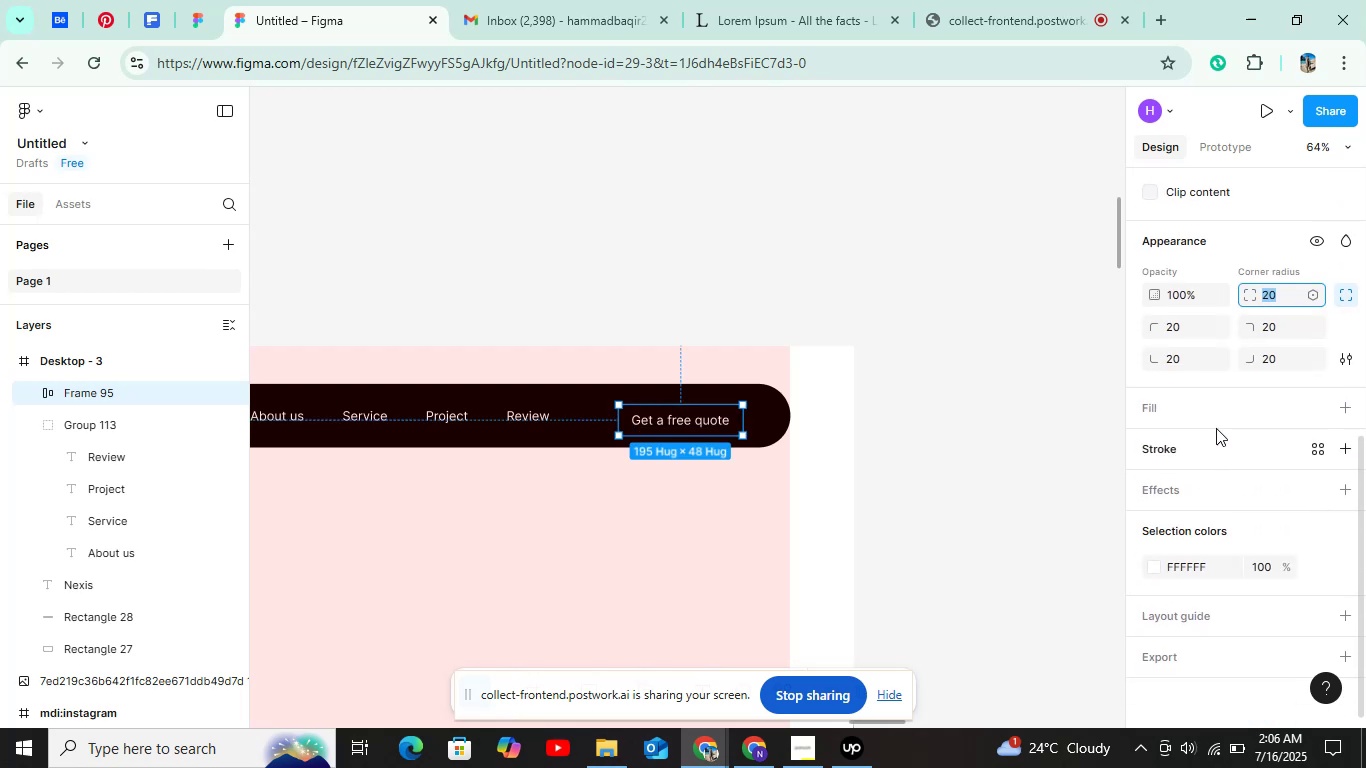 
left_click([1216, 412])
 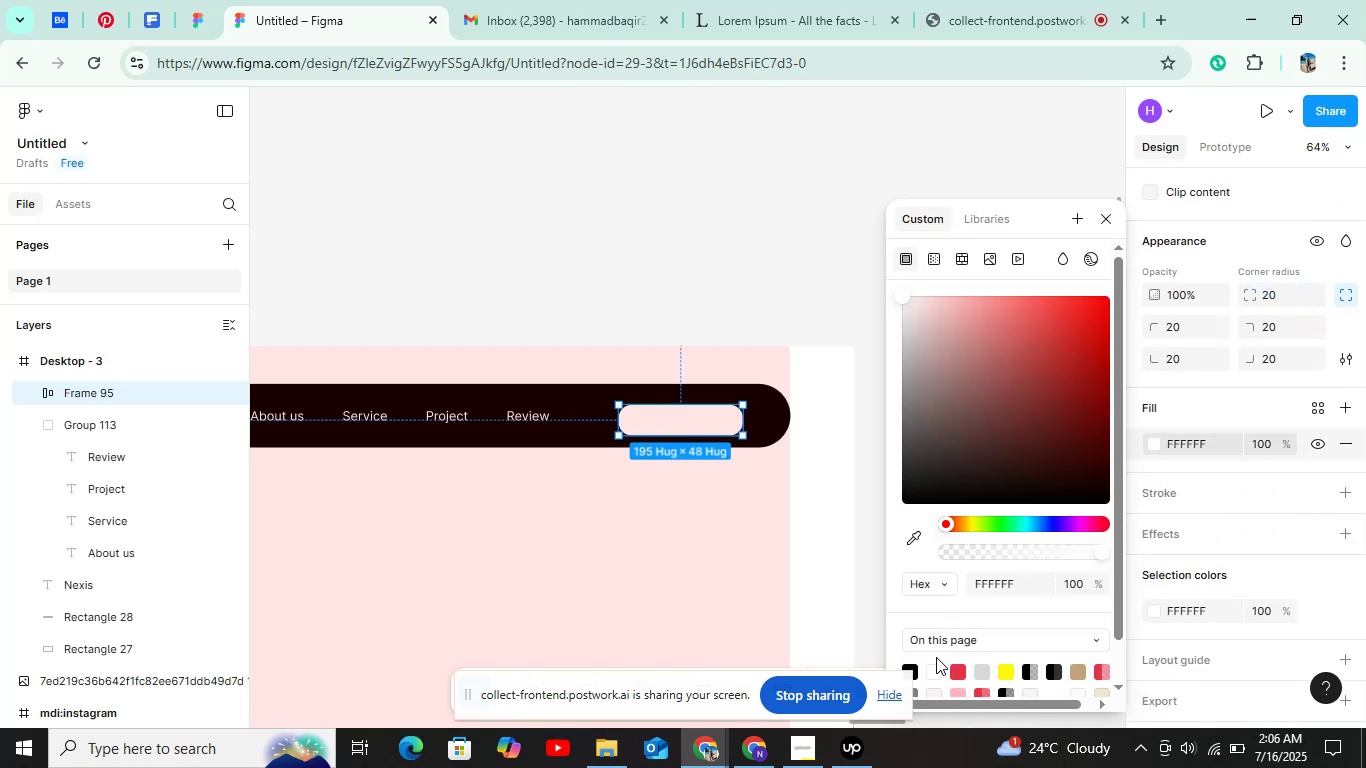 
scroll: coordinate [945, 603], scroll_direction: down, amount: 3.0
 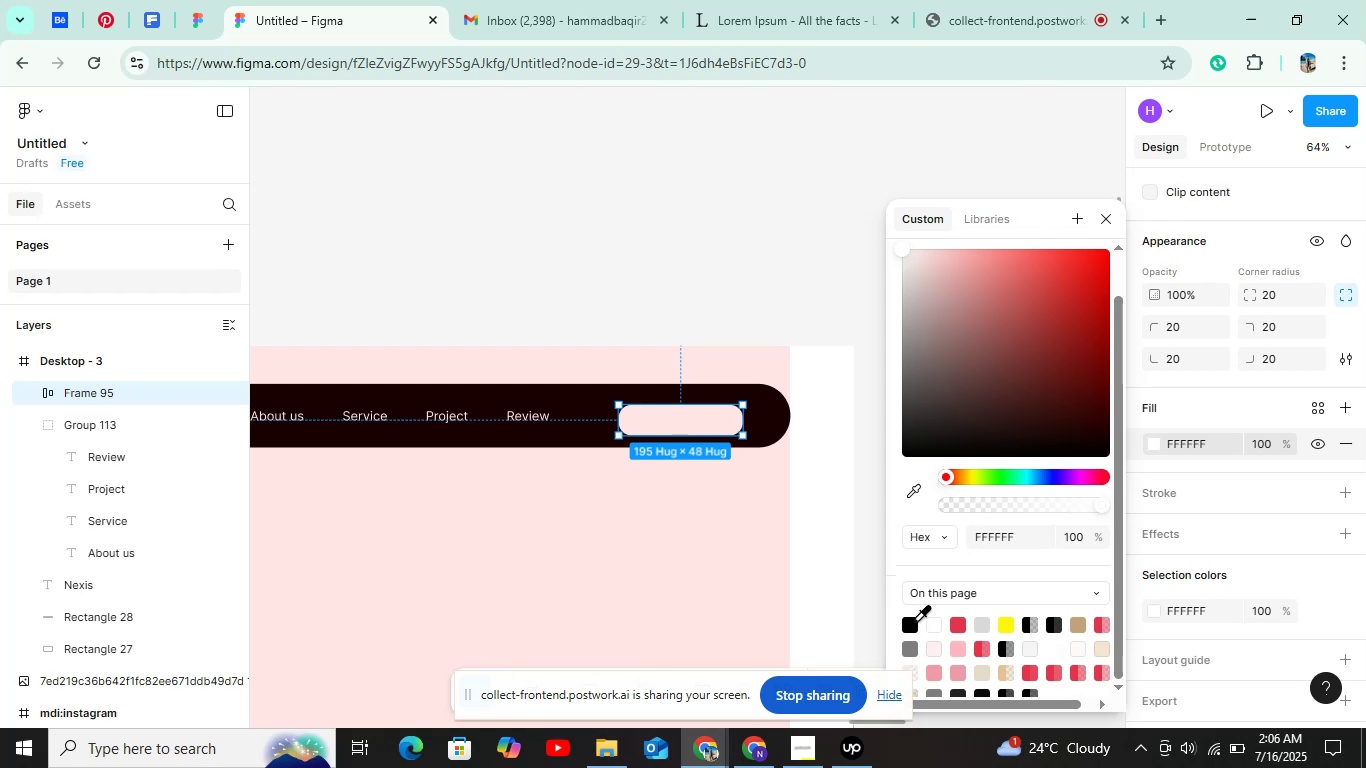 
left_click([914, 620])
 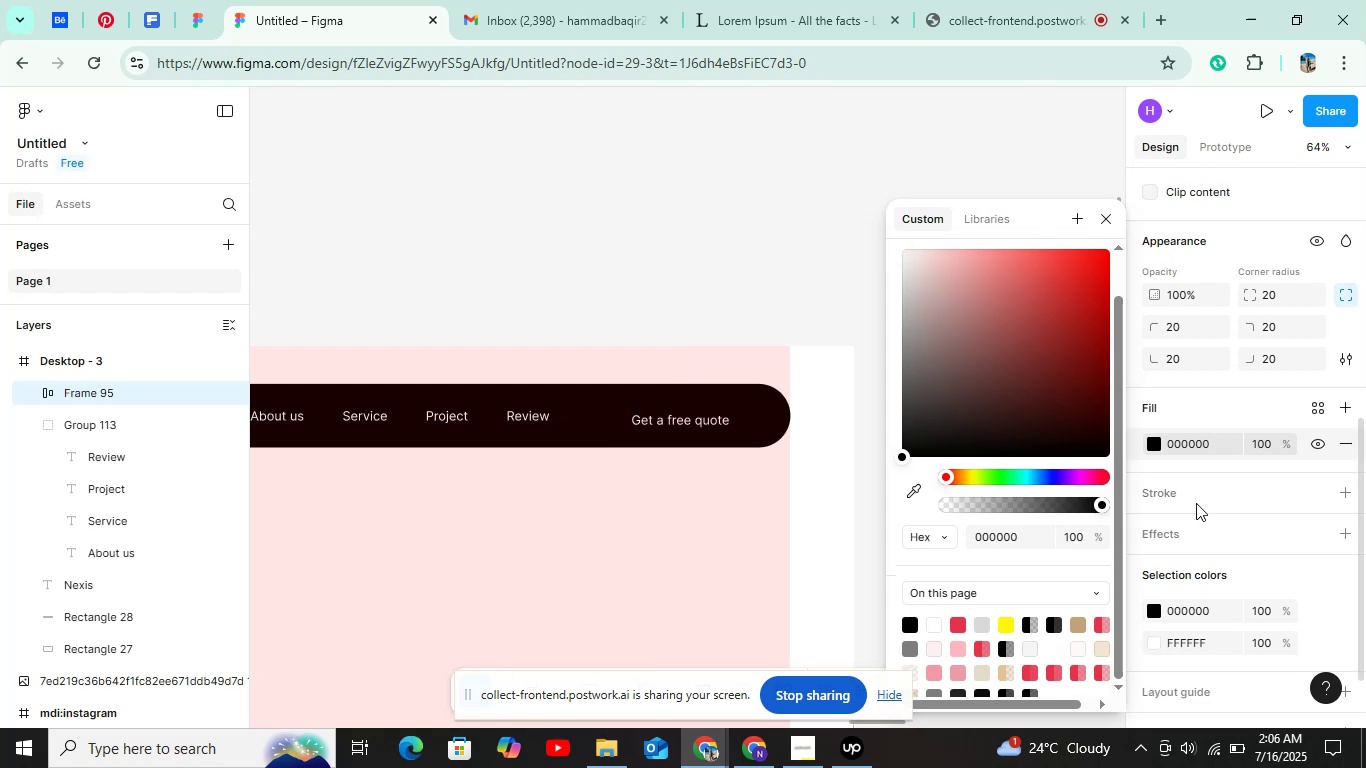 
left_click([1196, 503])
 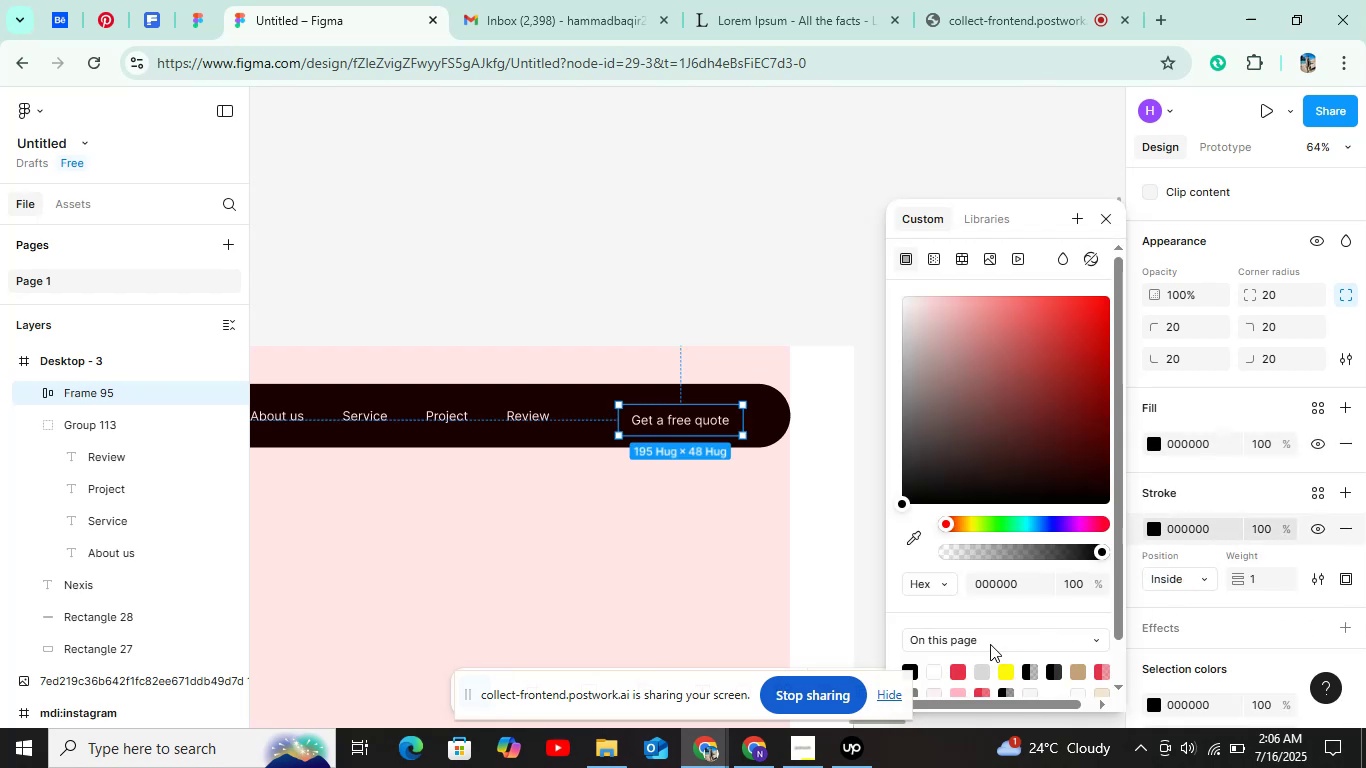 
left_click_drag(start_coordinate=[961, 408], to_coordinate=[900, 276])
 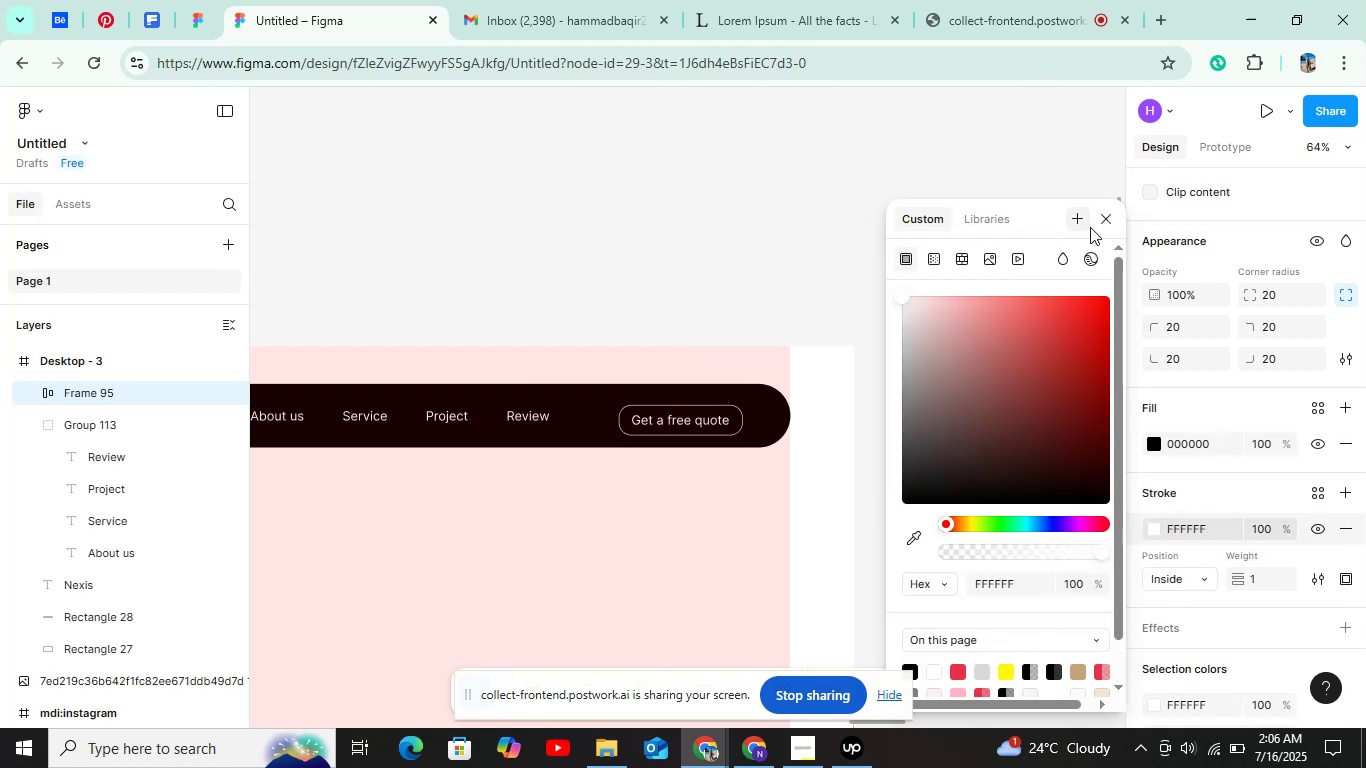 
left_click([1110, 214])
 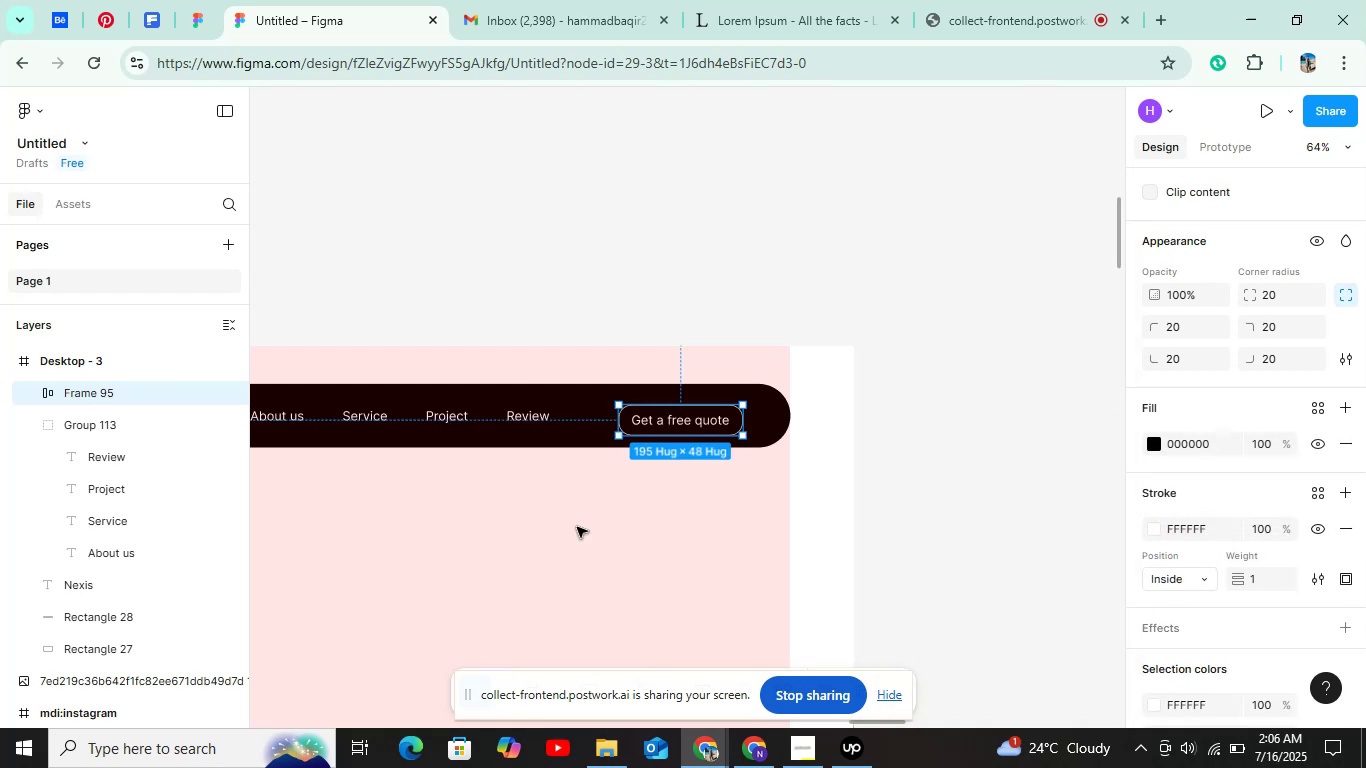 
hold_key(key=ControlLeft, duration=0.44)
scroll: coordinate [613, 465], scroll_direction: up, amount: 2.0
 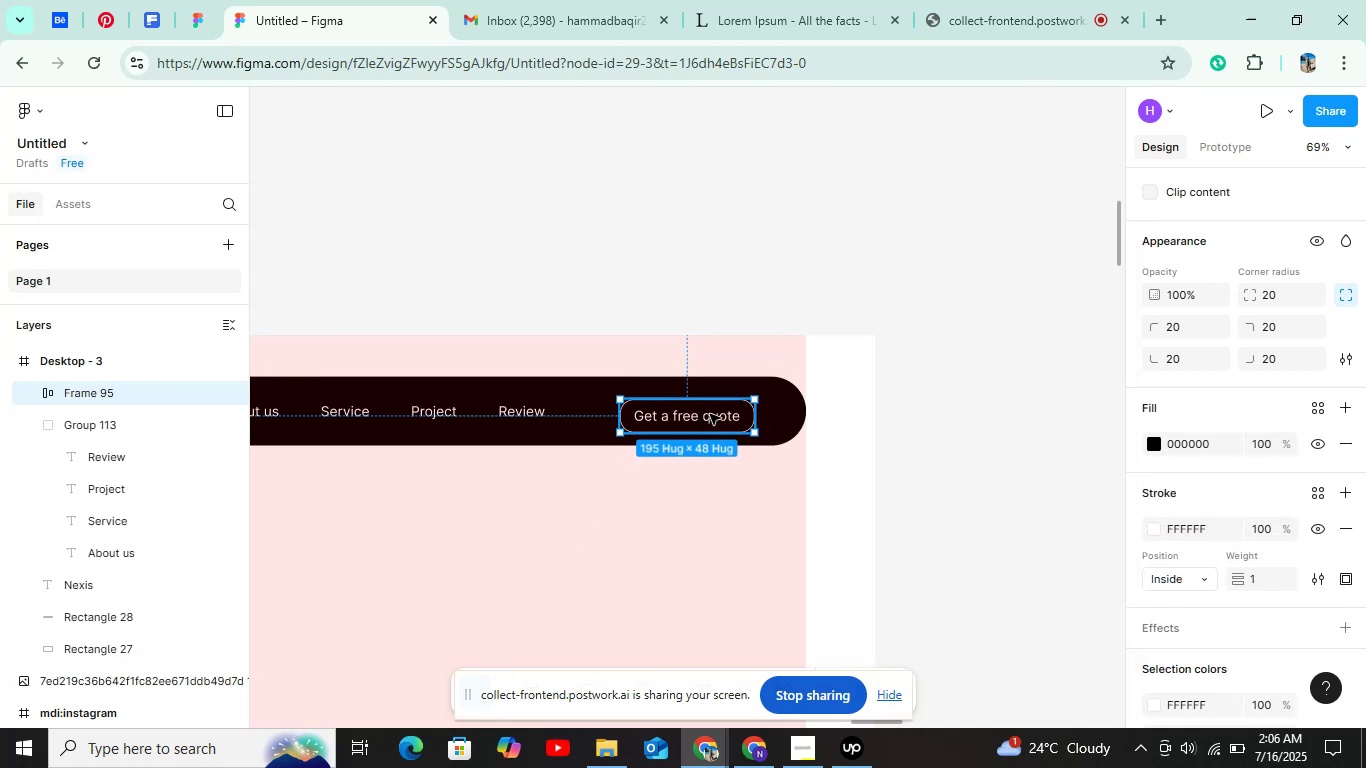 
left_click([723, 414])
 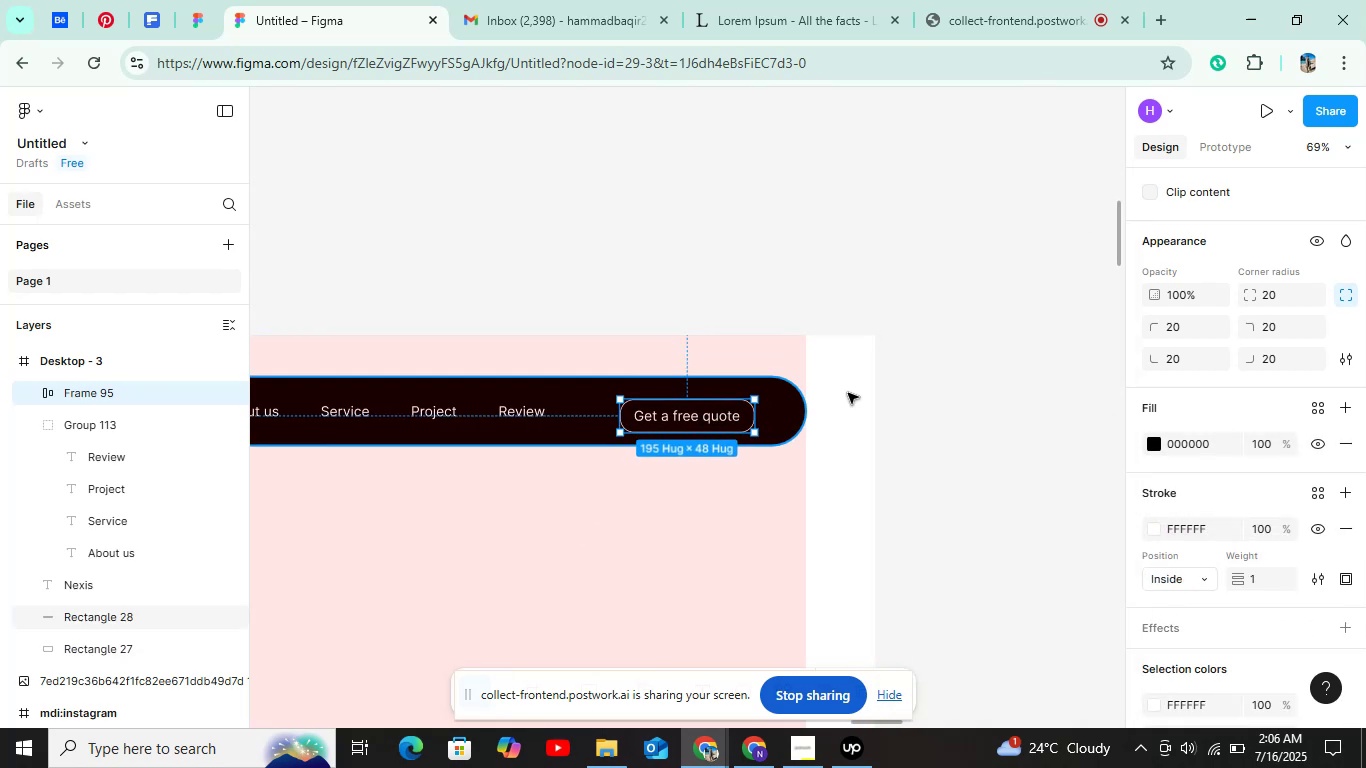 
key(Alt+Shift+ArrowRight)
 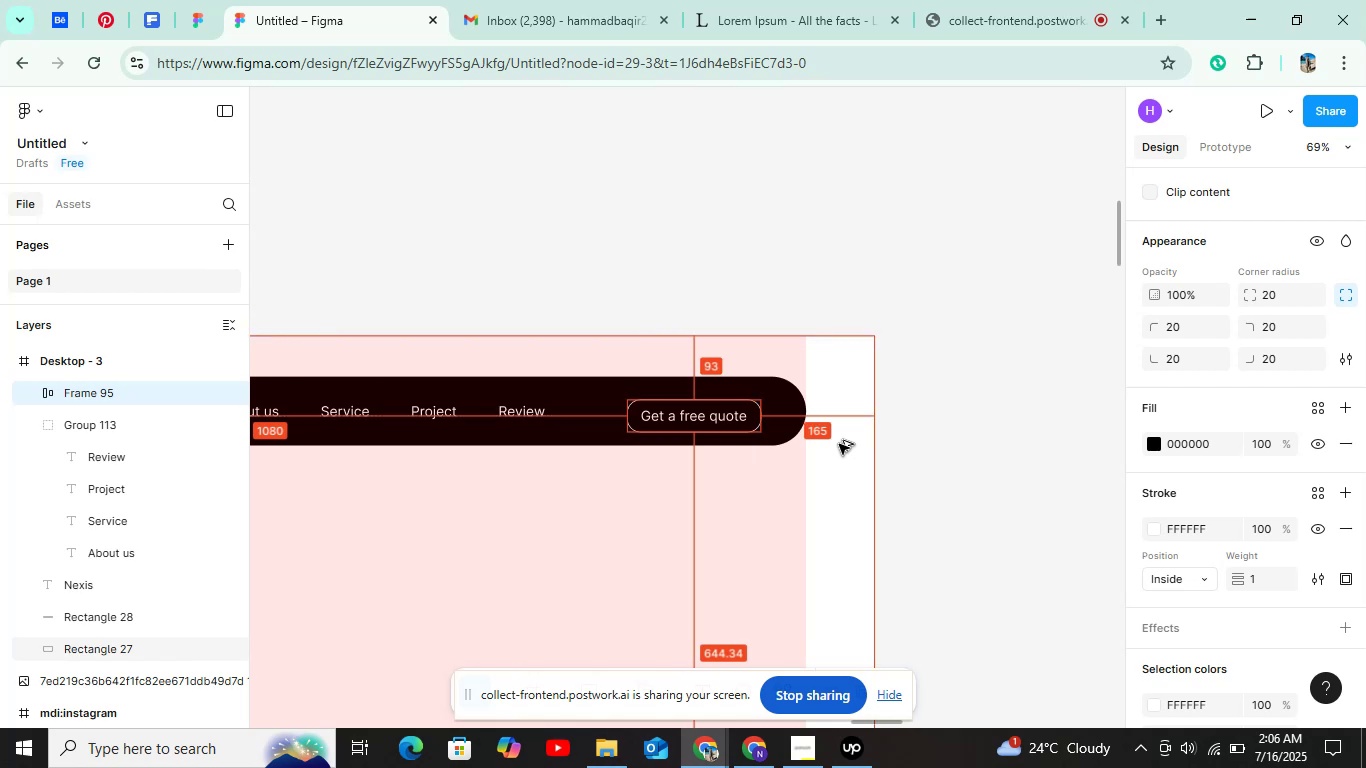 
key(Alt+Shift+ArrowRight)
 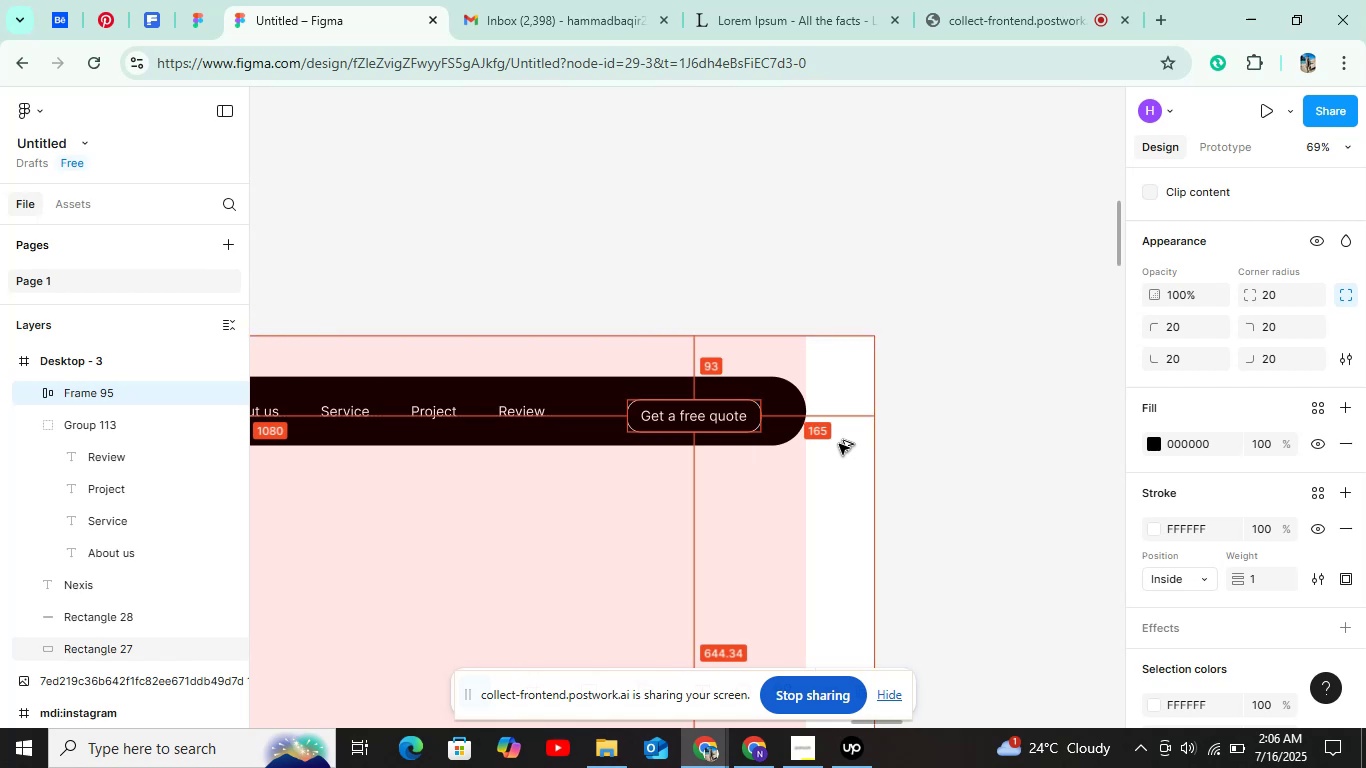 
key(Alt+Shift+ArrowRight)
 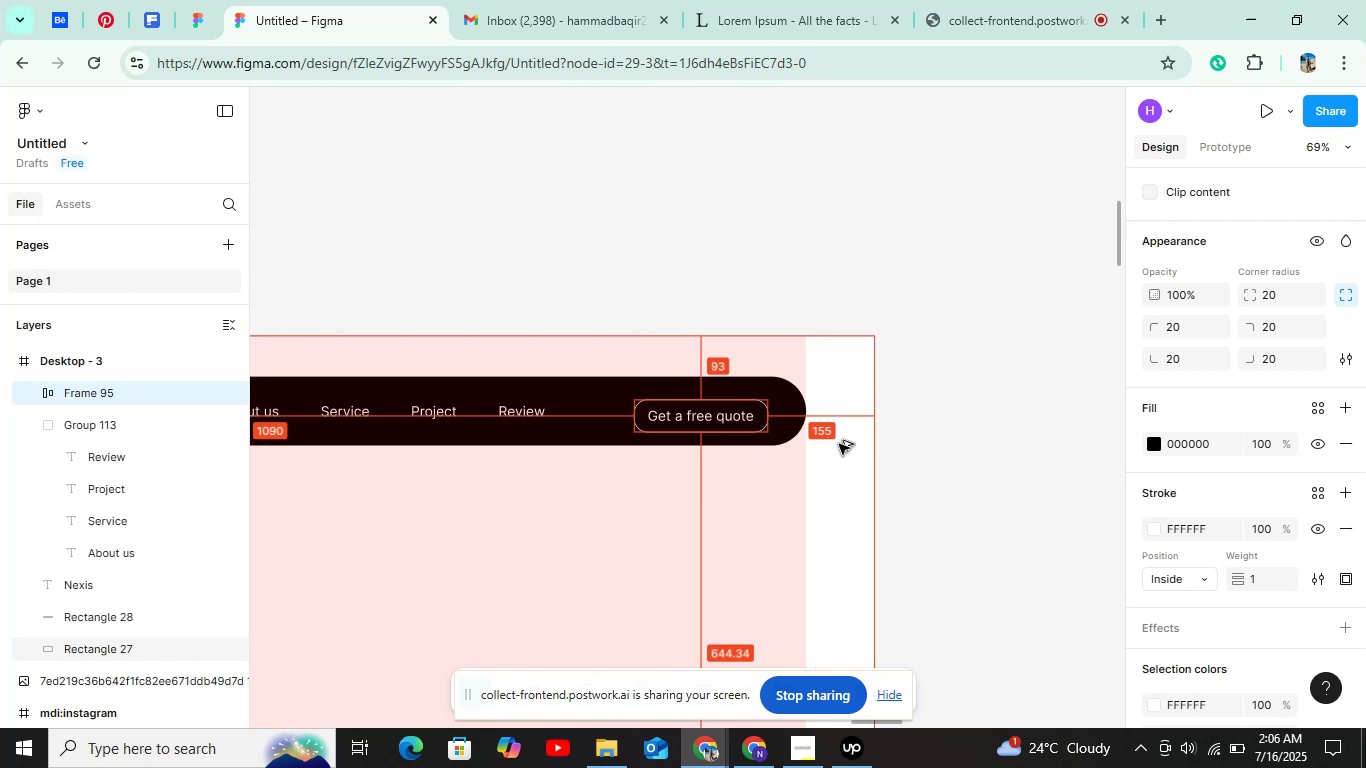 
key(Alt+Shift+ArrowRight)
 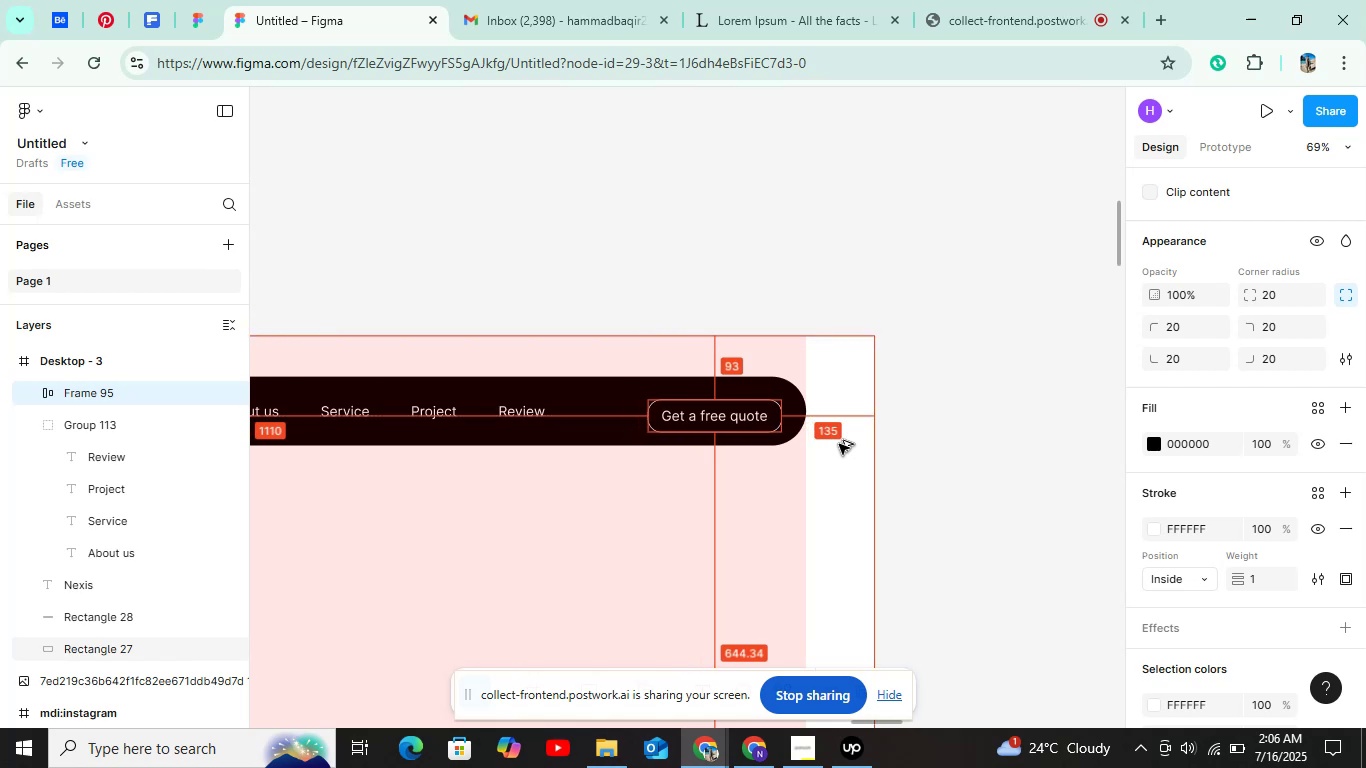 
key(Alt+Shift+ArrowRight)
 